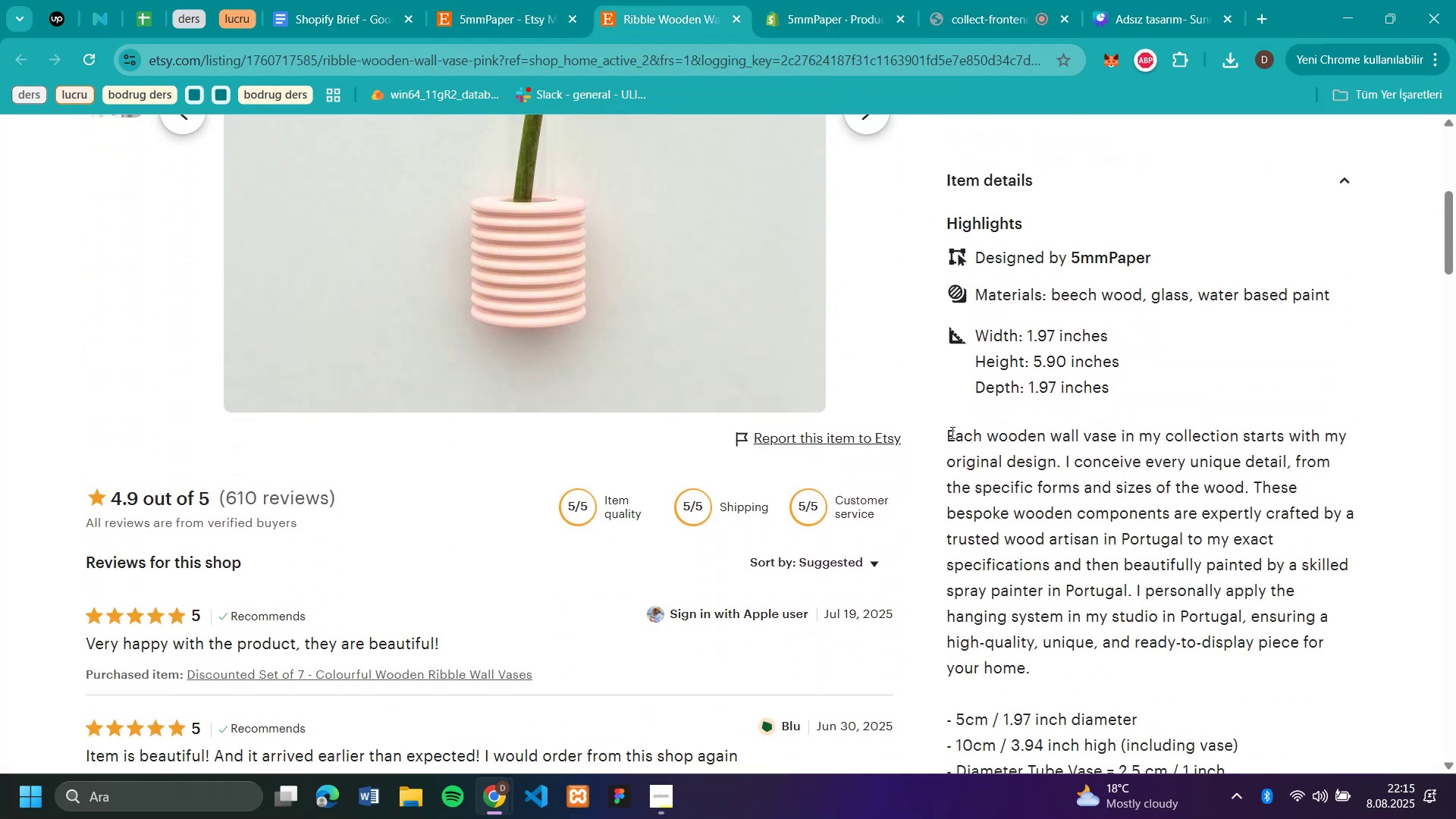 
left_click_drag(start_coordinate=[947, 431], to_coordinate=[1356, 548])
 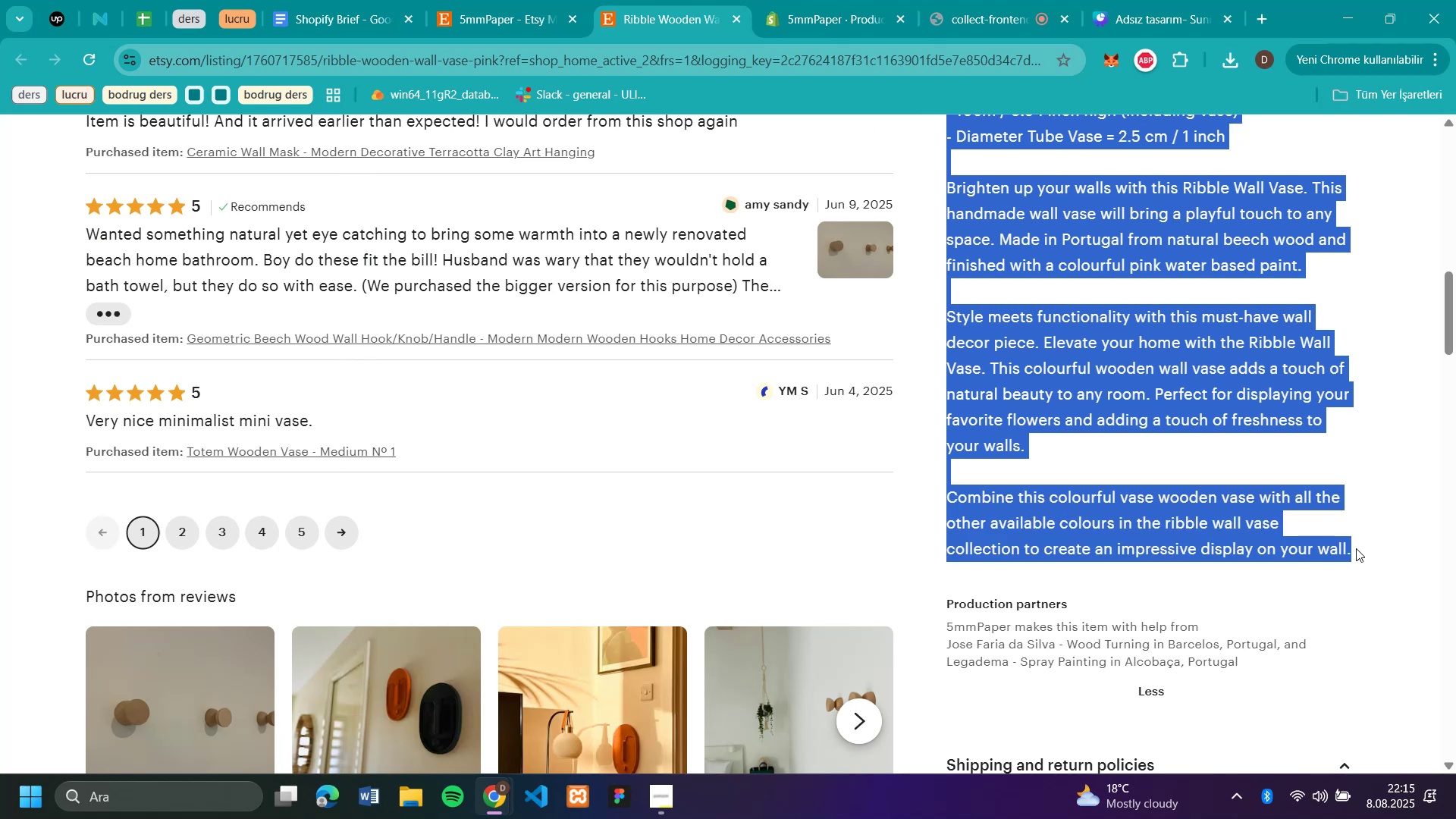 
key(Control+C)
 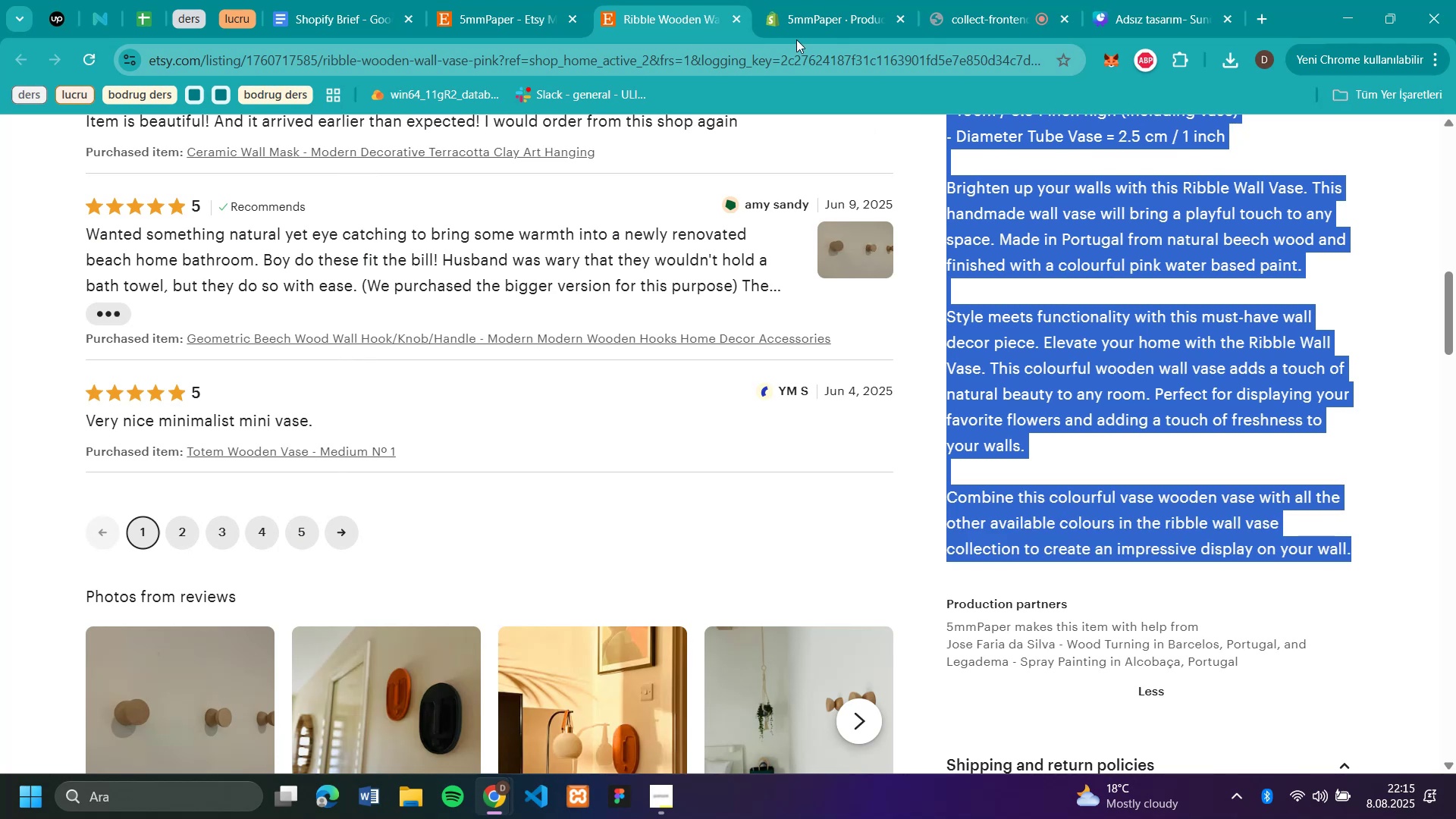 
left_click([826, 27])
 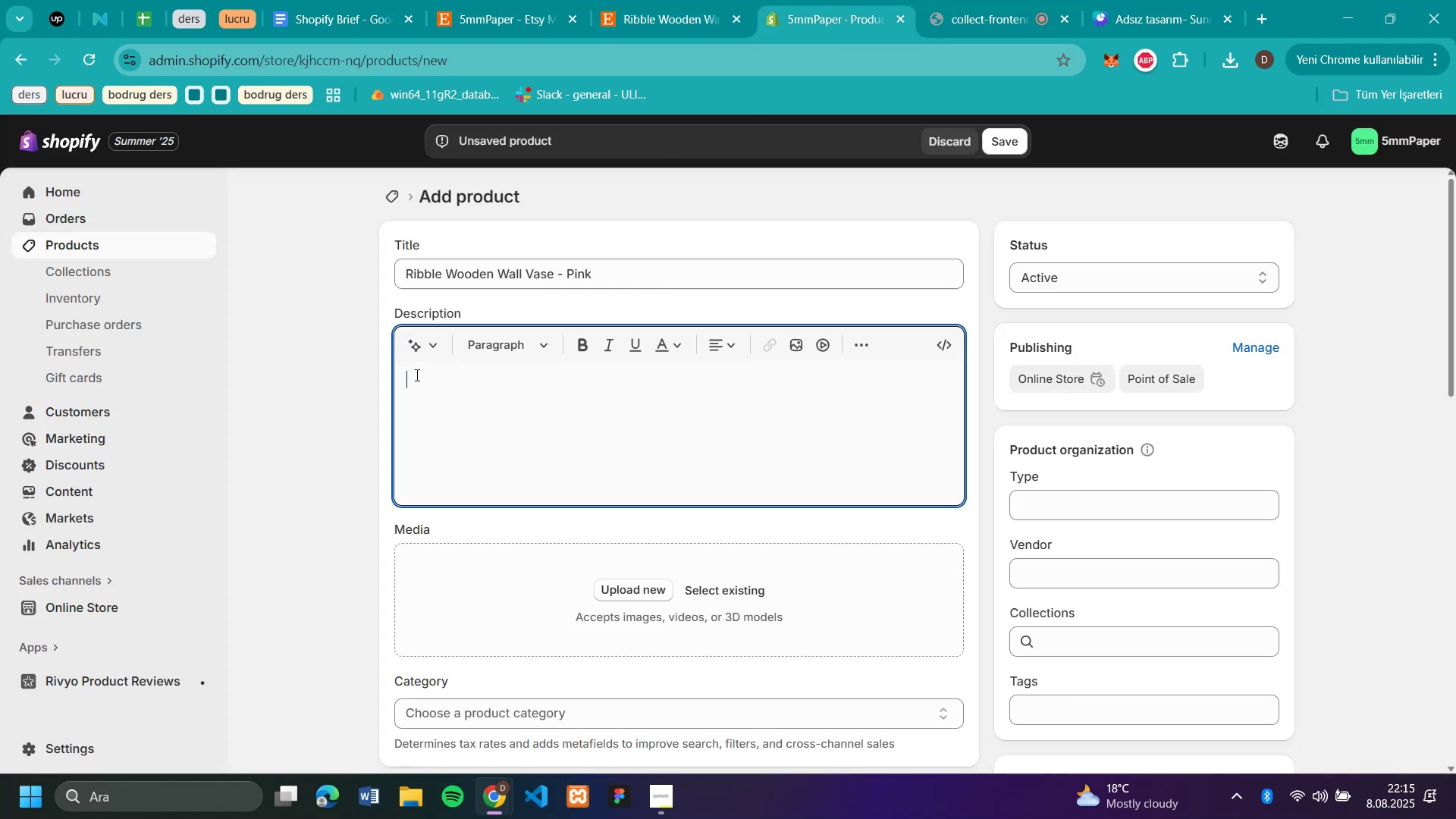 
key(Control+V)
 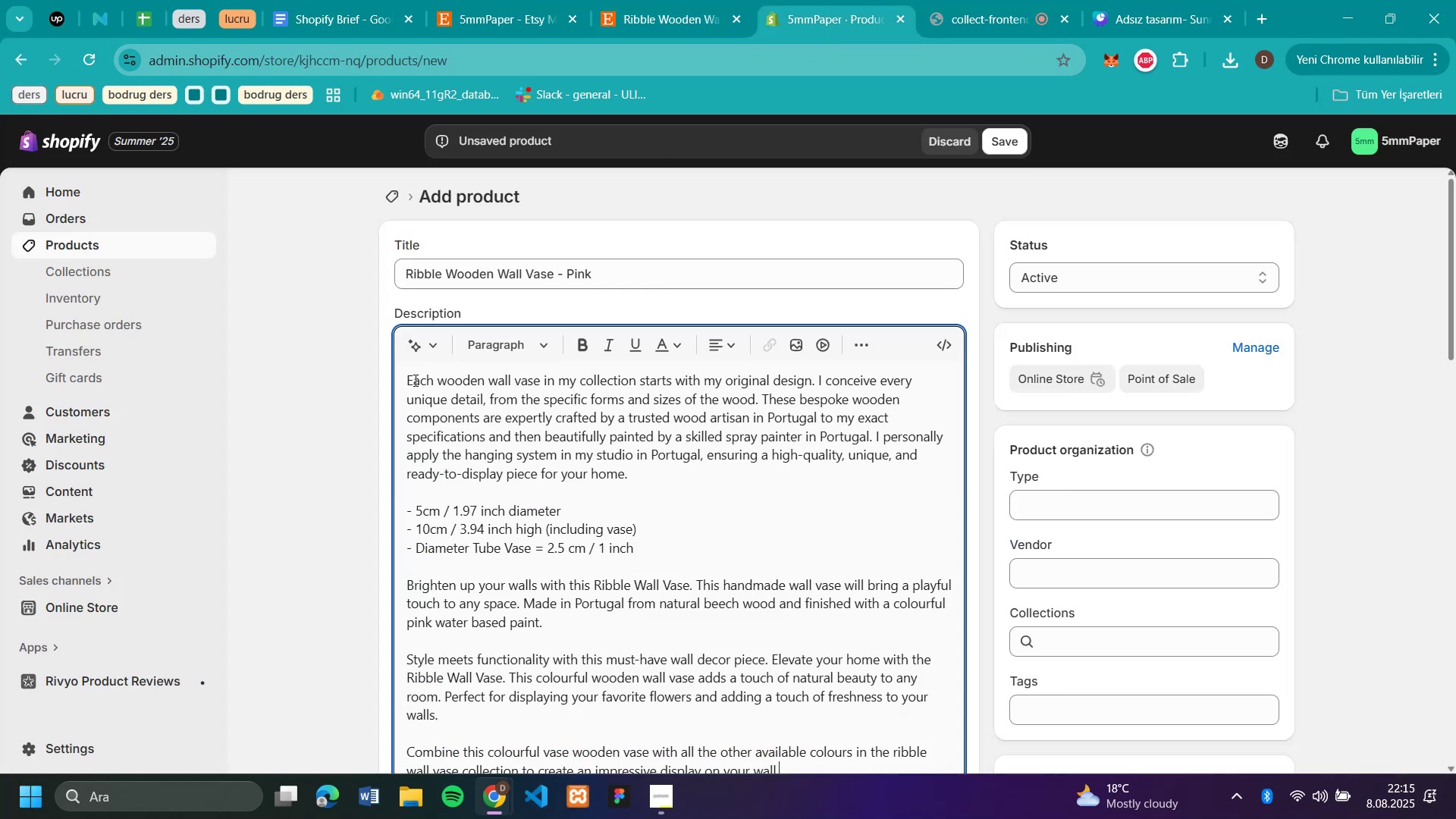 
scroll: coordinate [795, 554], scroll_direction: down, amount: 6.0
 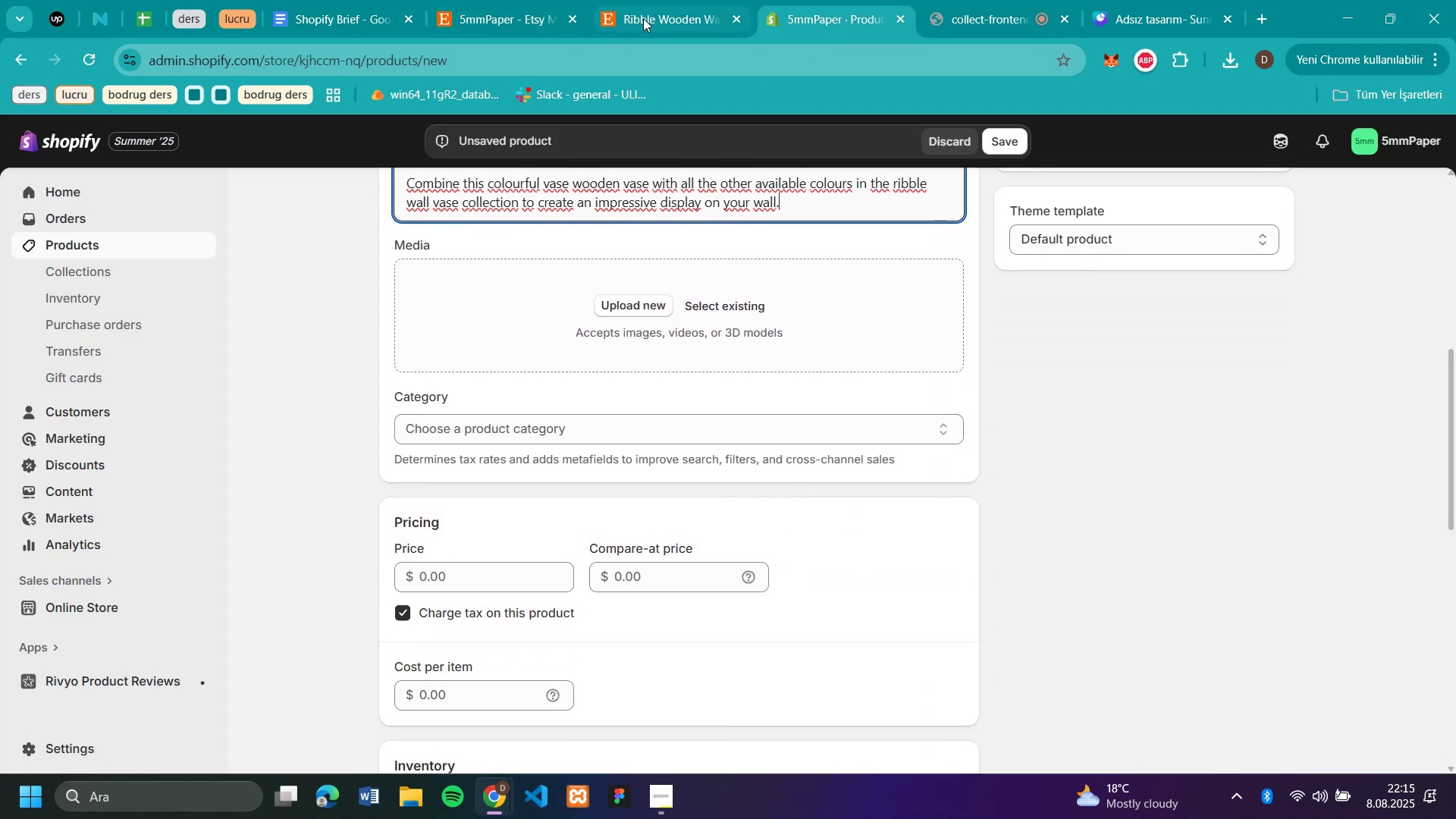 
left_click([643, 18])
 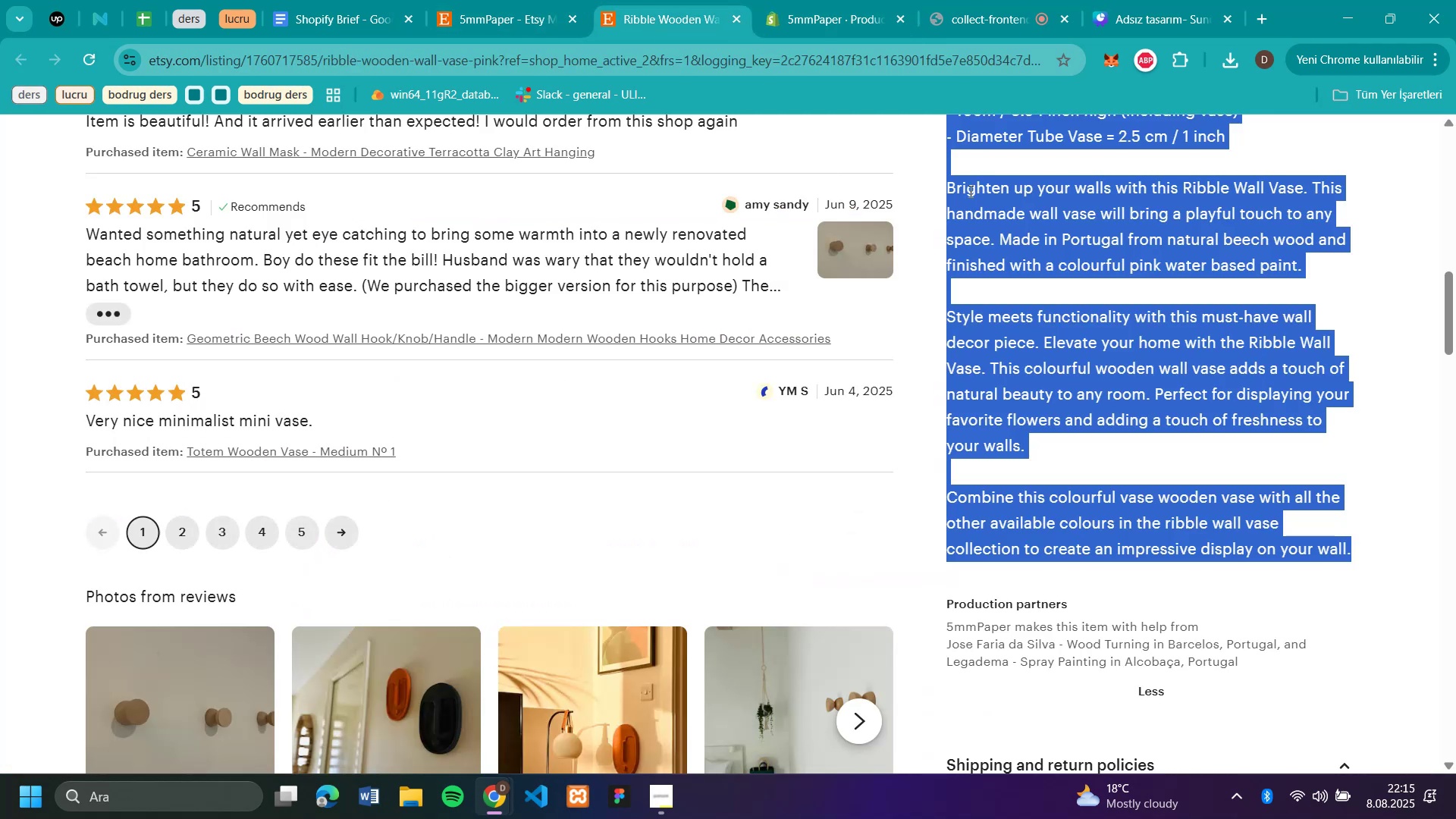 
scroll: coordinate [1084, 374], scroll_direction: up, amount: 12.0
 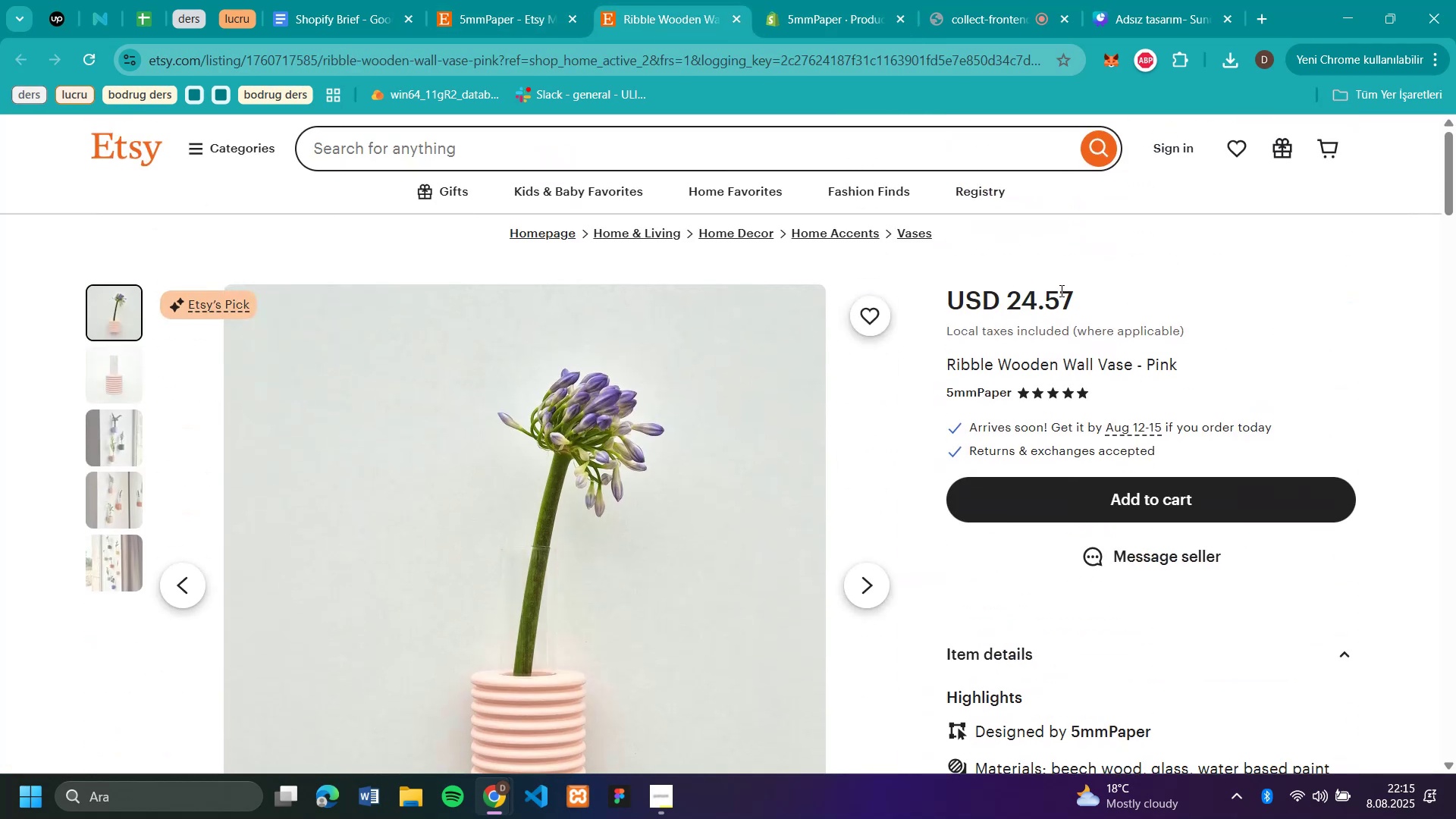 
left_click_drag(start_coordinate=[1075, 295], to_coordinate=[1009, 299])
 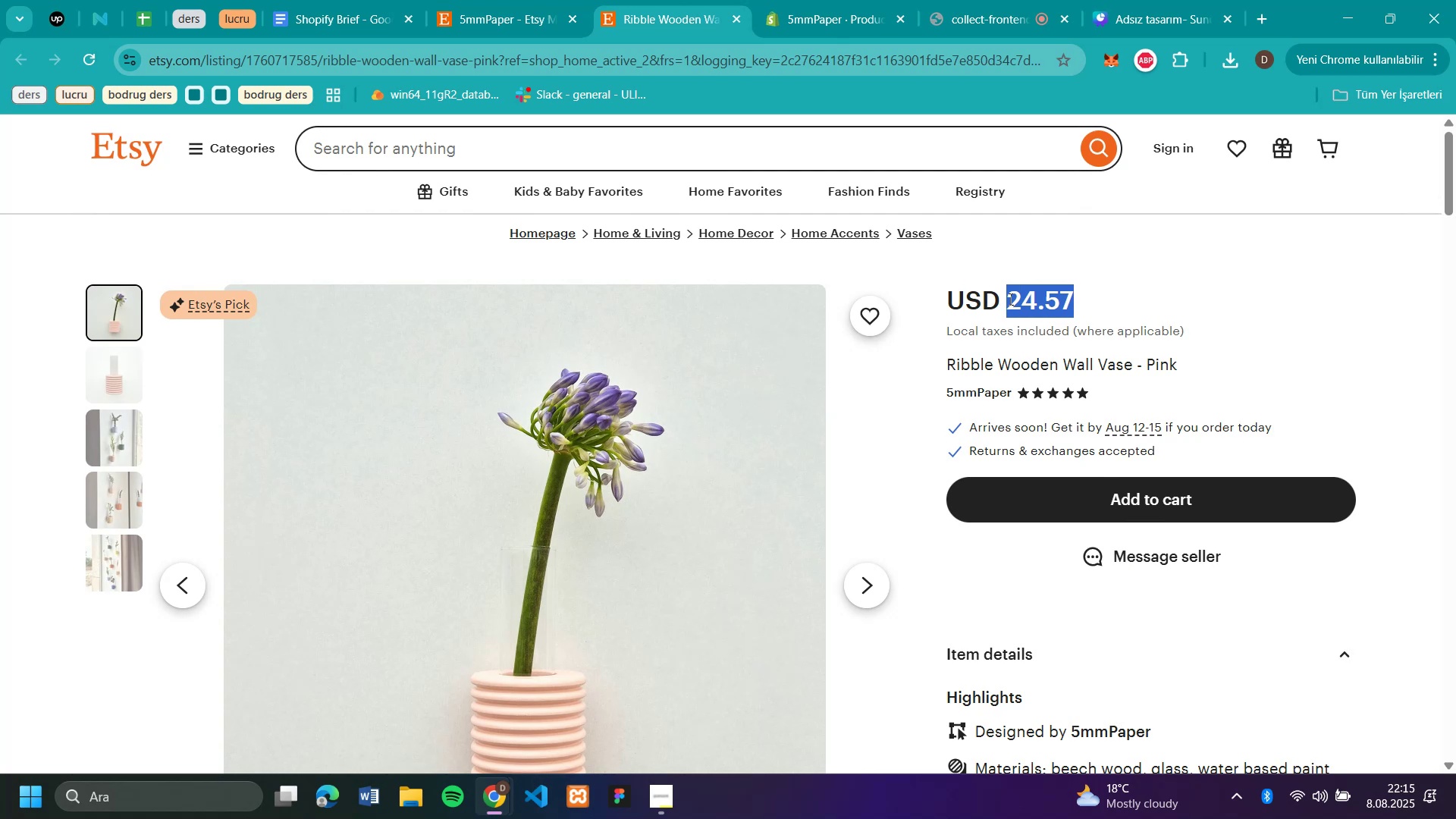 
key(Control+C)
 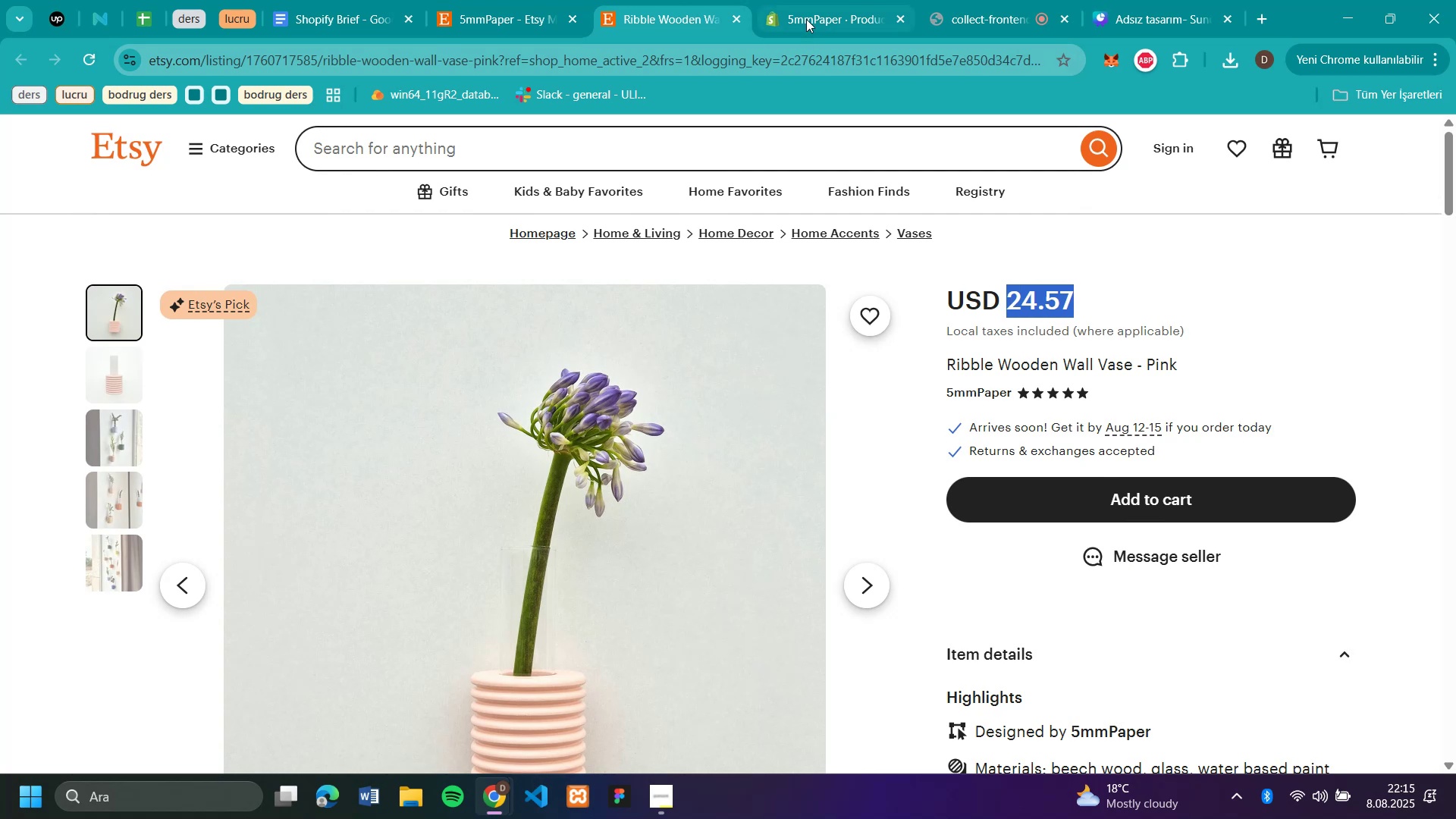 
left_click([806, 19])
 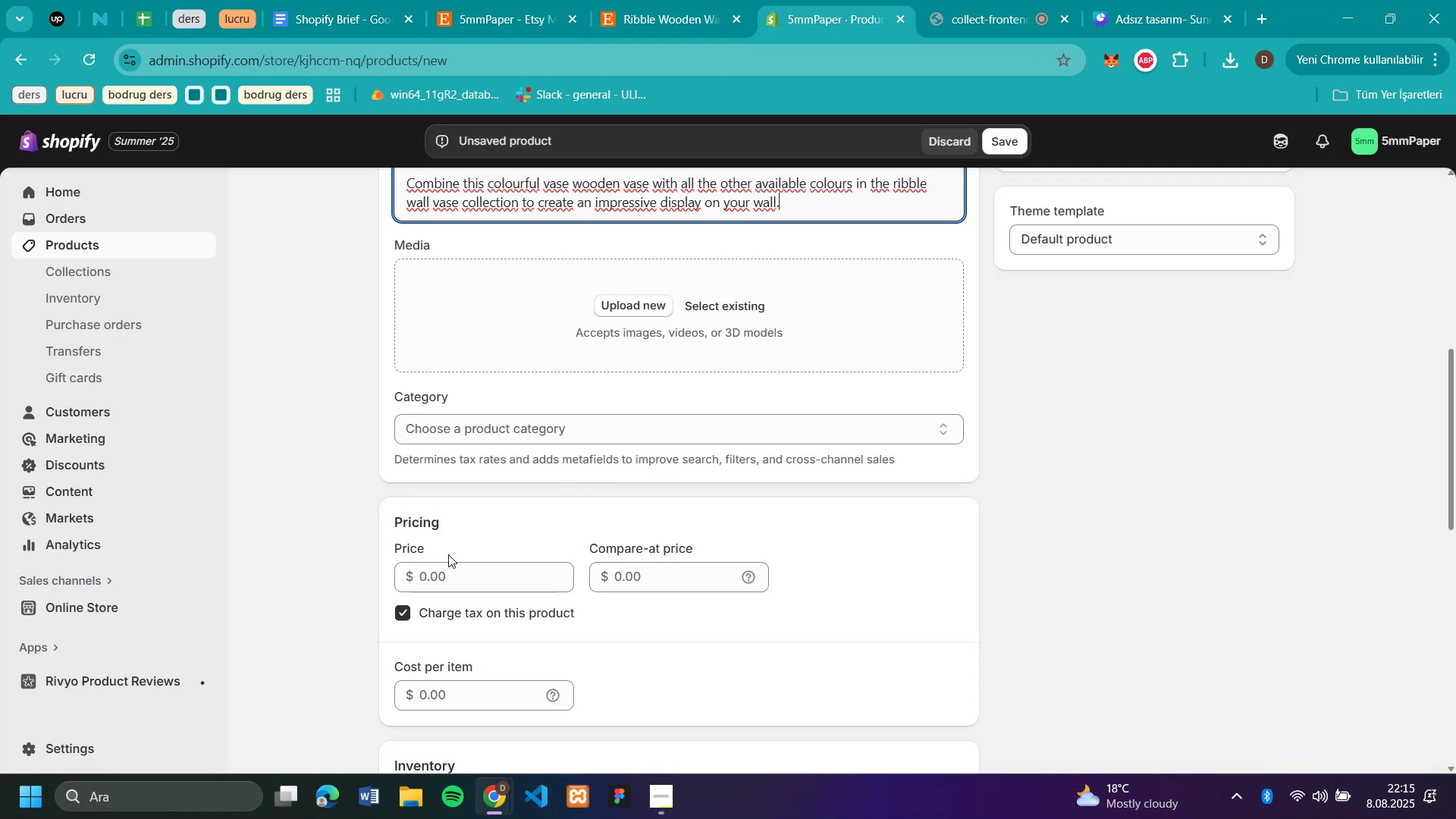 
left_click([437, 579])
 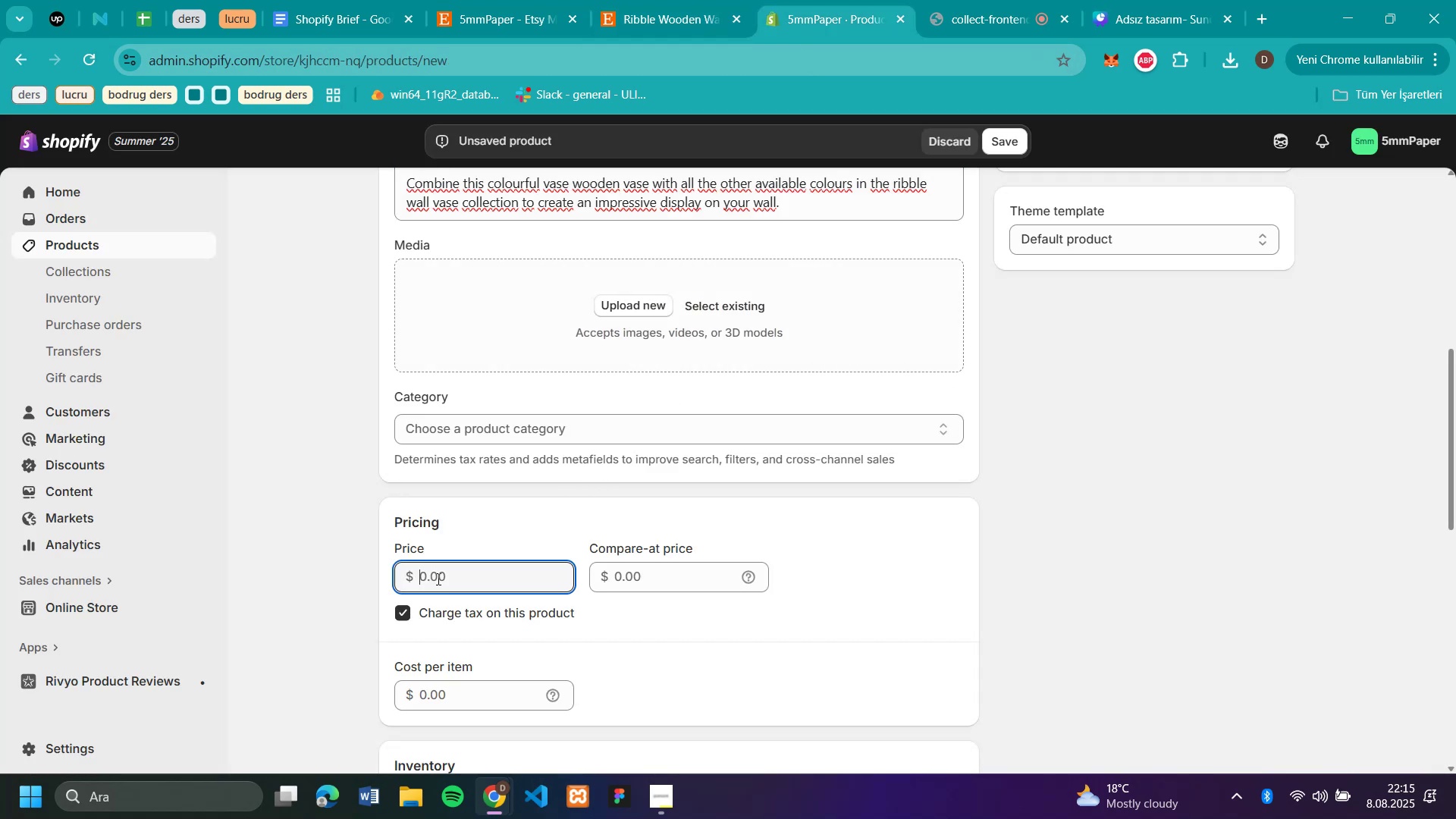 
key(Control+V)
 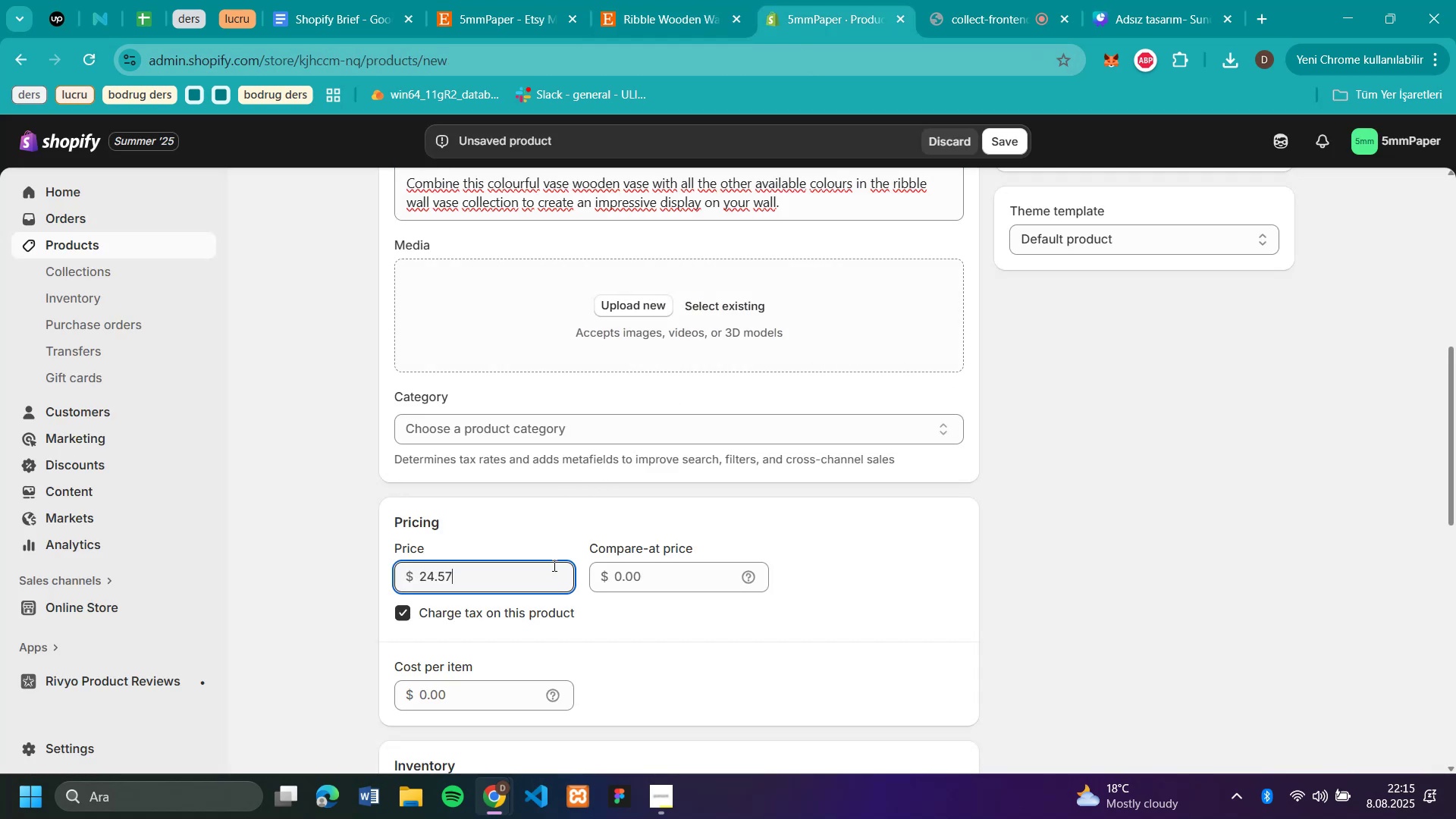 
scroll: coordinate [1154, 463], scroll_direction: up, amount: 3.0
 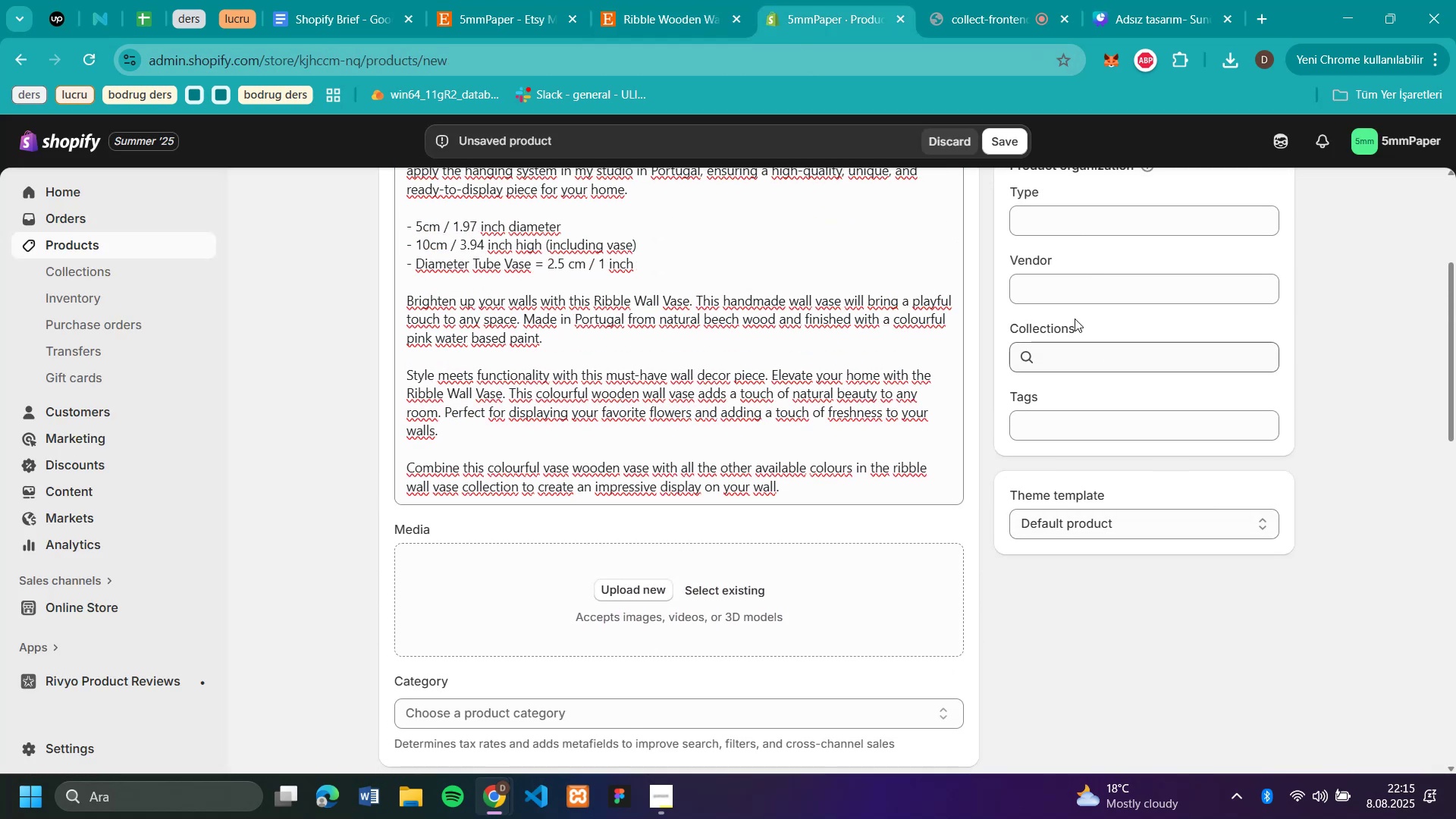 
left_click([1068, 359])
 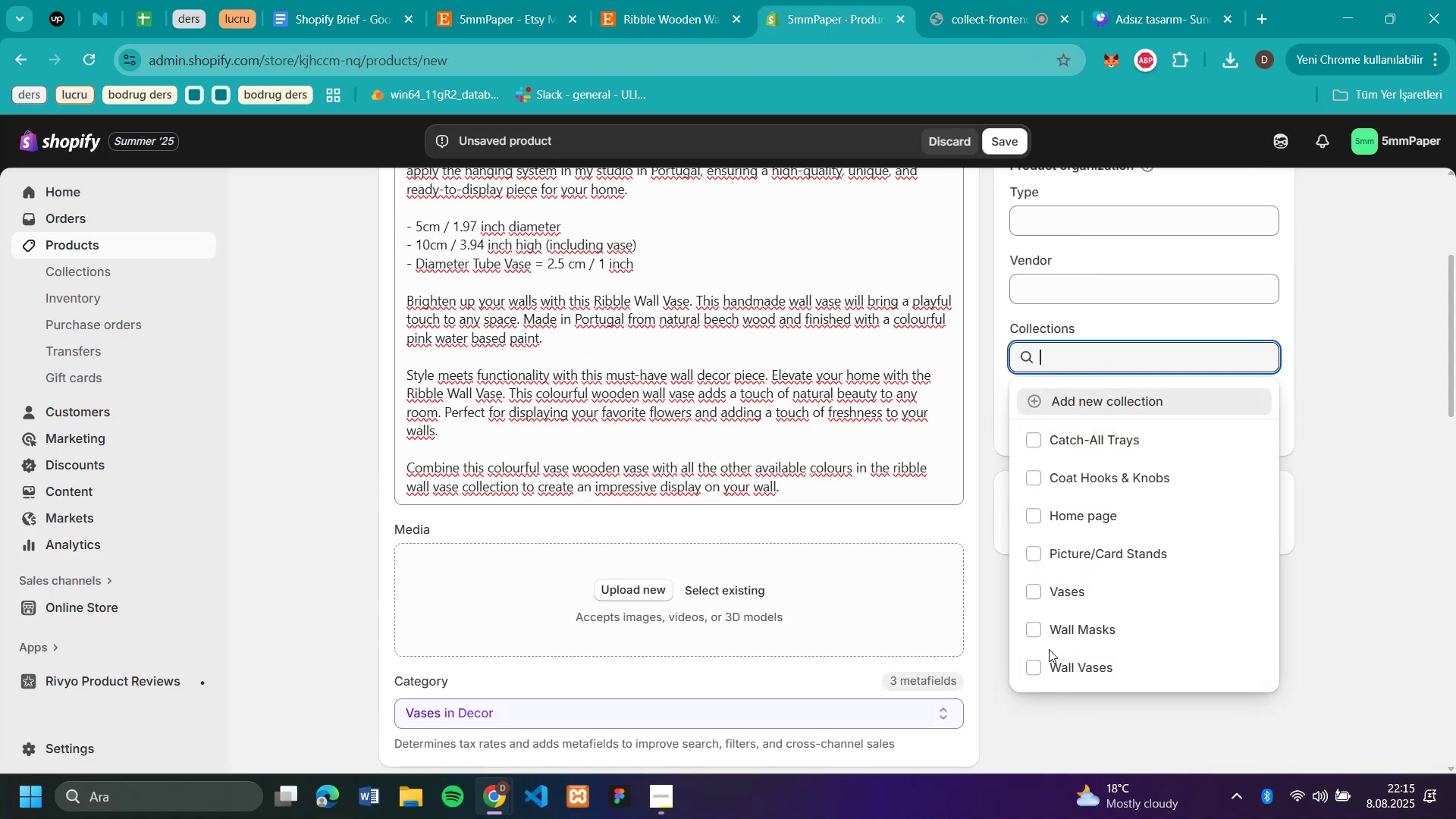 
left_click([1040, 659])
 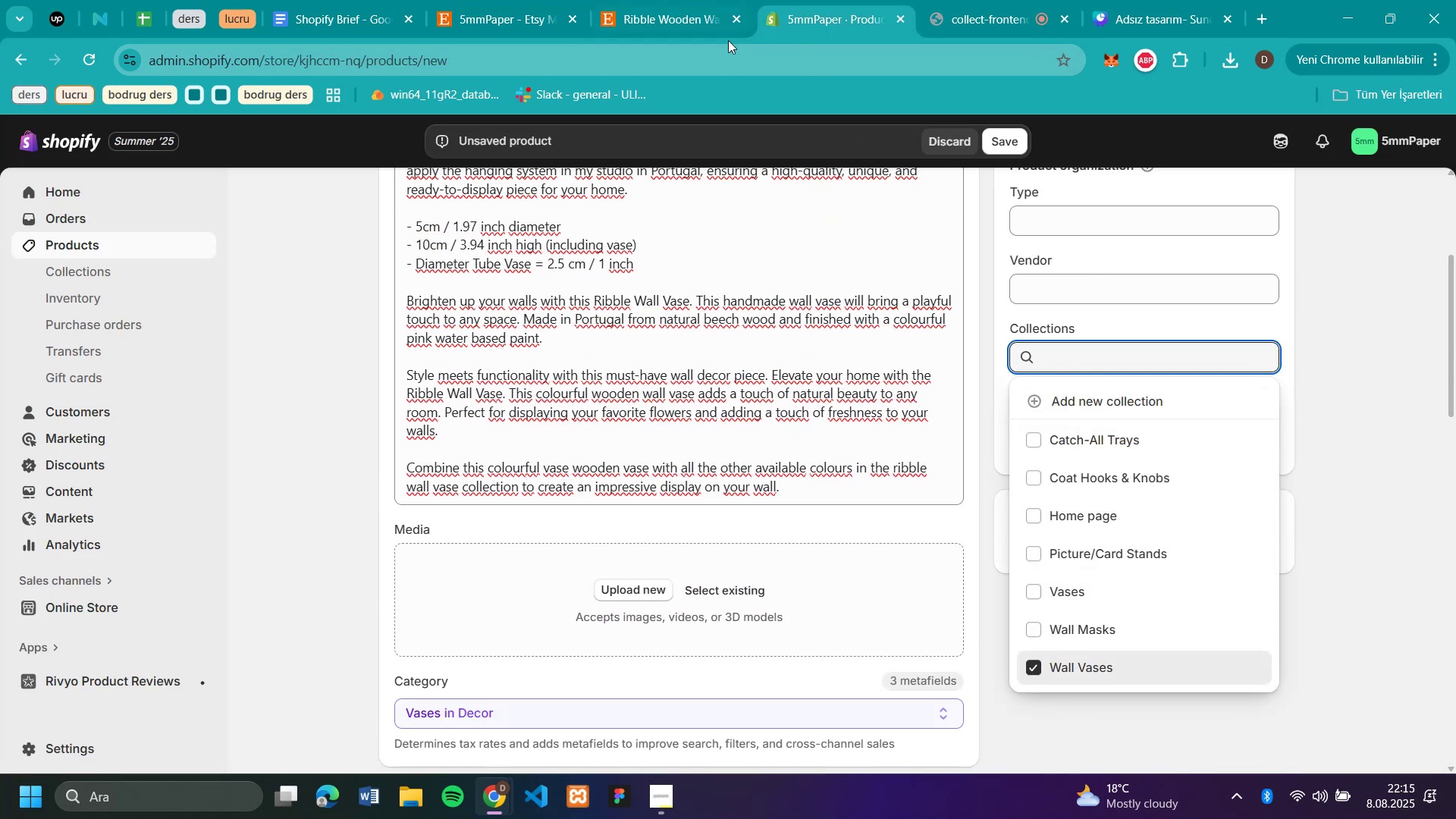 
left_click([654, 27])
 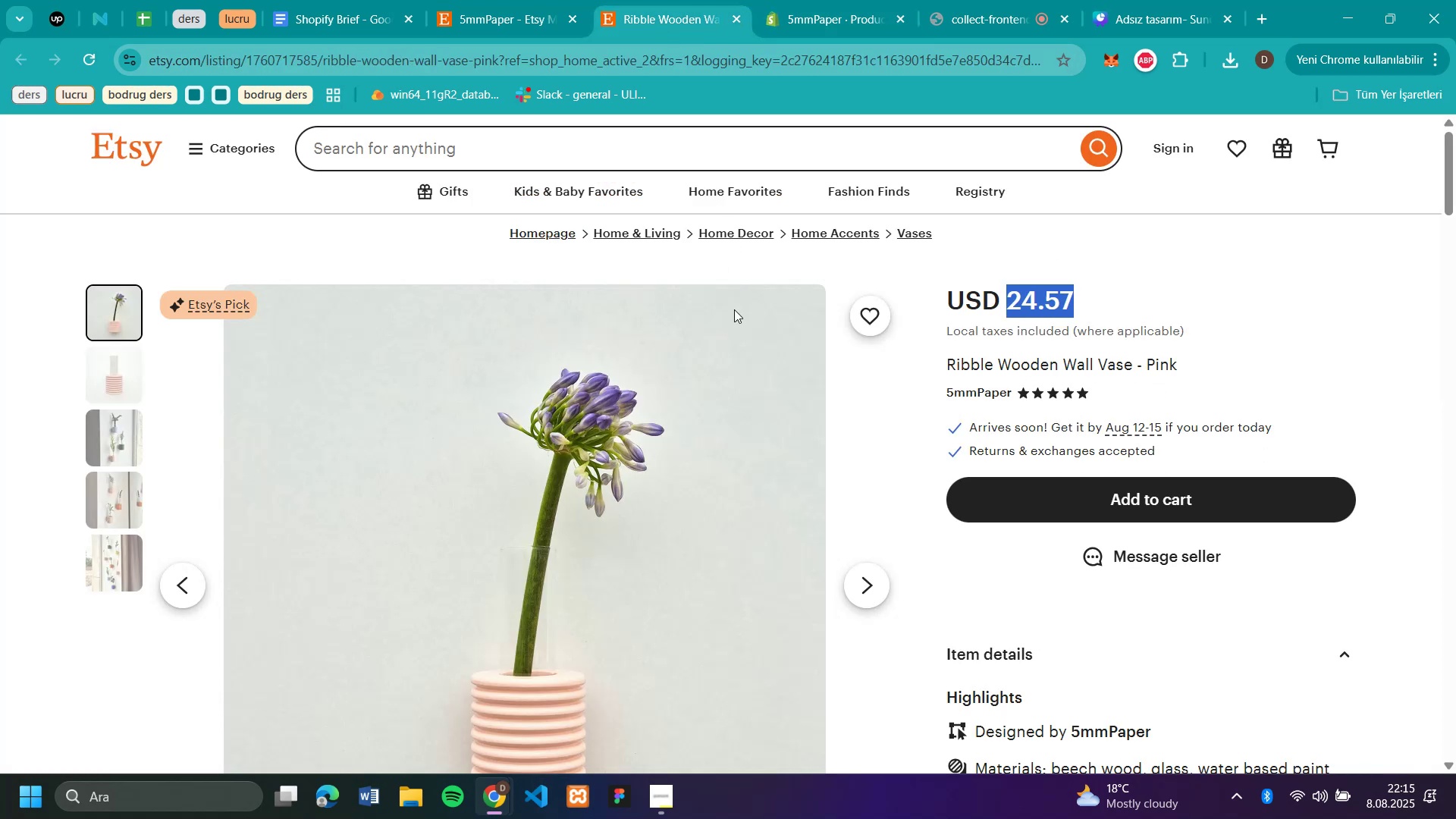 
scroll: coordinate [742, 394], scroll_direction: down, amount: 1.0
 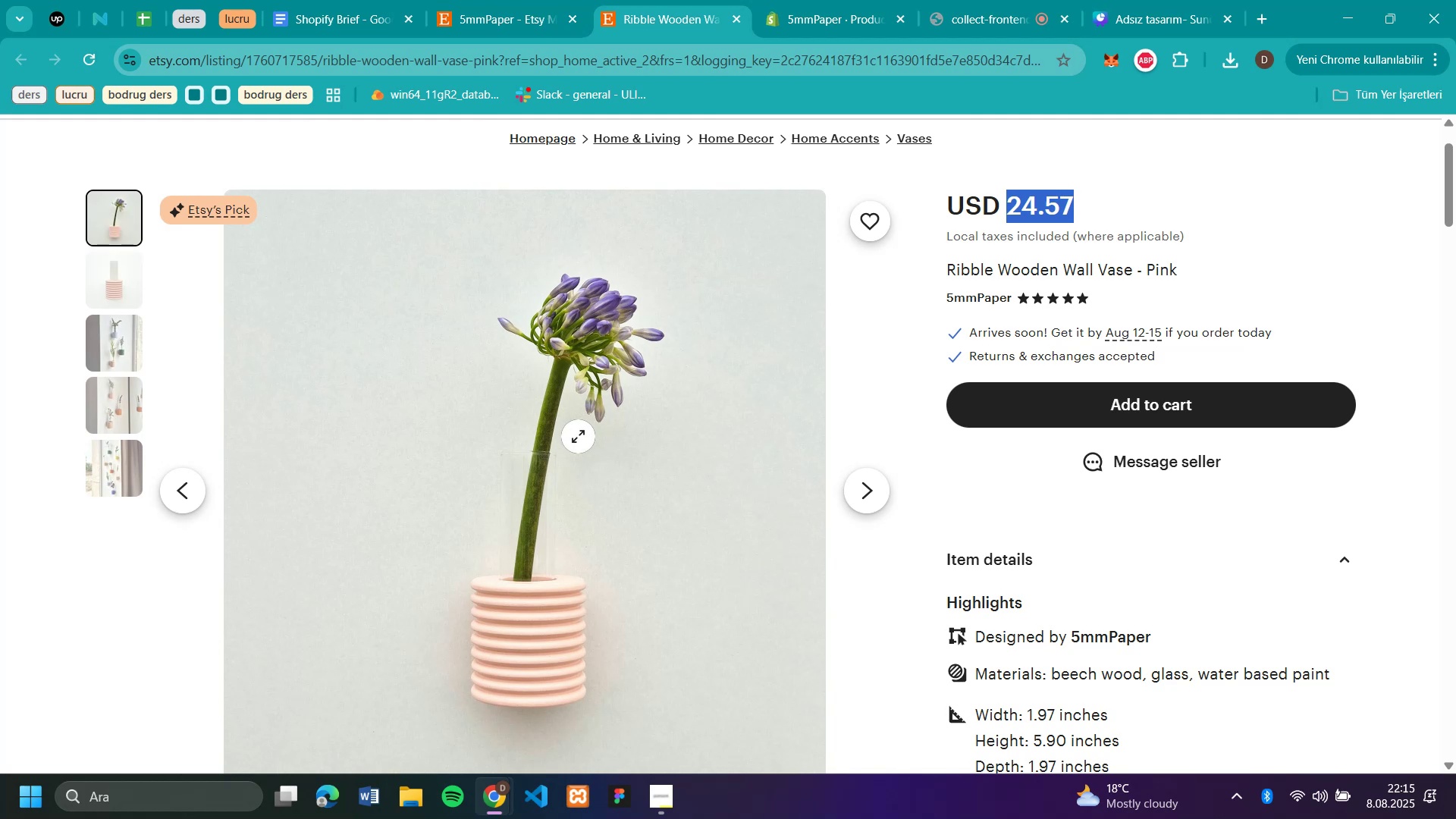 
right_click([578, 436])
 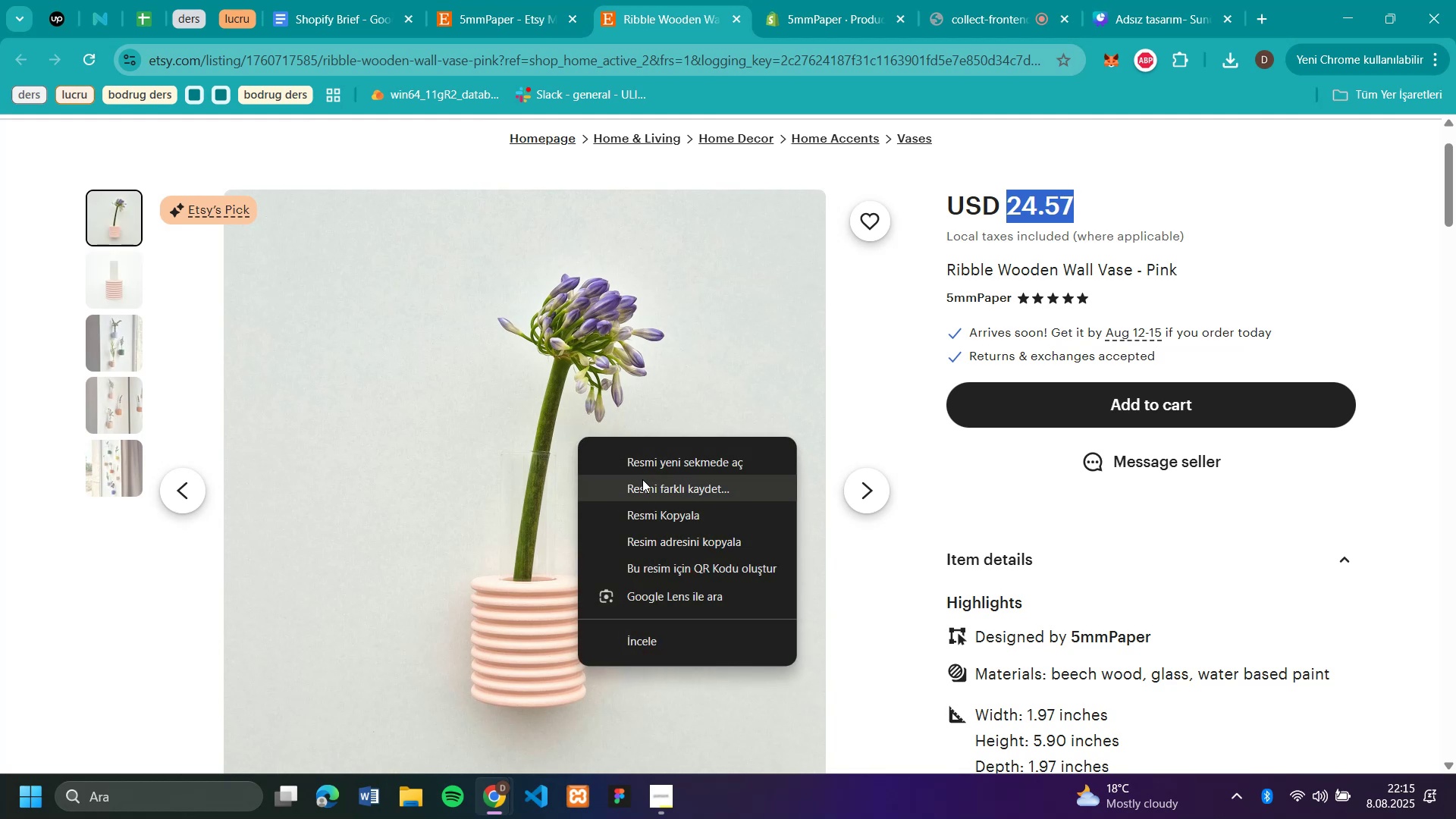 
left_click([644, 488])
 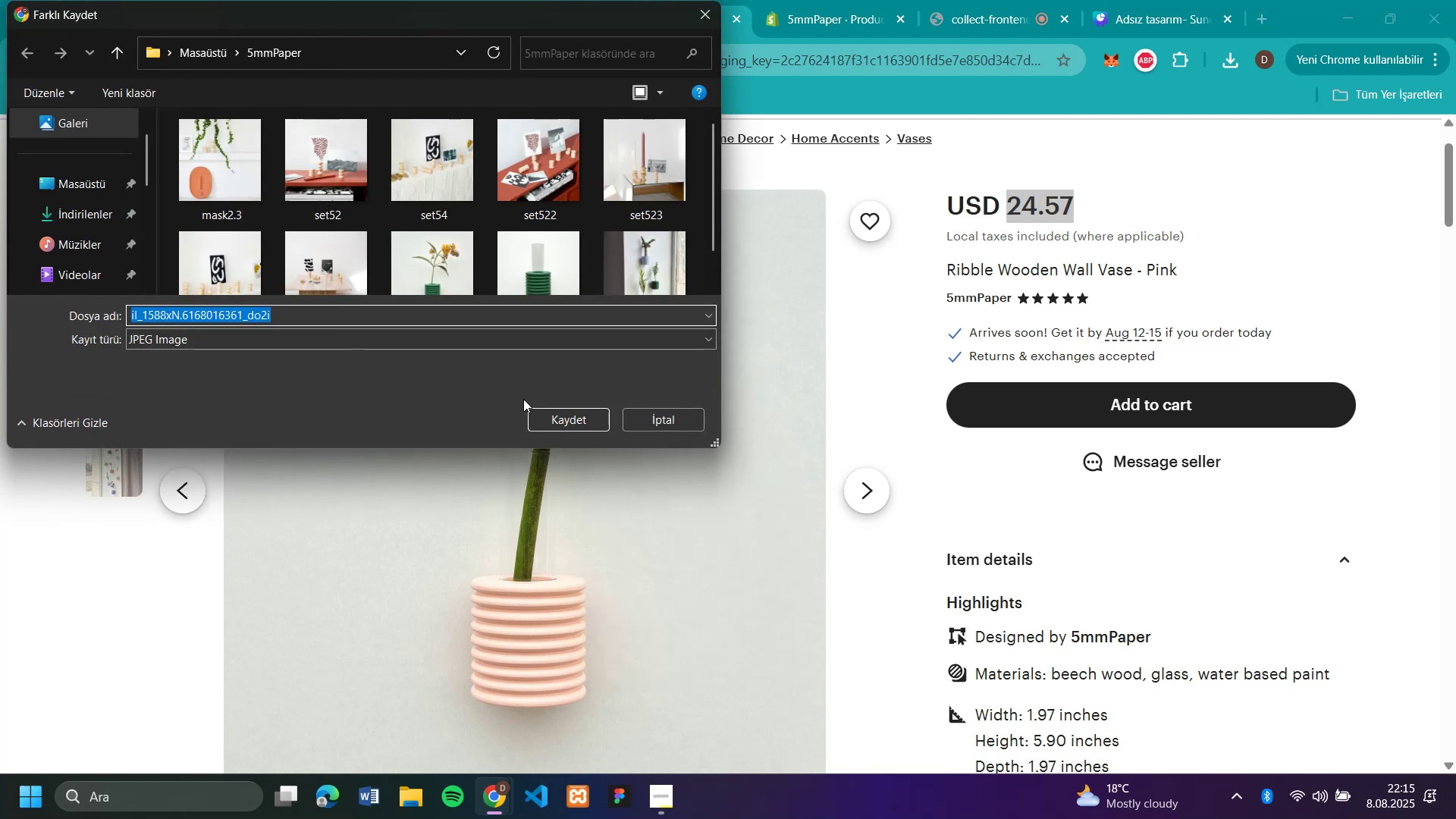 
type(vase21)
 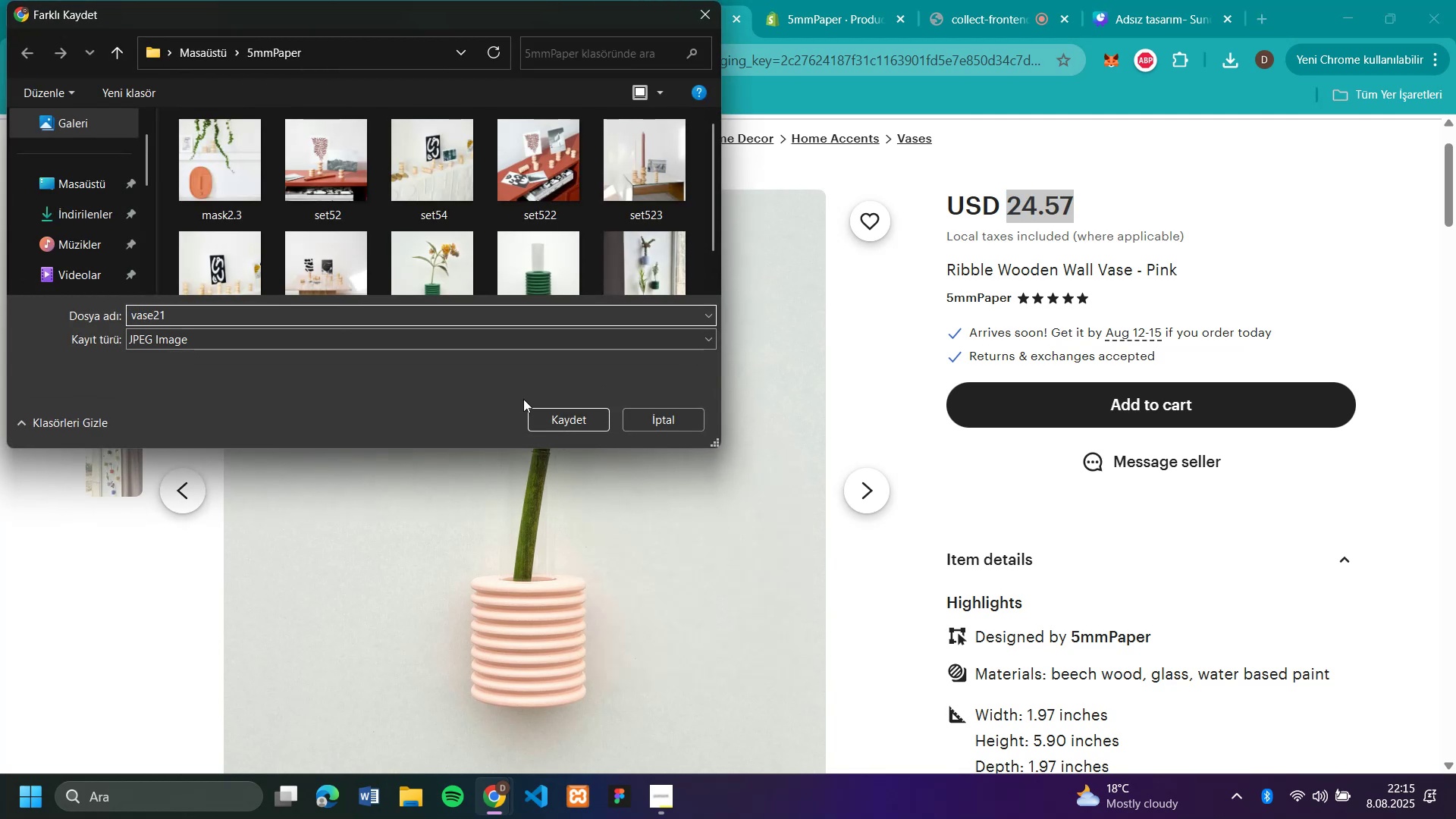 
key(Enter)
 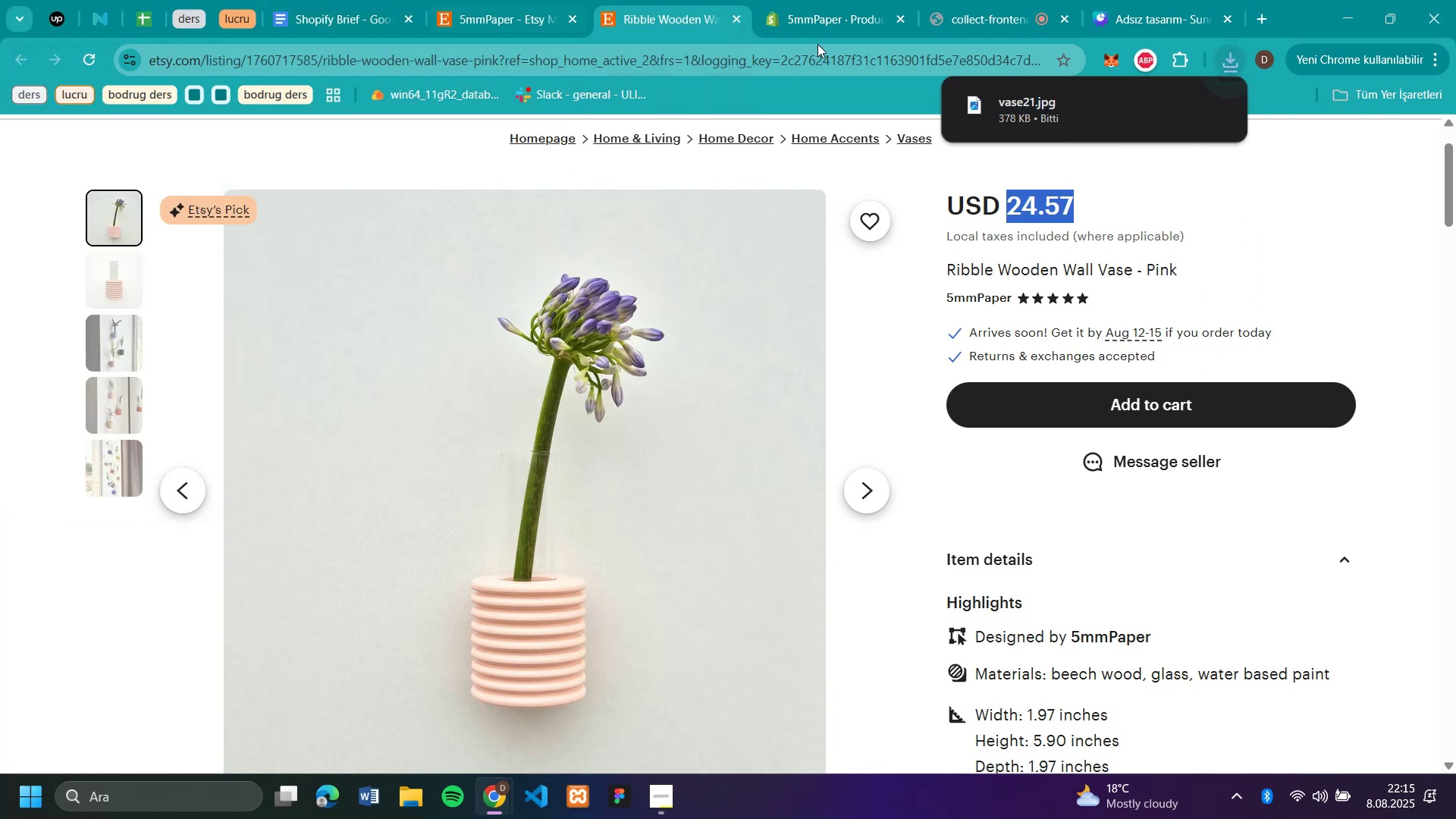 
left_click([810, 20])
 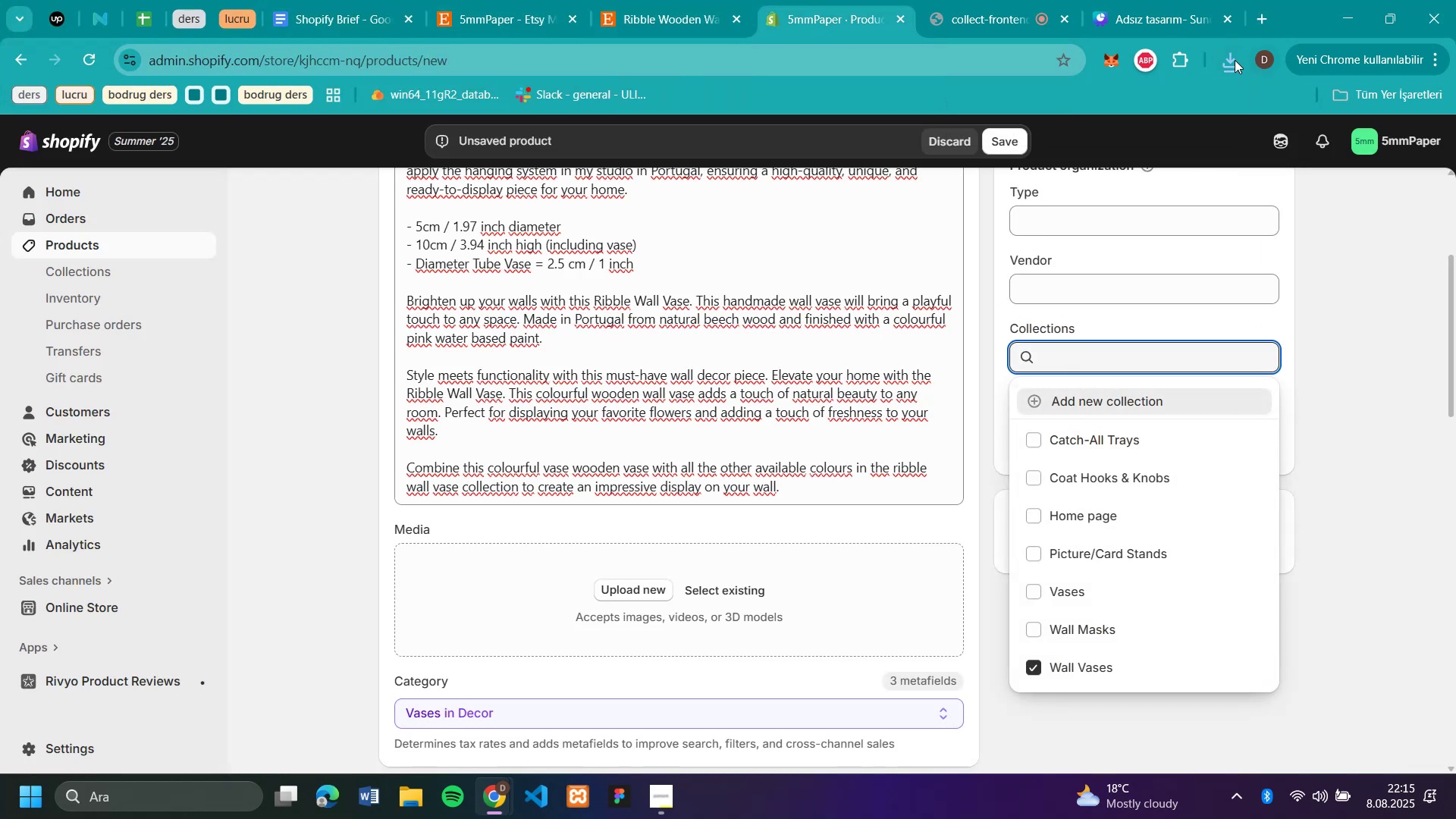 
left_click([1235, 60])
 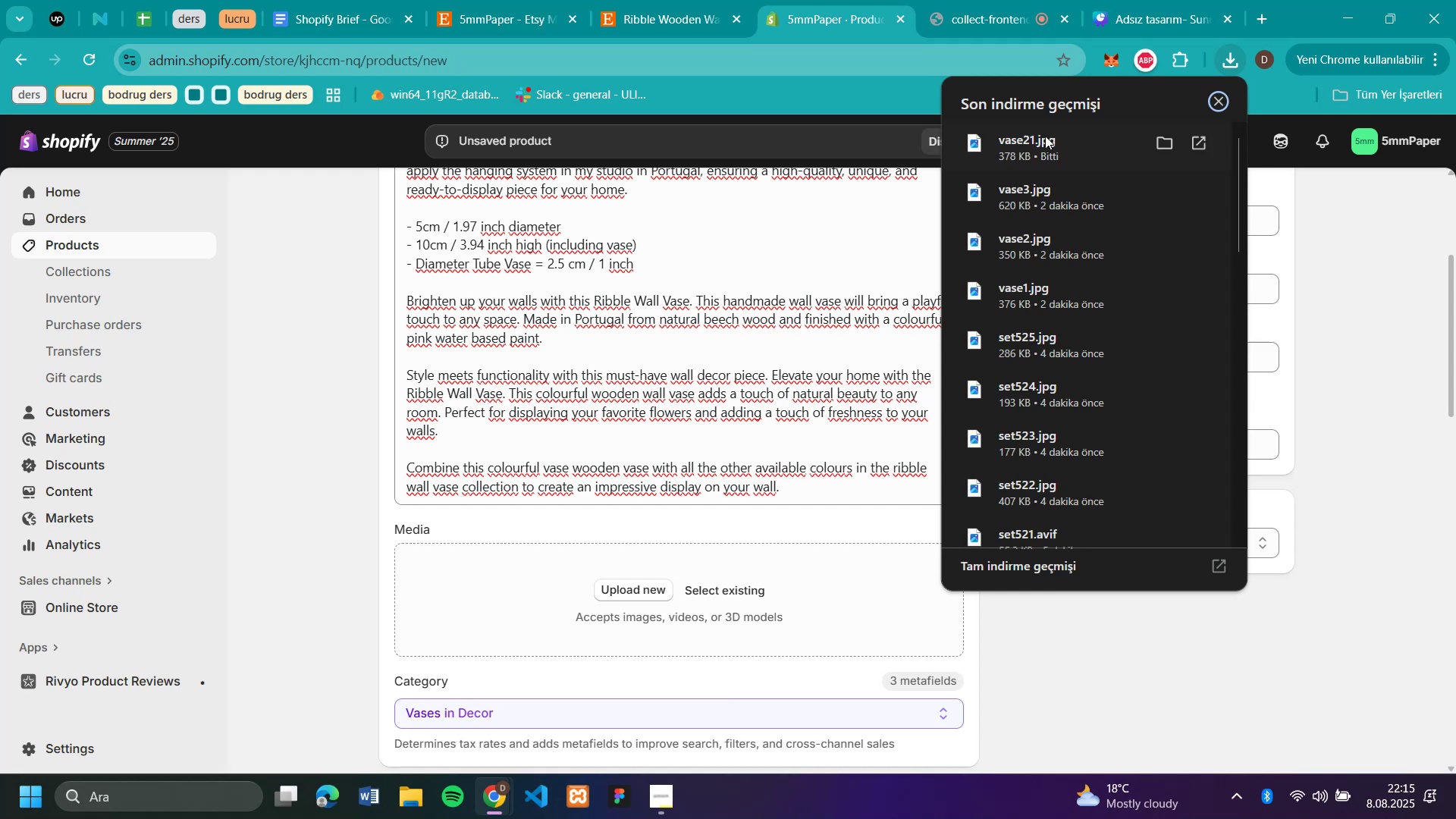 
left_click_drag(start_coordinate=[1036, 137], to_coordinate=[659, 587])
 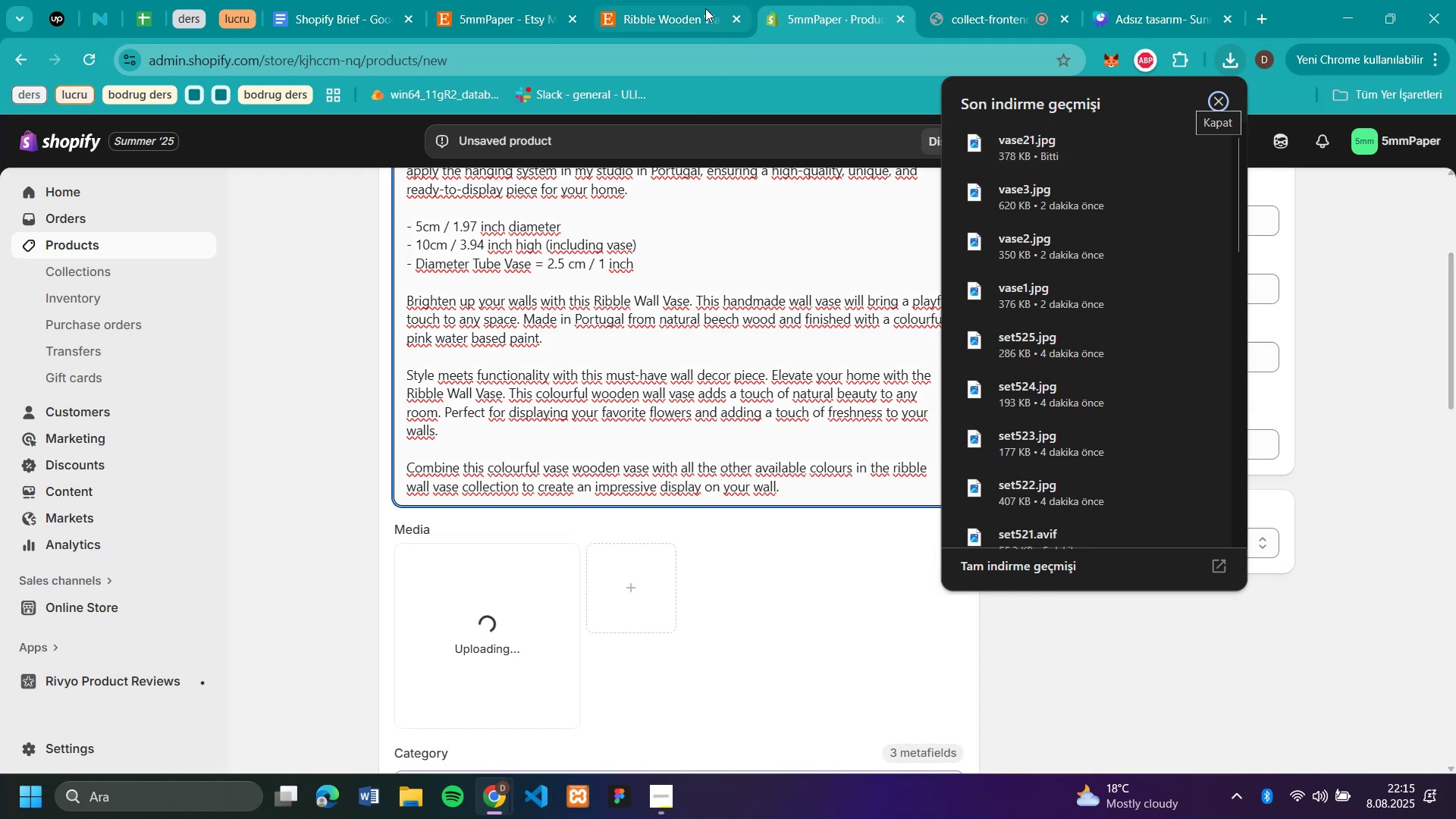 
left_click([670, 26])
 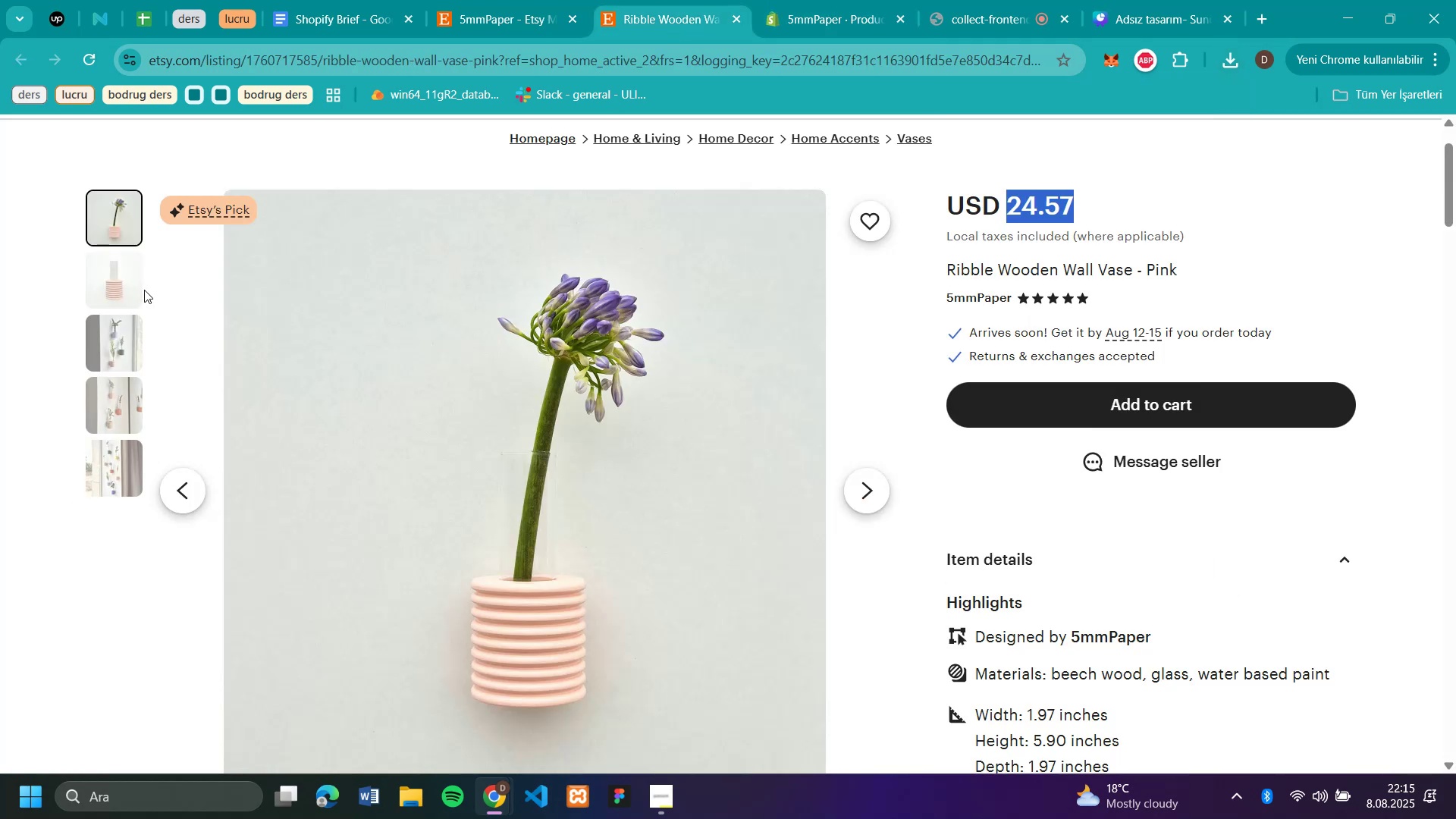 
left_click([133, 285])
 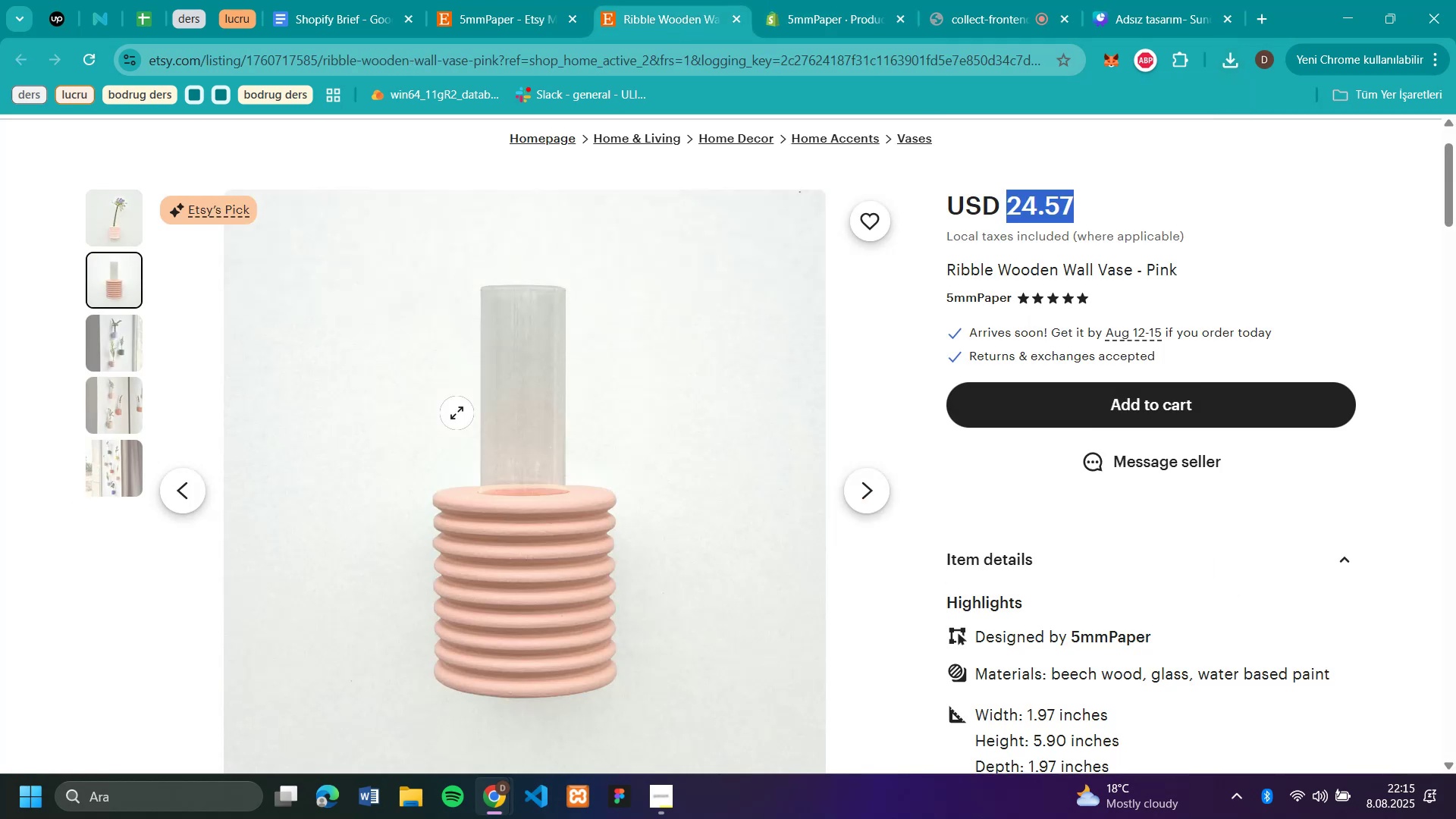 
right_click([457, 413])
 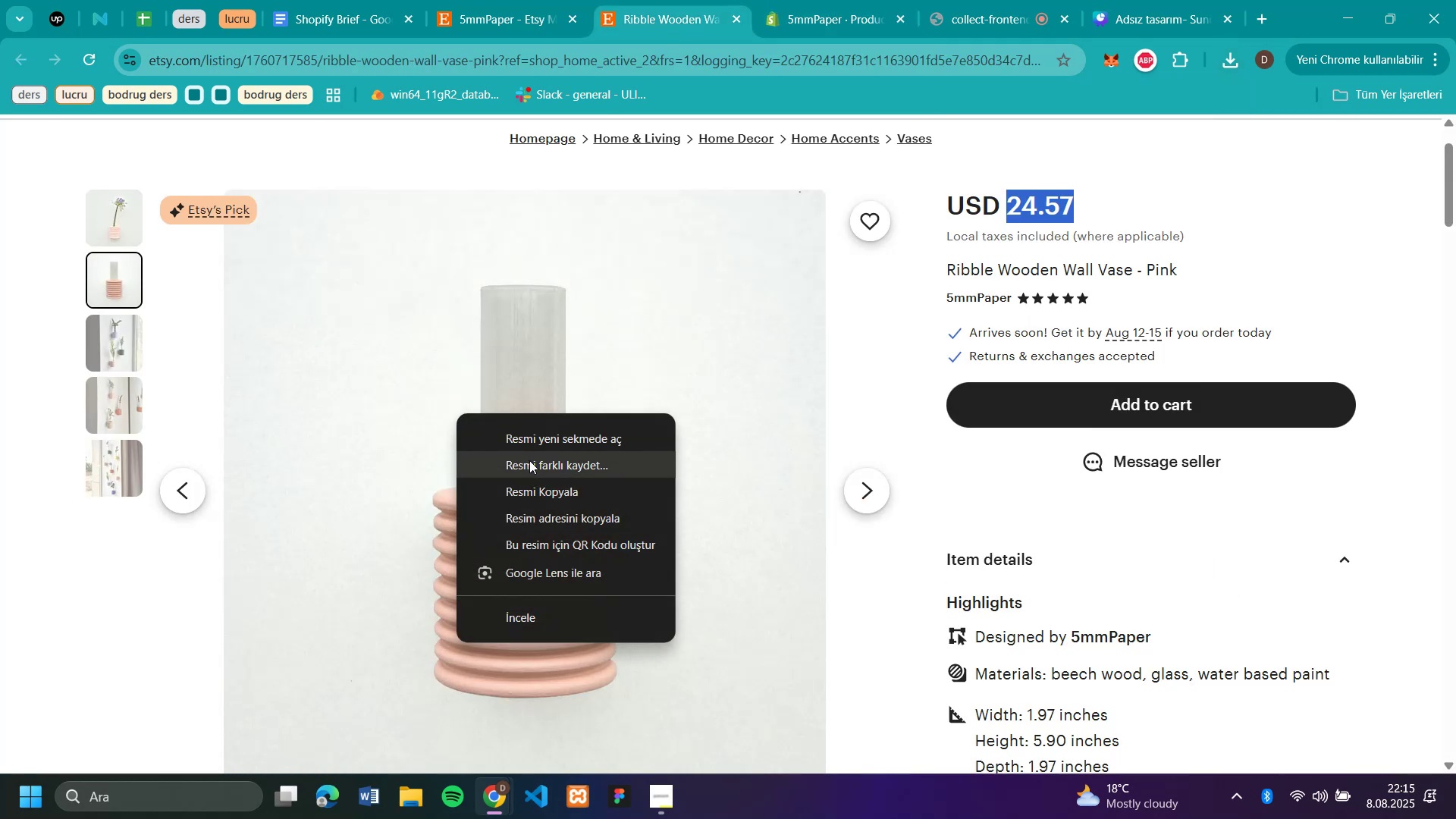 
left_click([529, 460])
 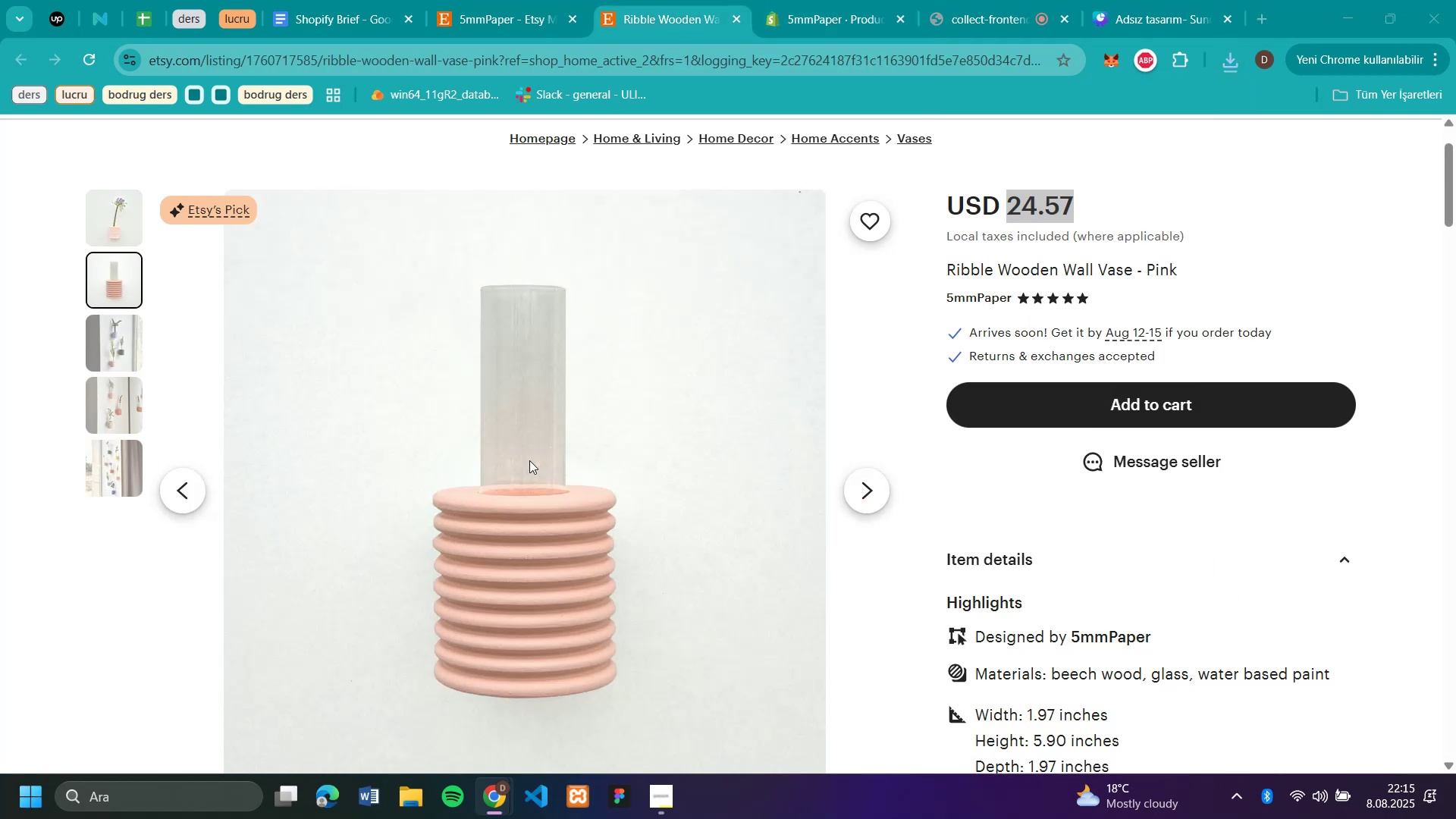 
type(vase22)
 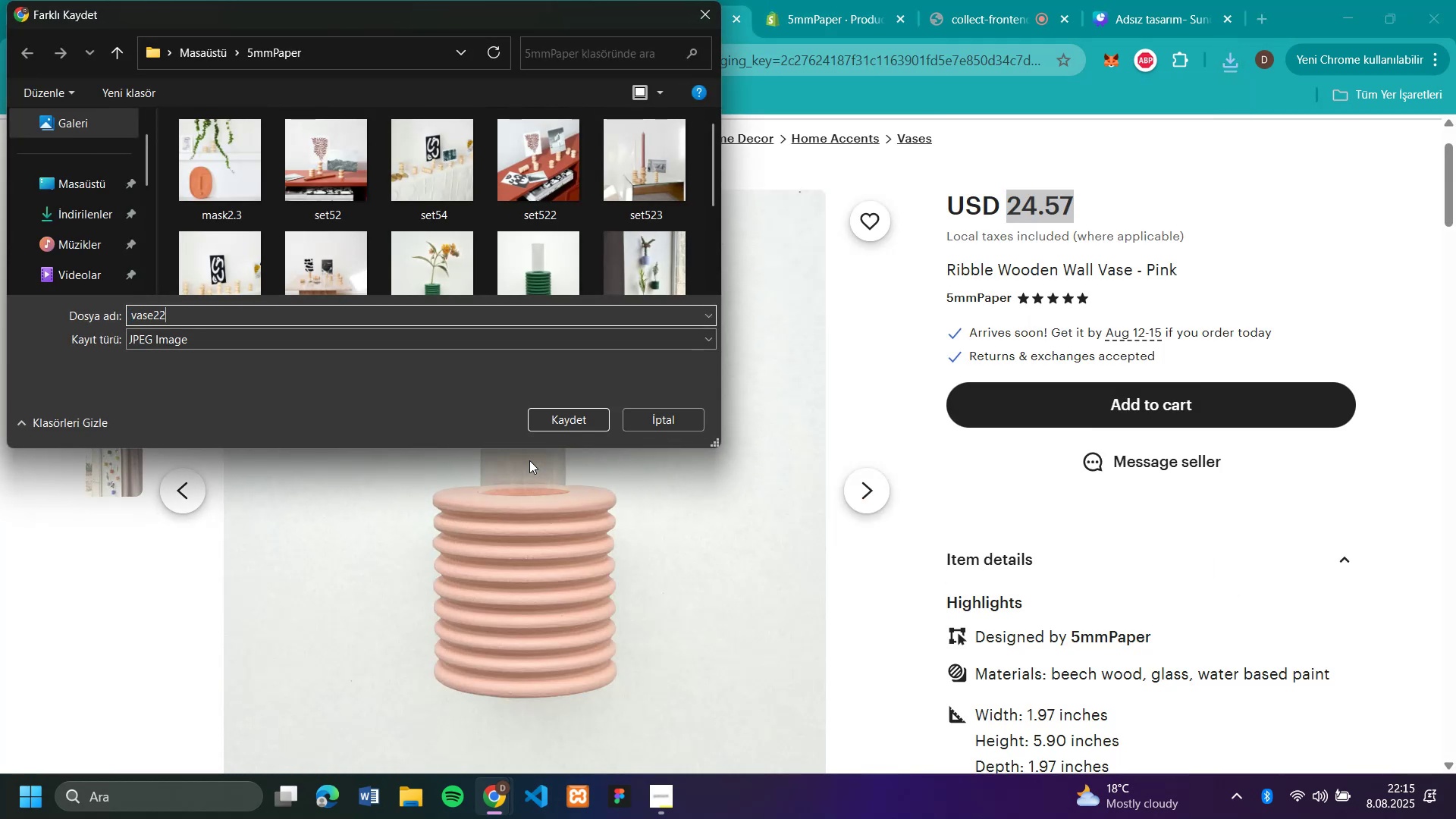 
key(Enter)
 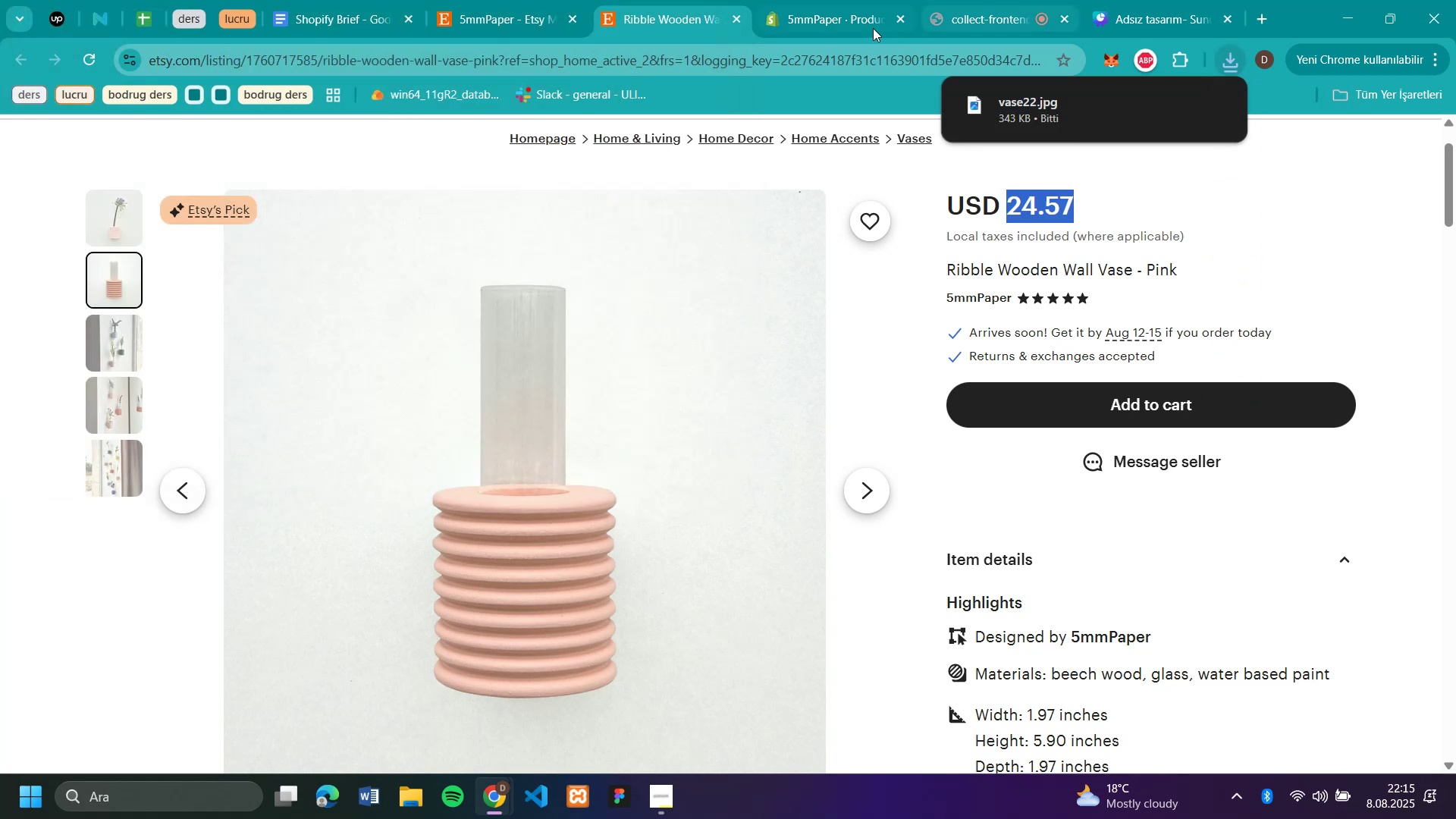 
left_click([842, 17])
 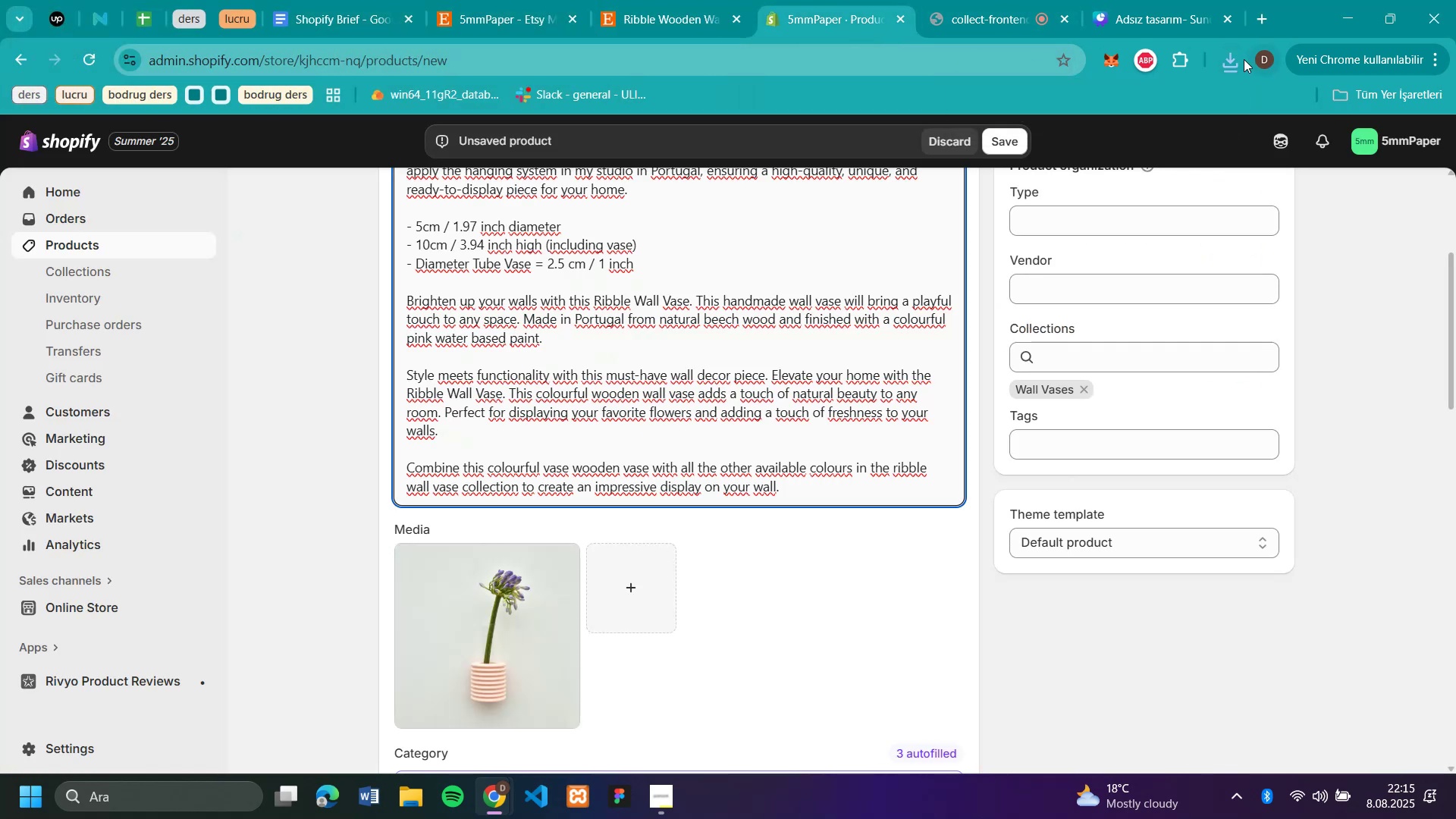 
left_click([1234, 59])
 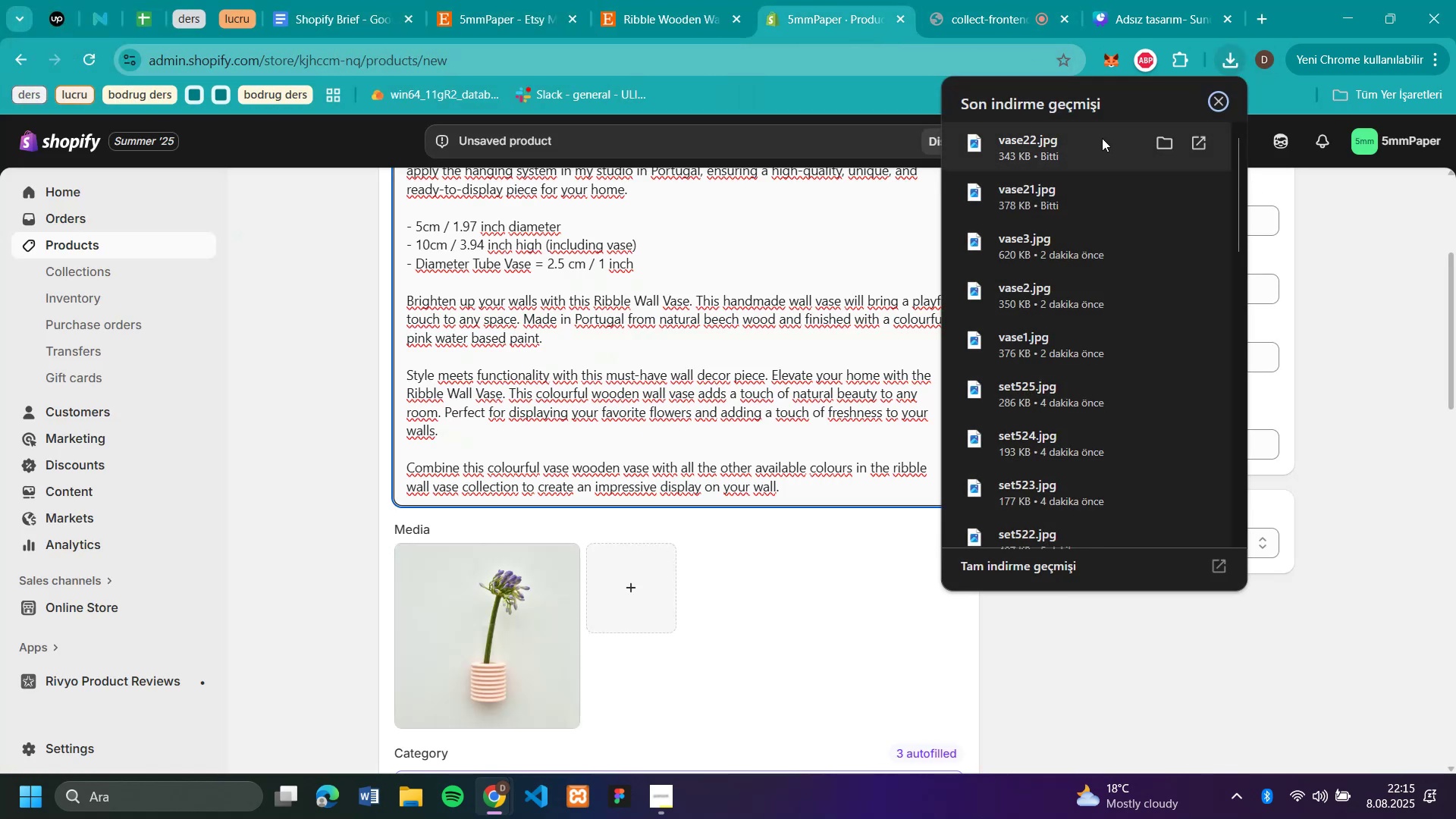 
left_click_drag(start_coordinate=[1068, 144], to_coordinate=[608, 650])
 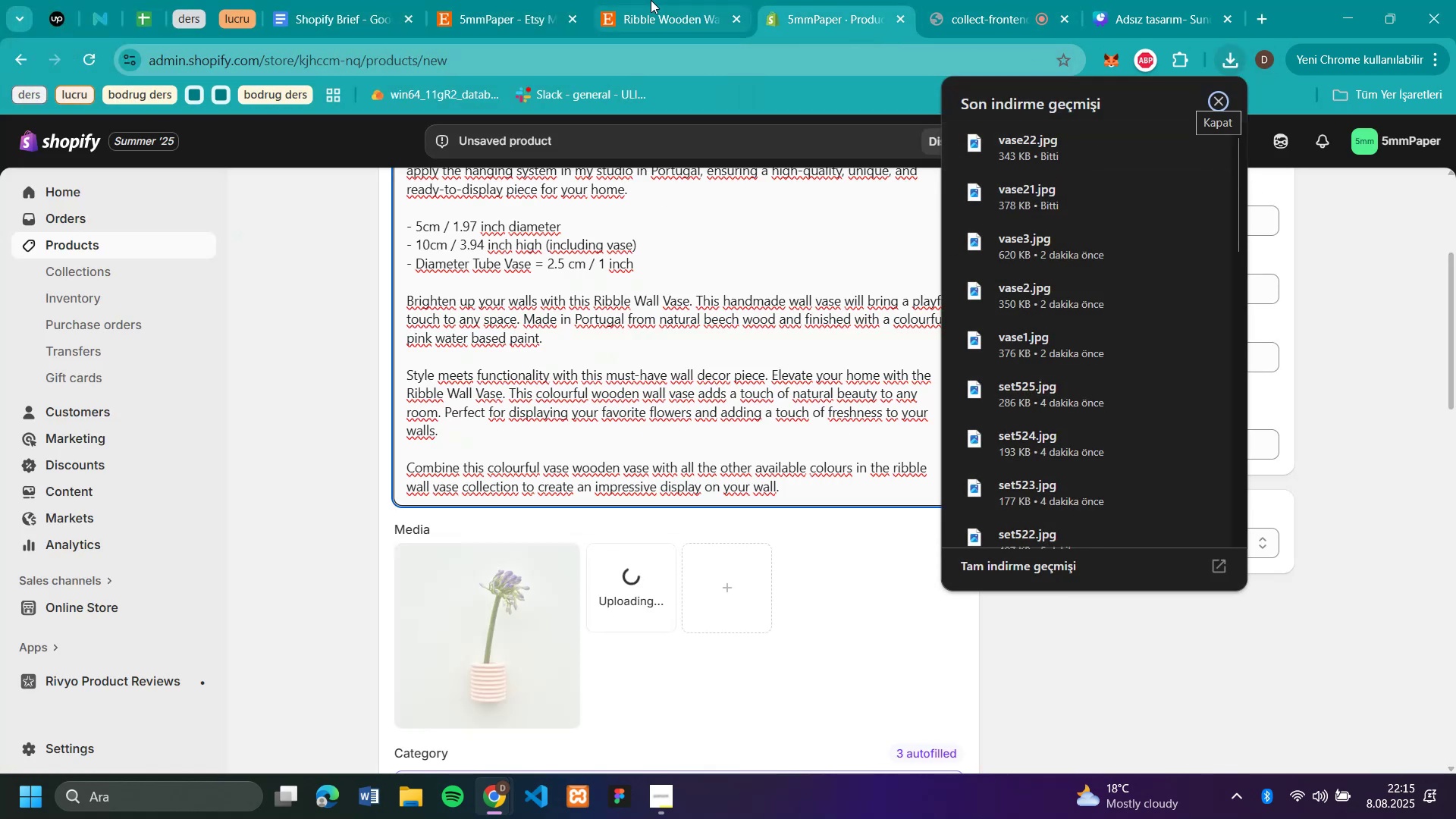 
left_click([670, 11])
 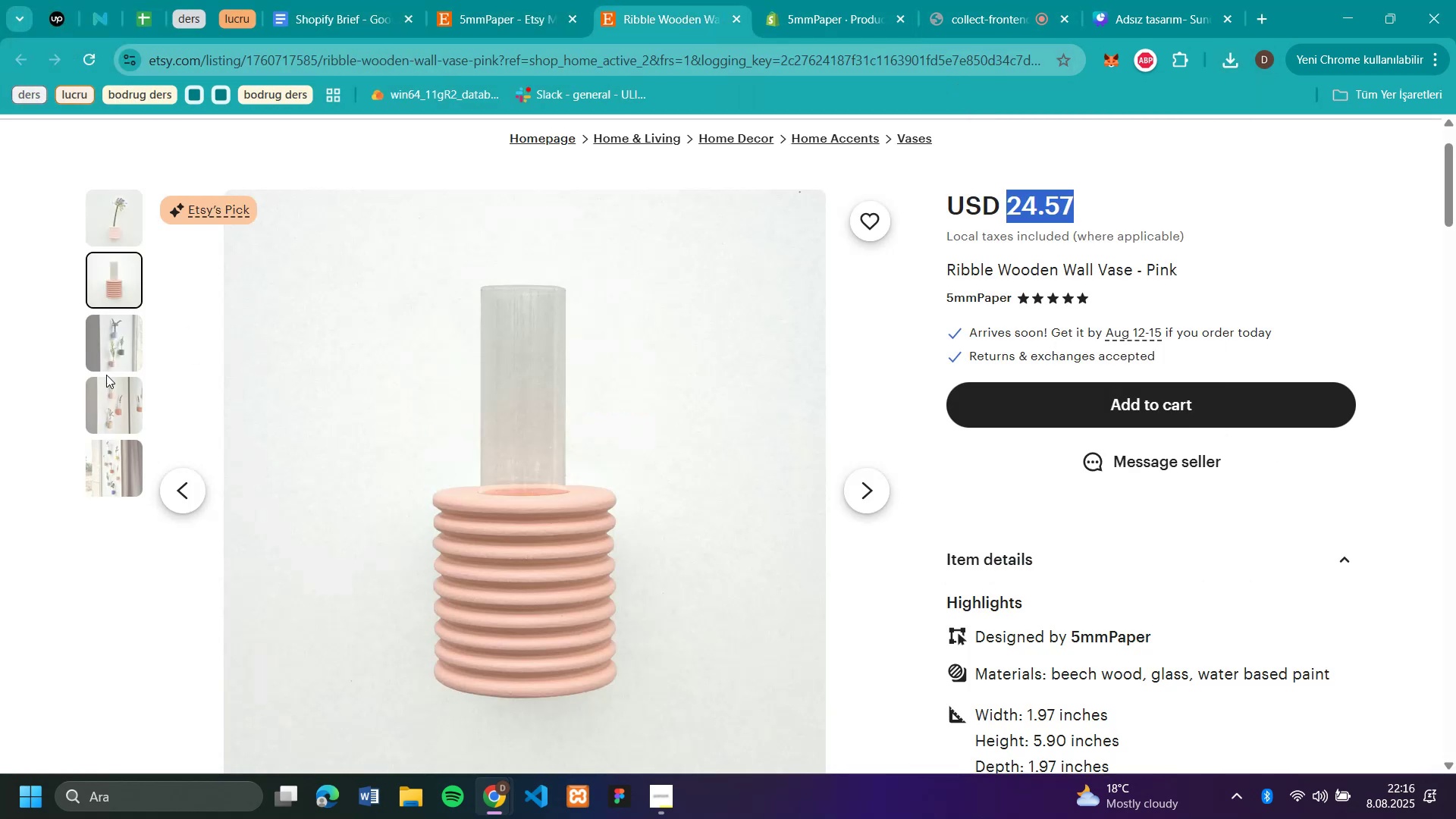 
left_click([123, 366])
 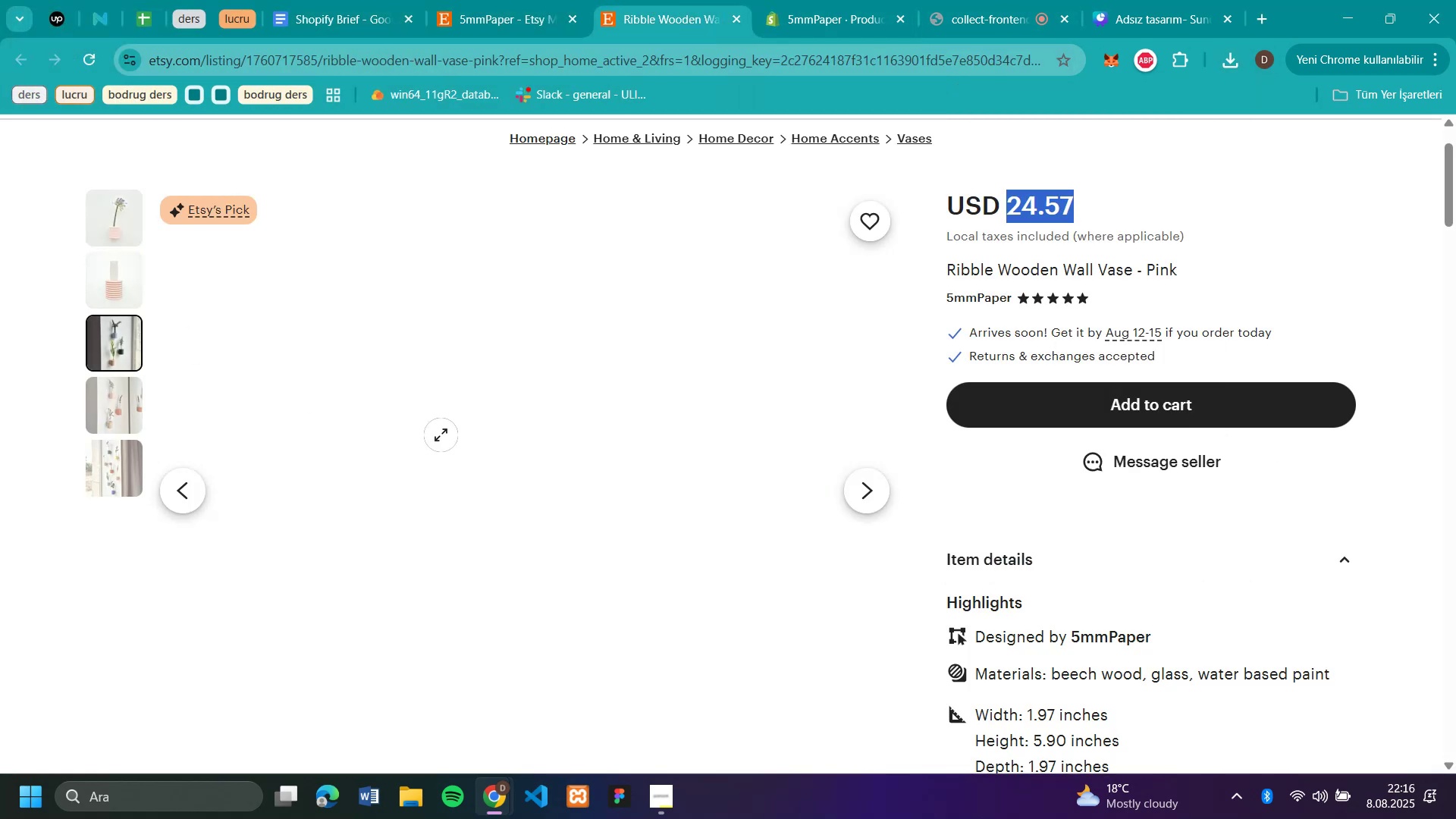 
right_click([441, 435])
 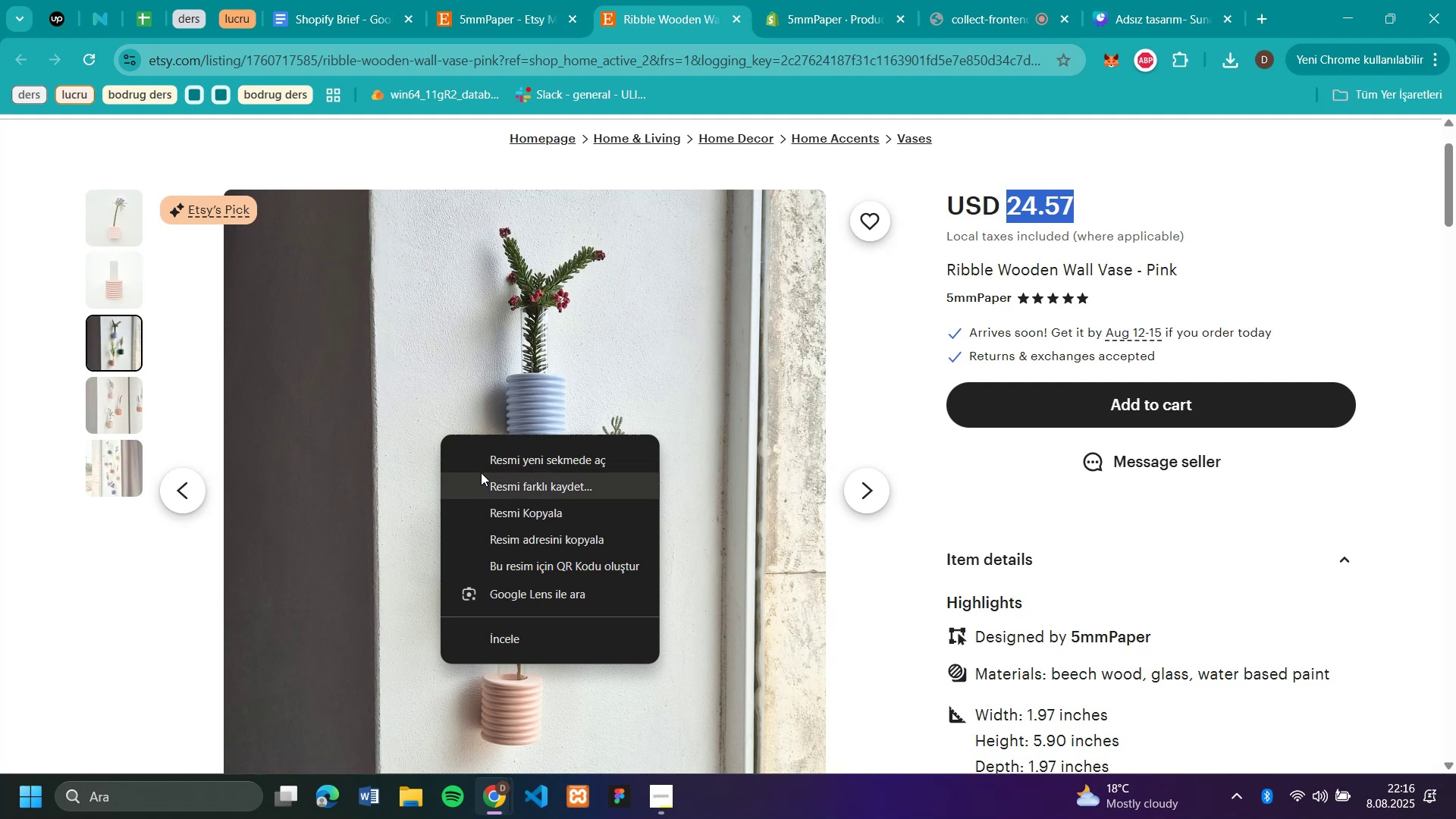 
left_click([501, 486])
 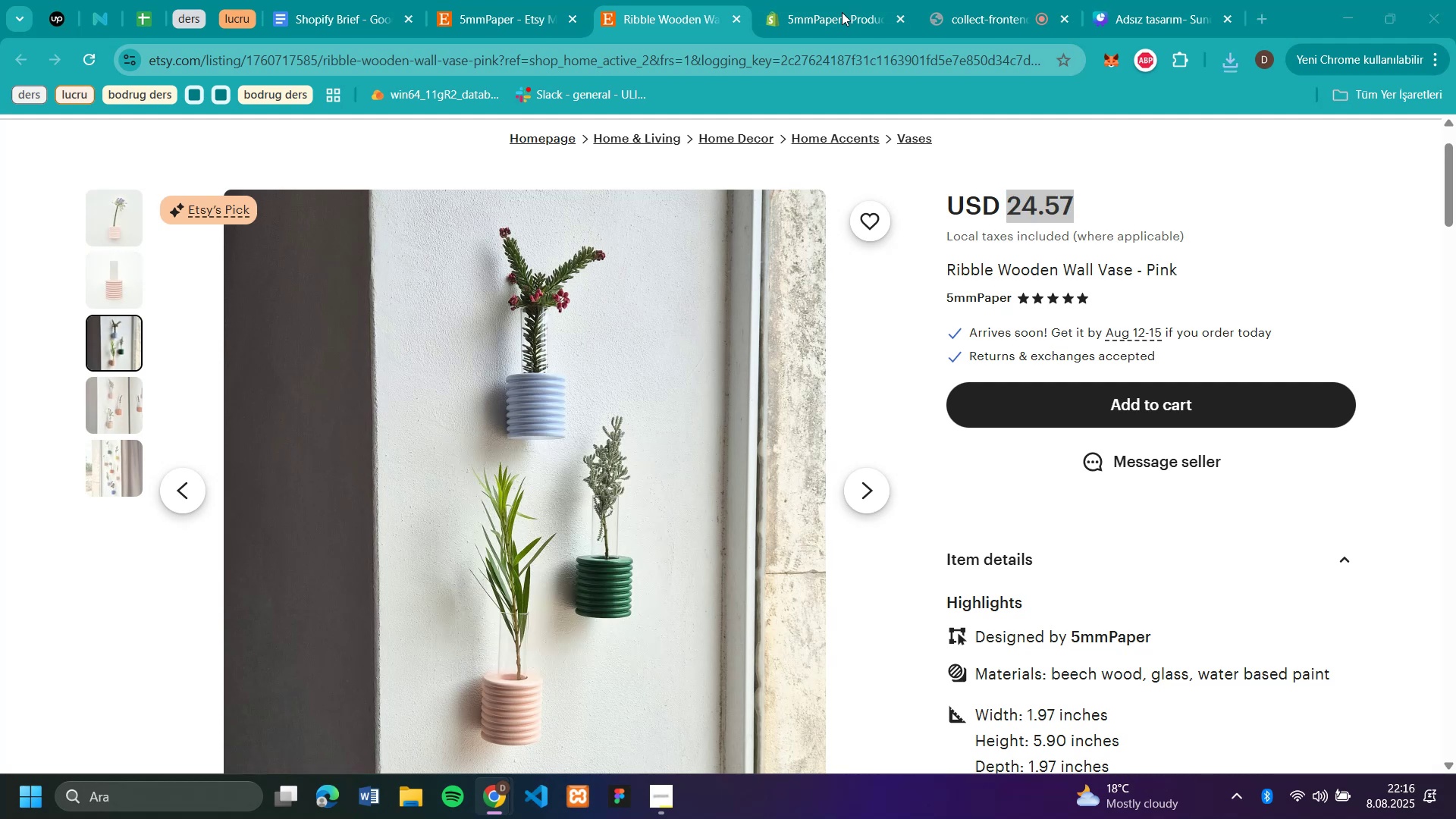 
left_click([830, 20])
 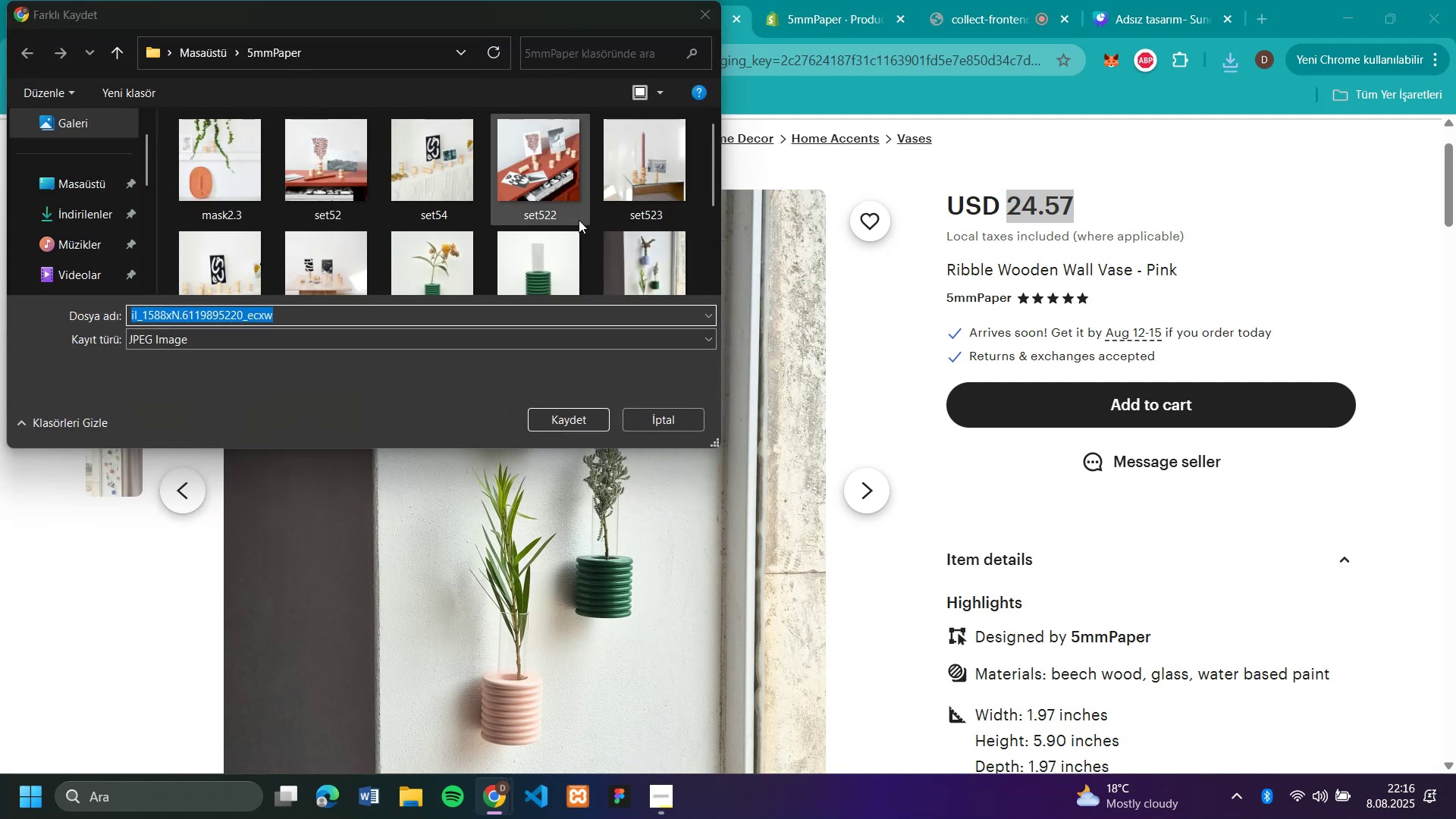 
type(vase23)
 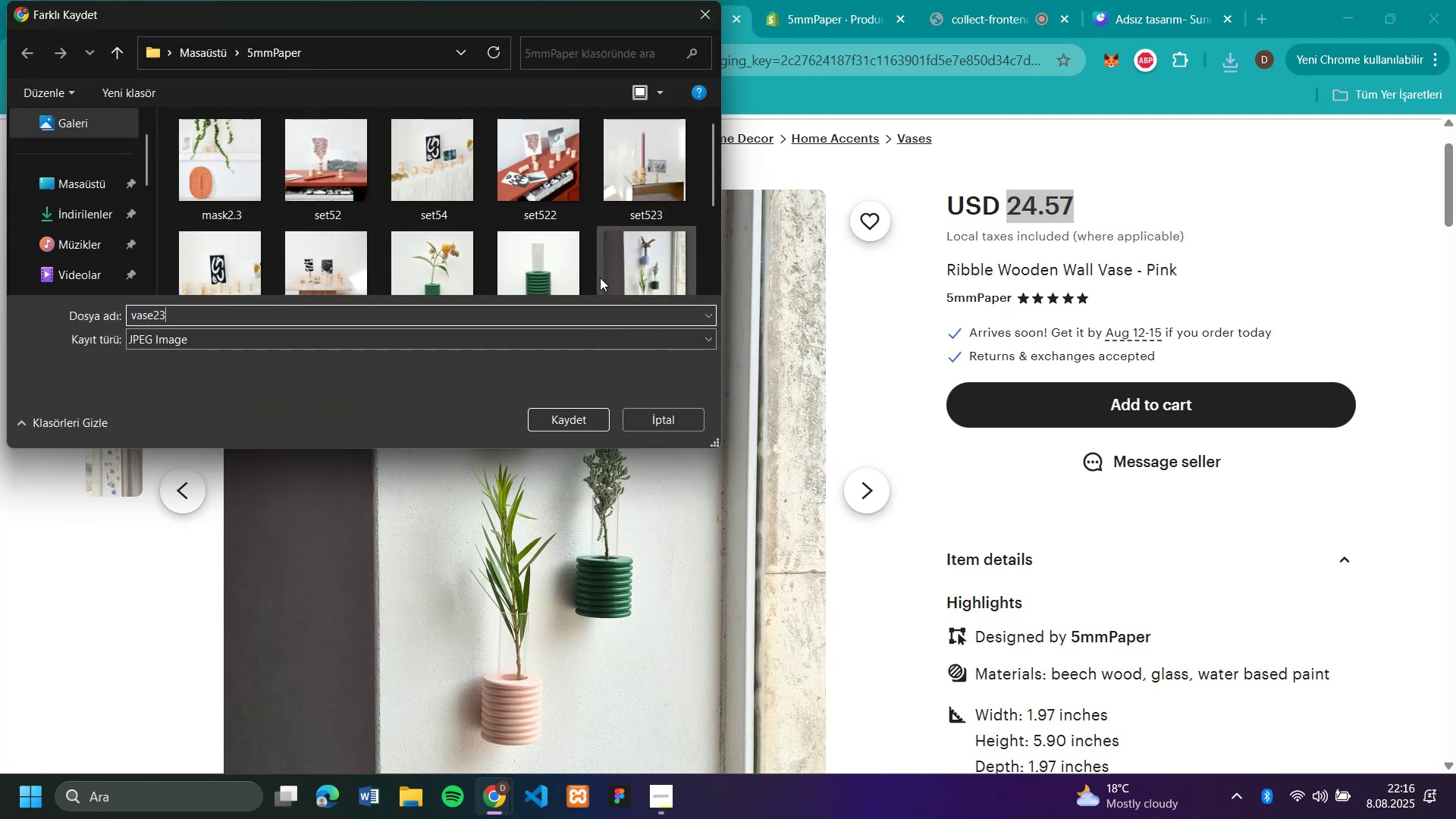 
key(Enter)
 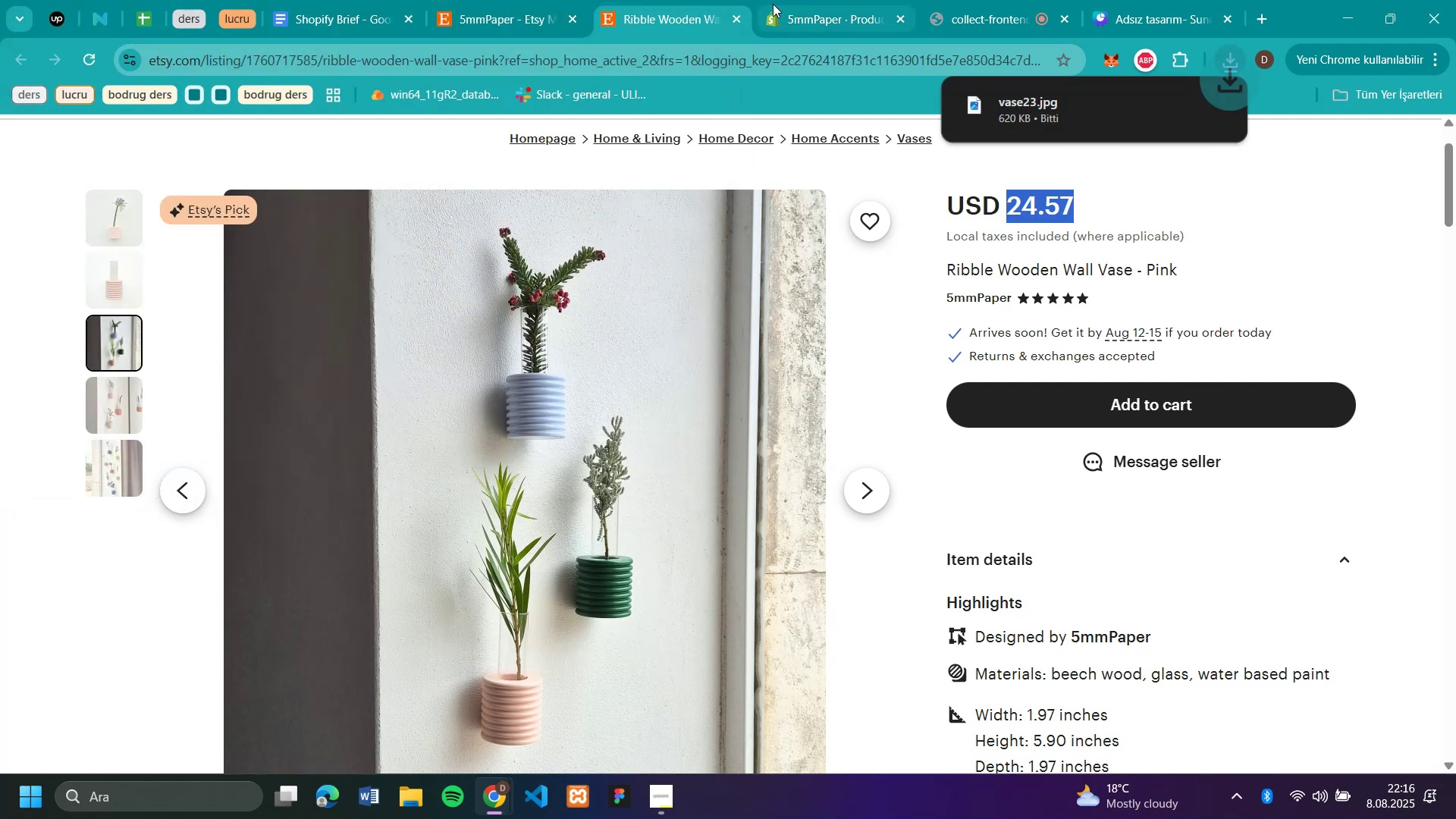 
left_click([836, 27])
 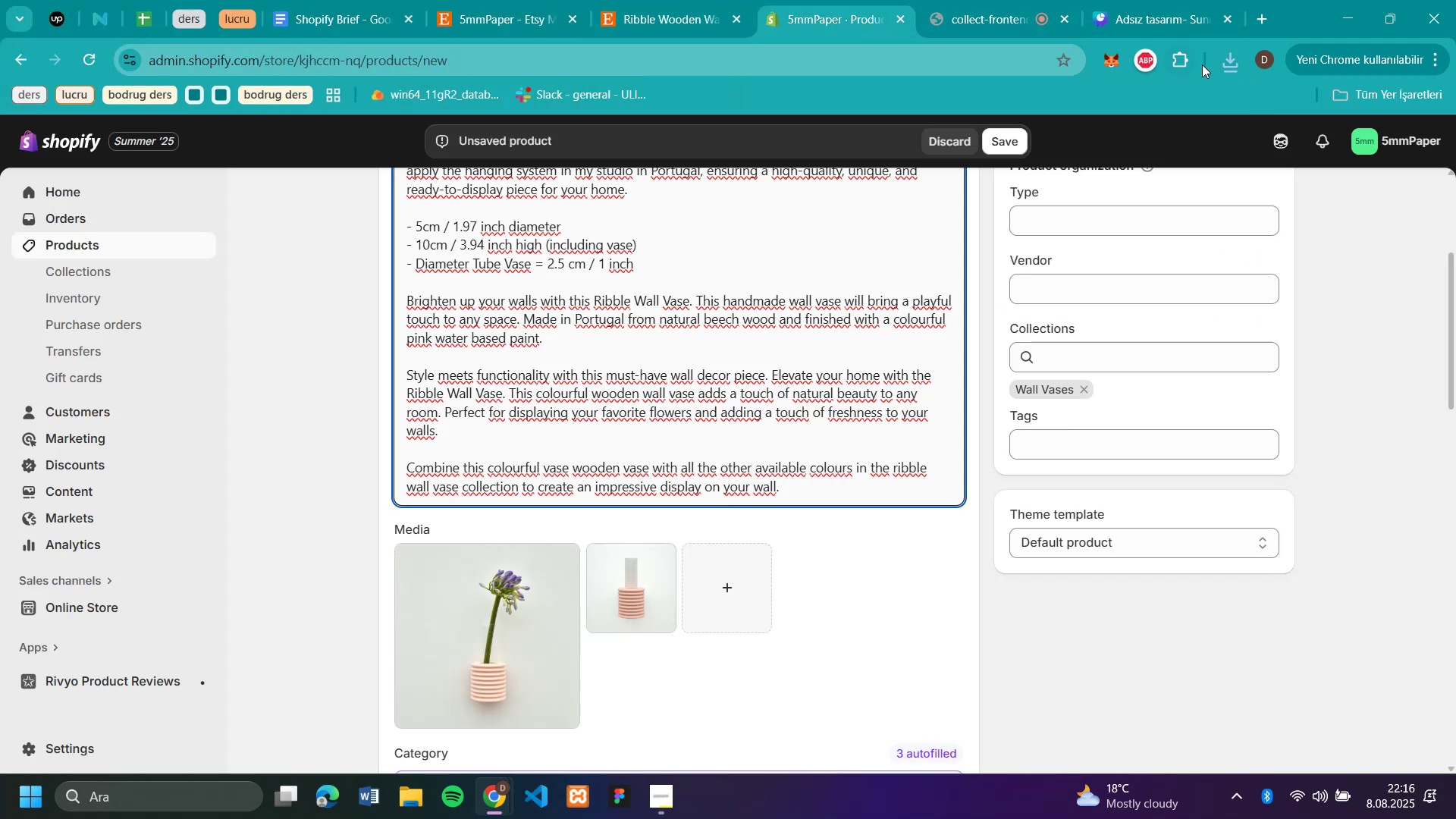 
left_click([1226, 61])
 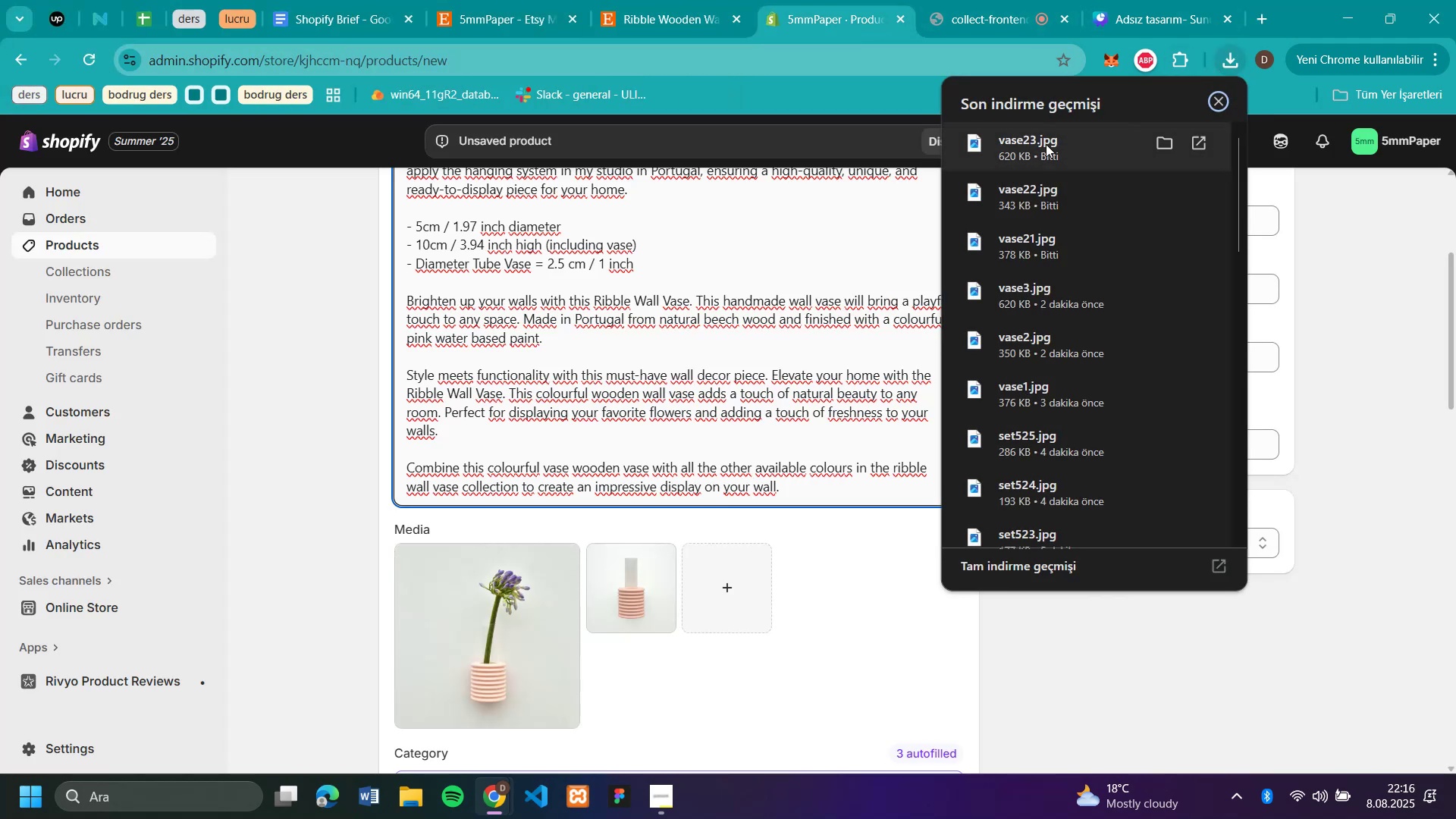 
left_click_drag(start_coordinate=[1013, 133], to_coordinate=[729, 568])
 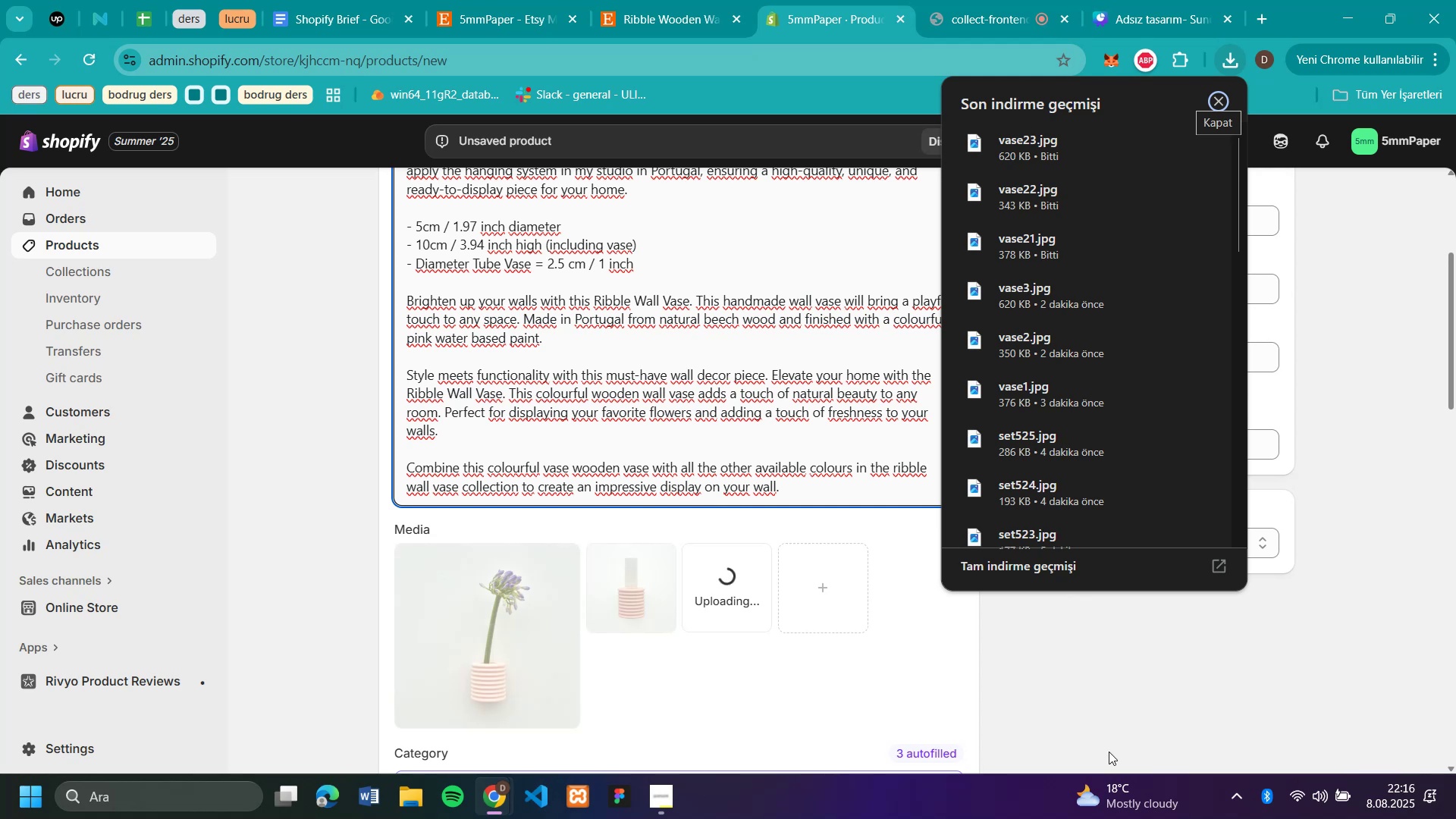 
left_click([1119, 669])
 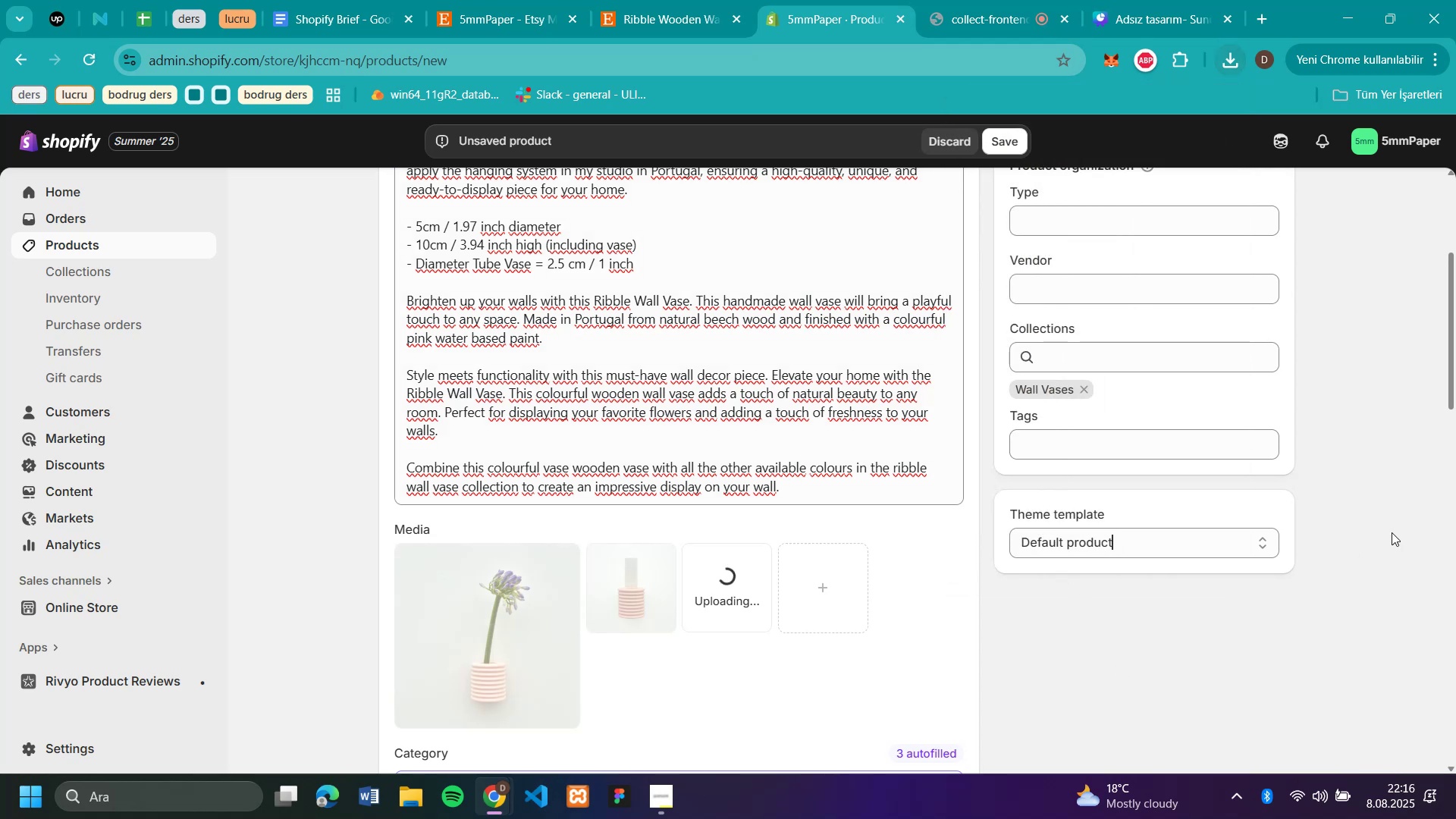 
scroll: coordinate [1400, 518], scroll_direction: down, amount: 4.0
 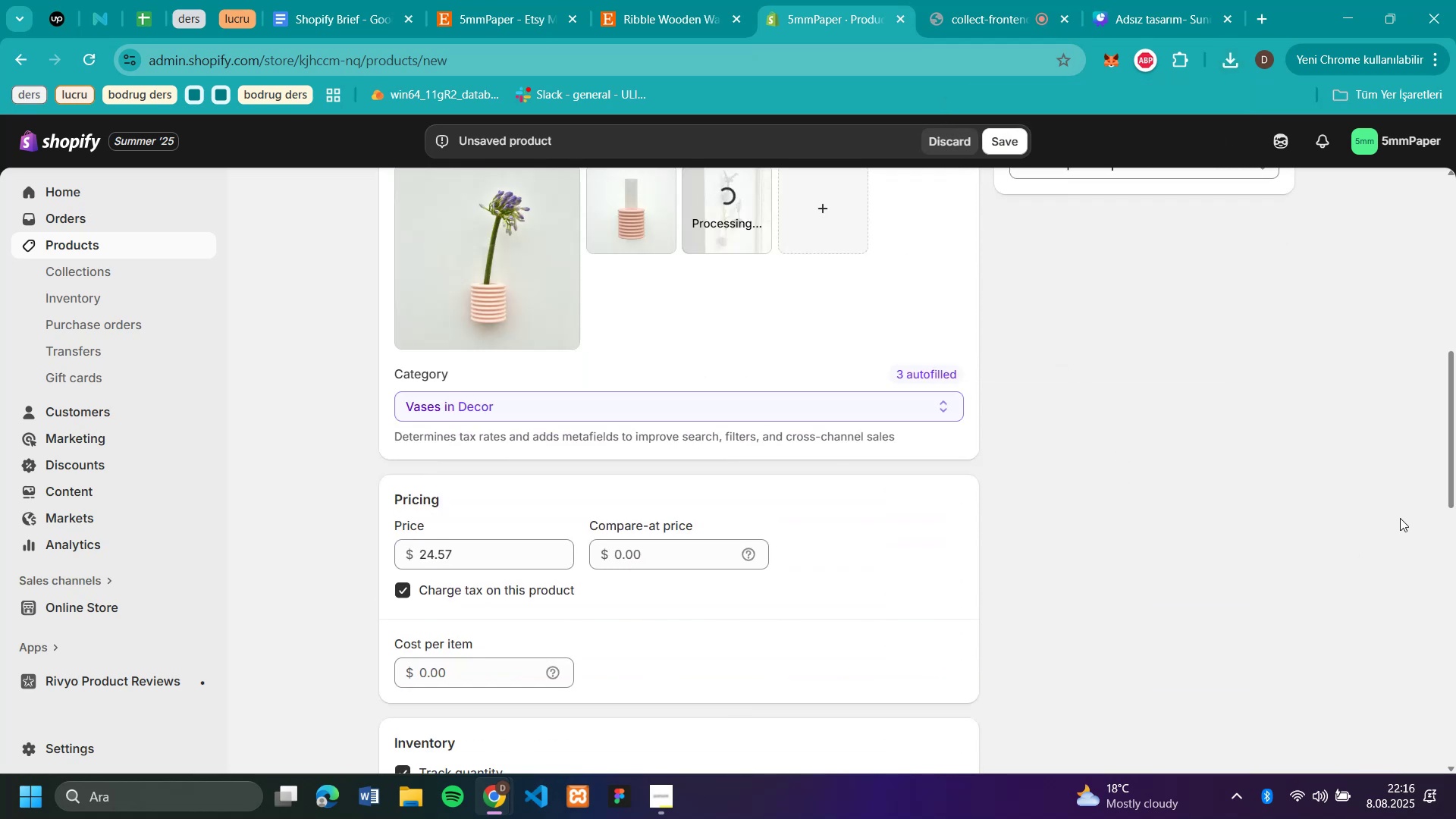 
scroll: coordinate [1455, 439], scroll_direction: up, amount: 12.0
 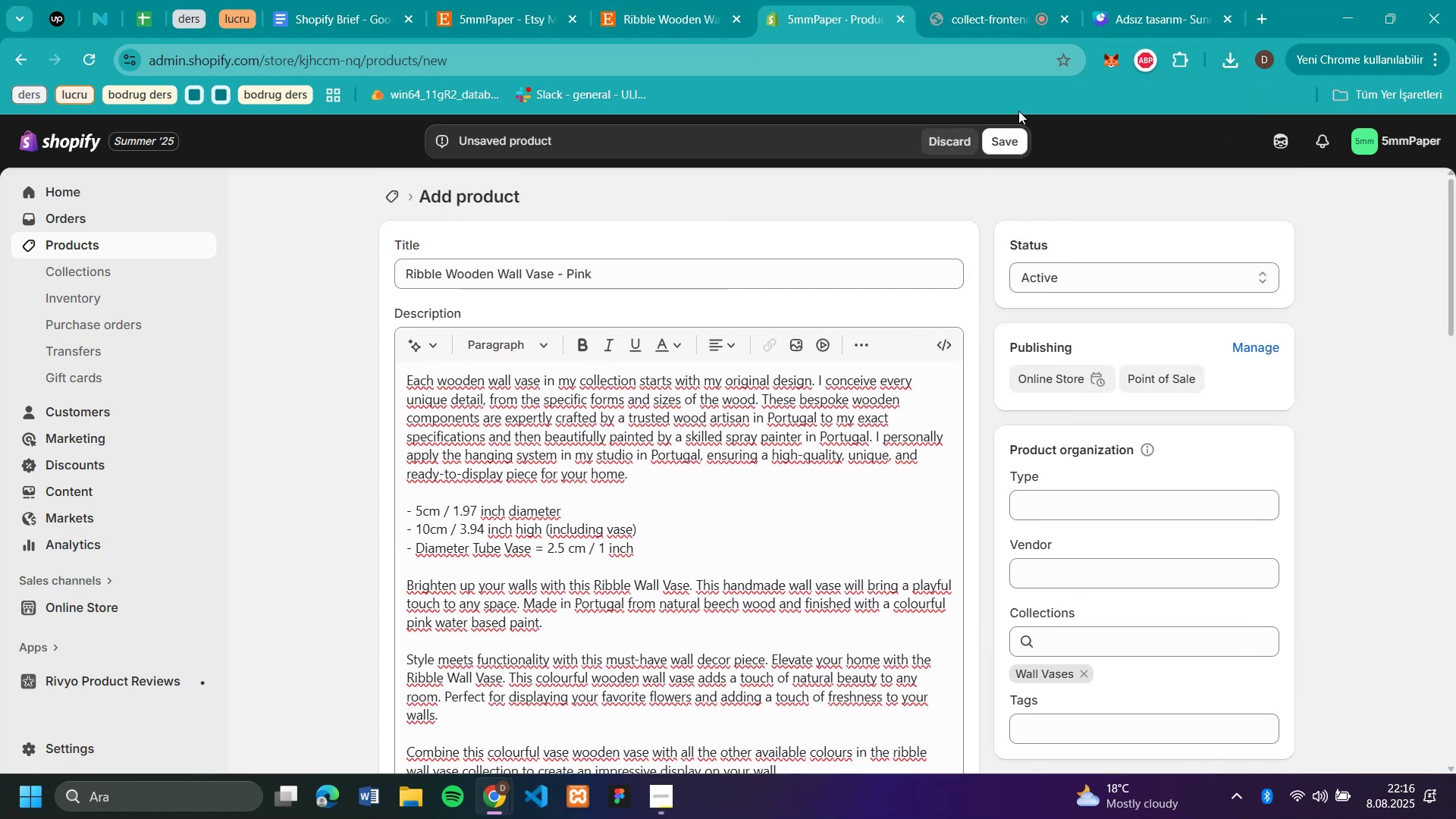 
left_click([1007, 138])
 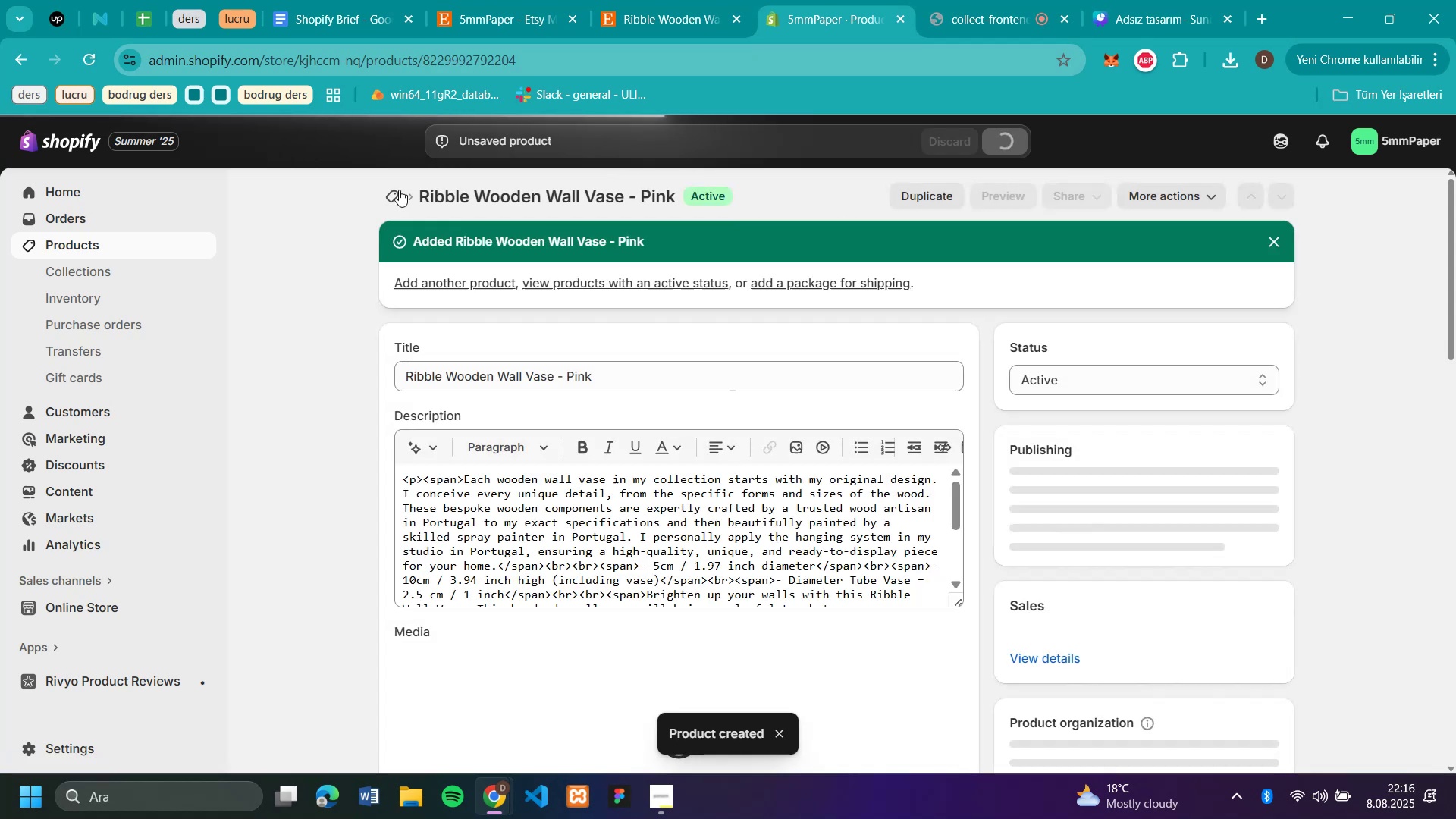 
wait(6.06)
 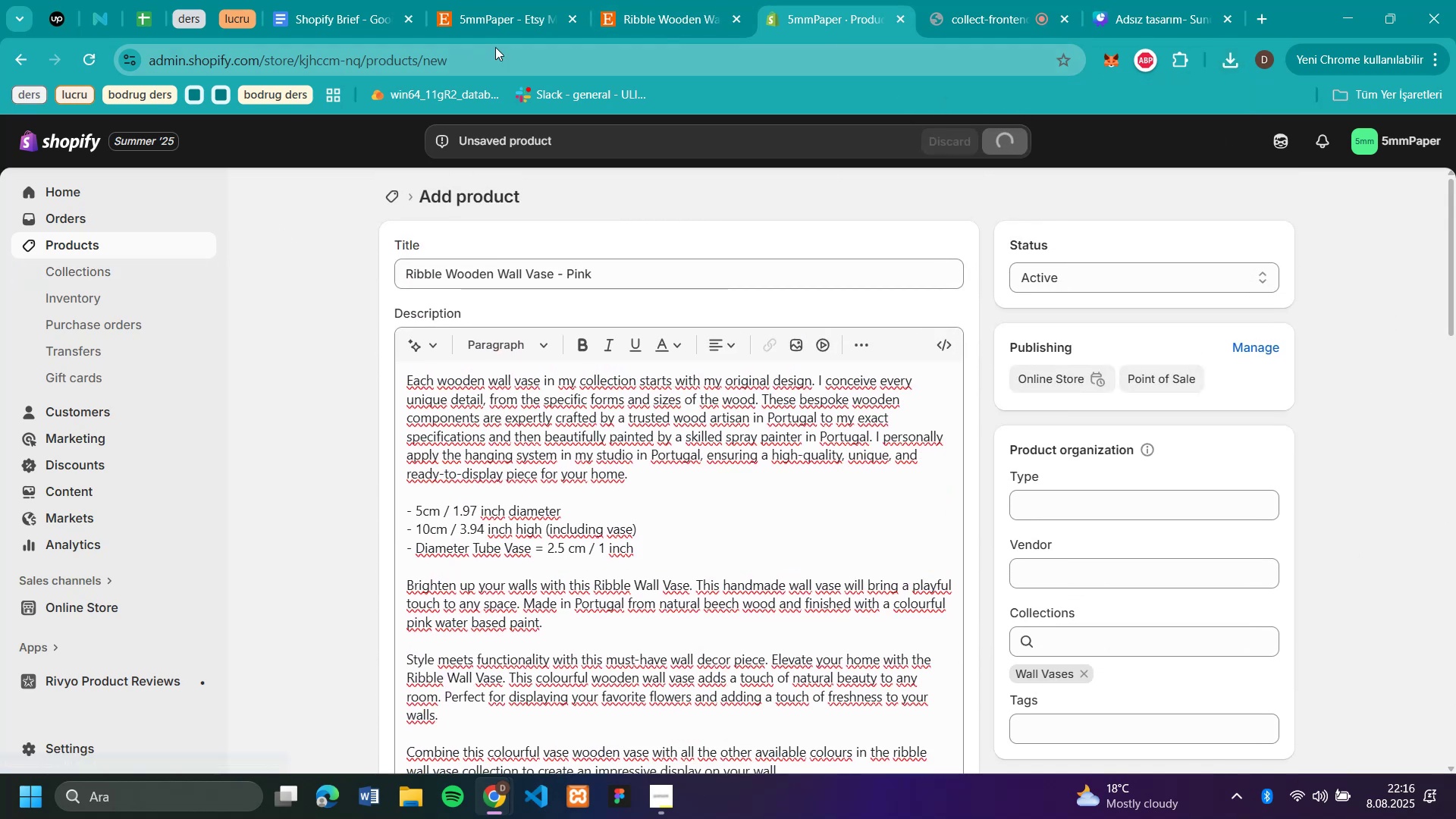 
left_click([400, 198])
 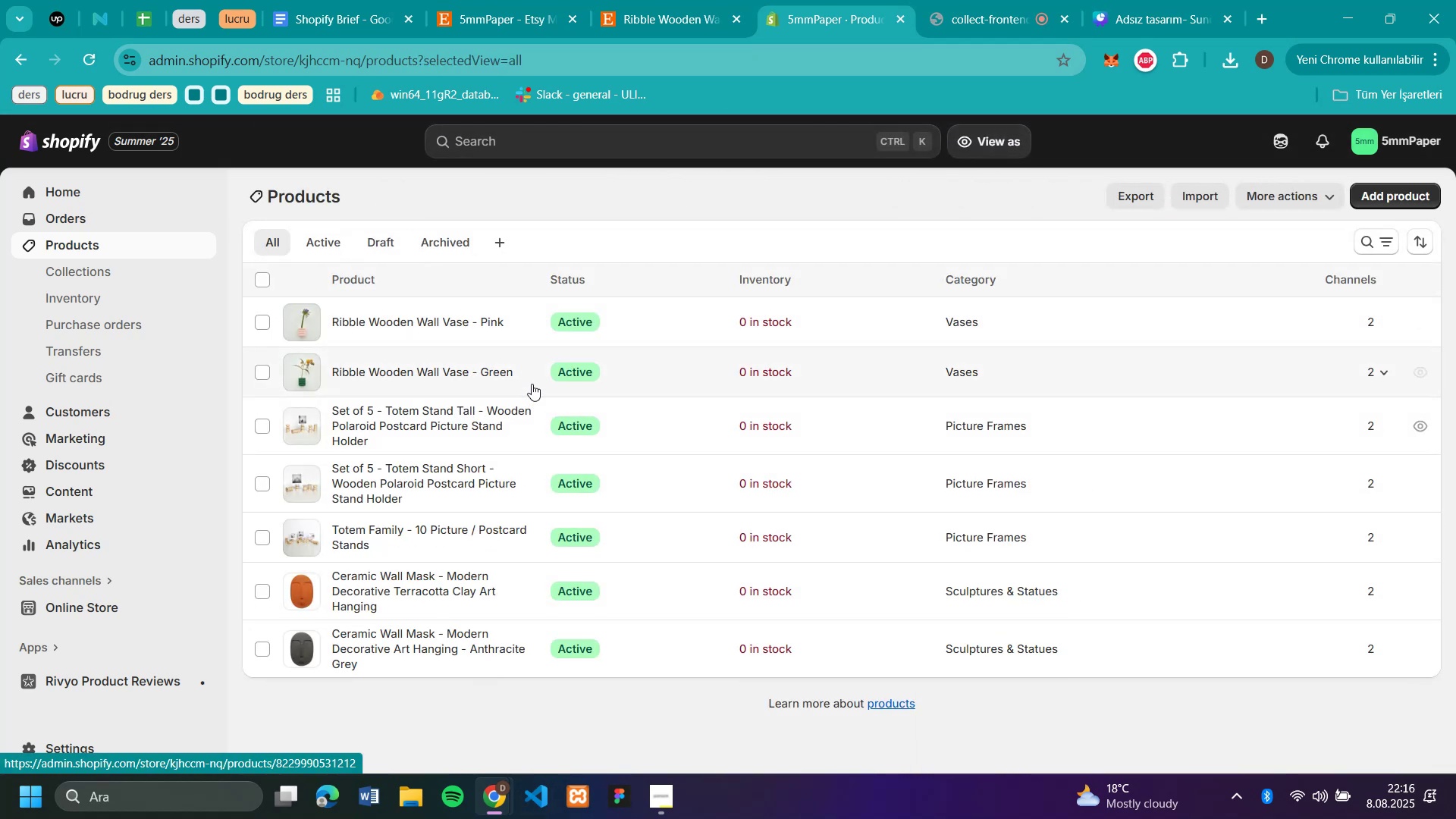 
wait(5.85)
 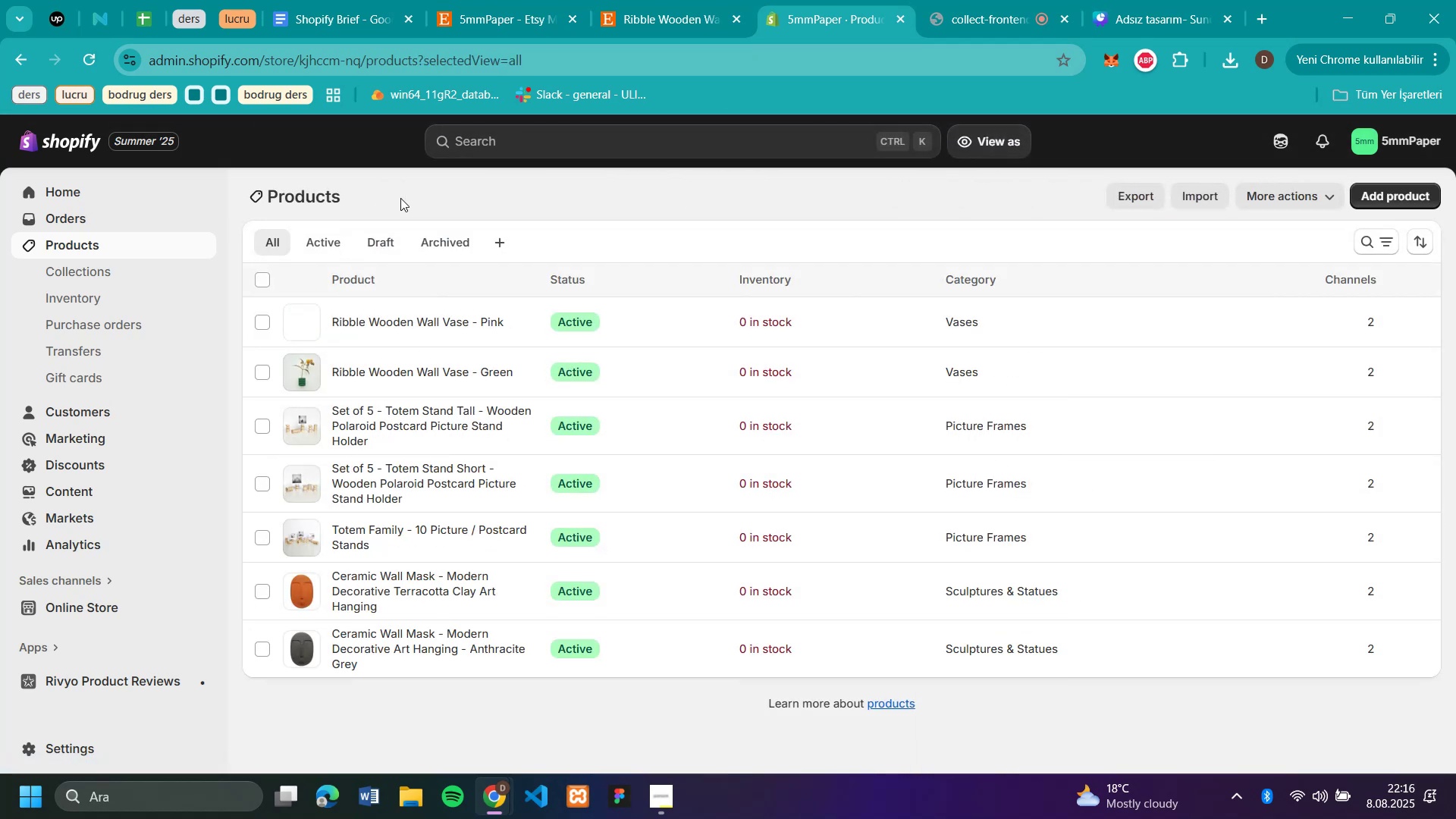 
left_click([476, 27])
 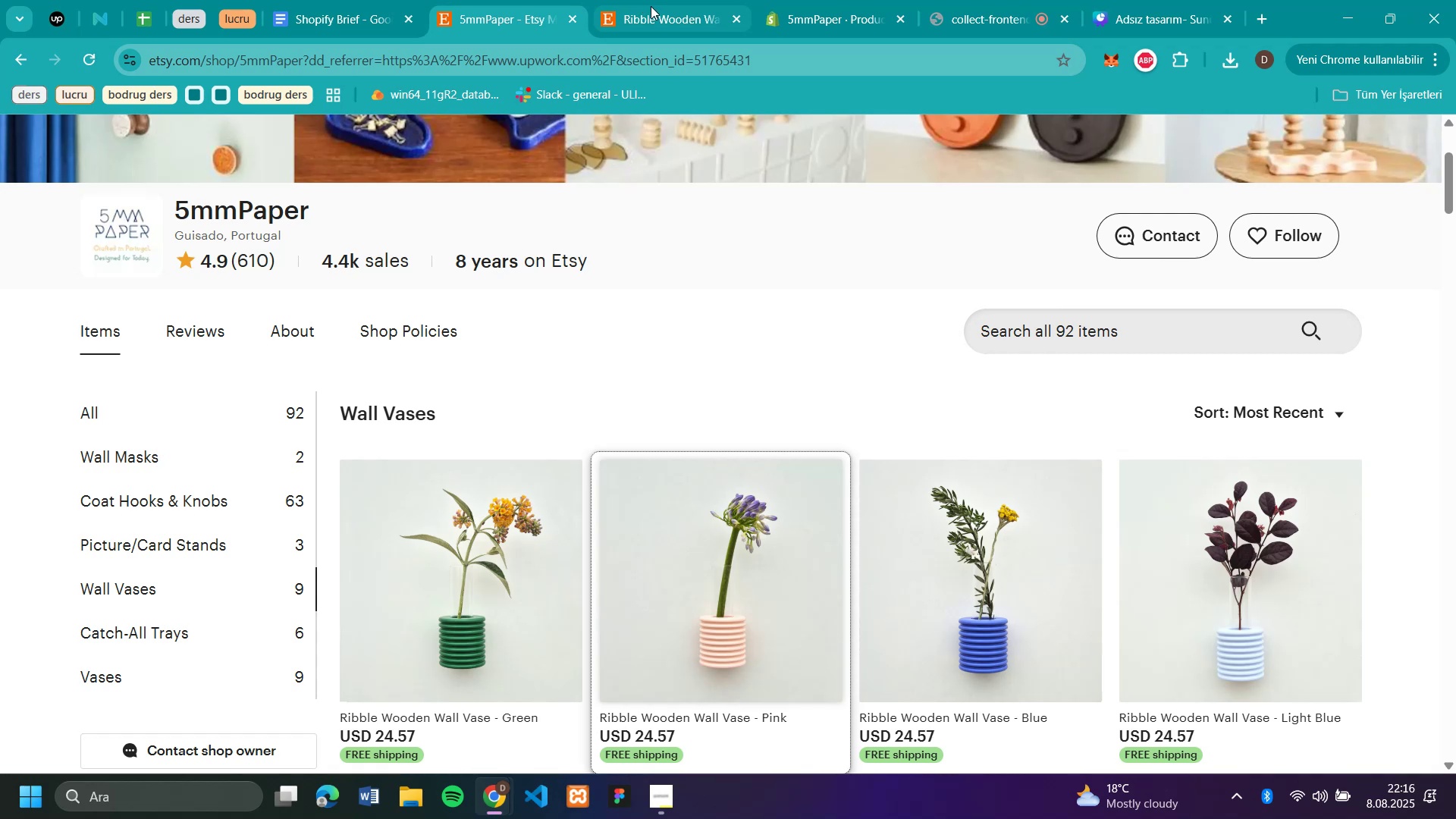 
left_click([651, 10])
 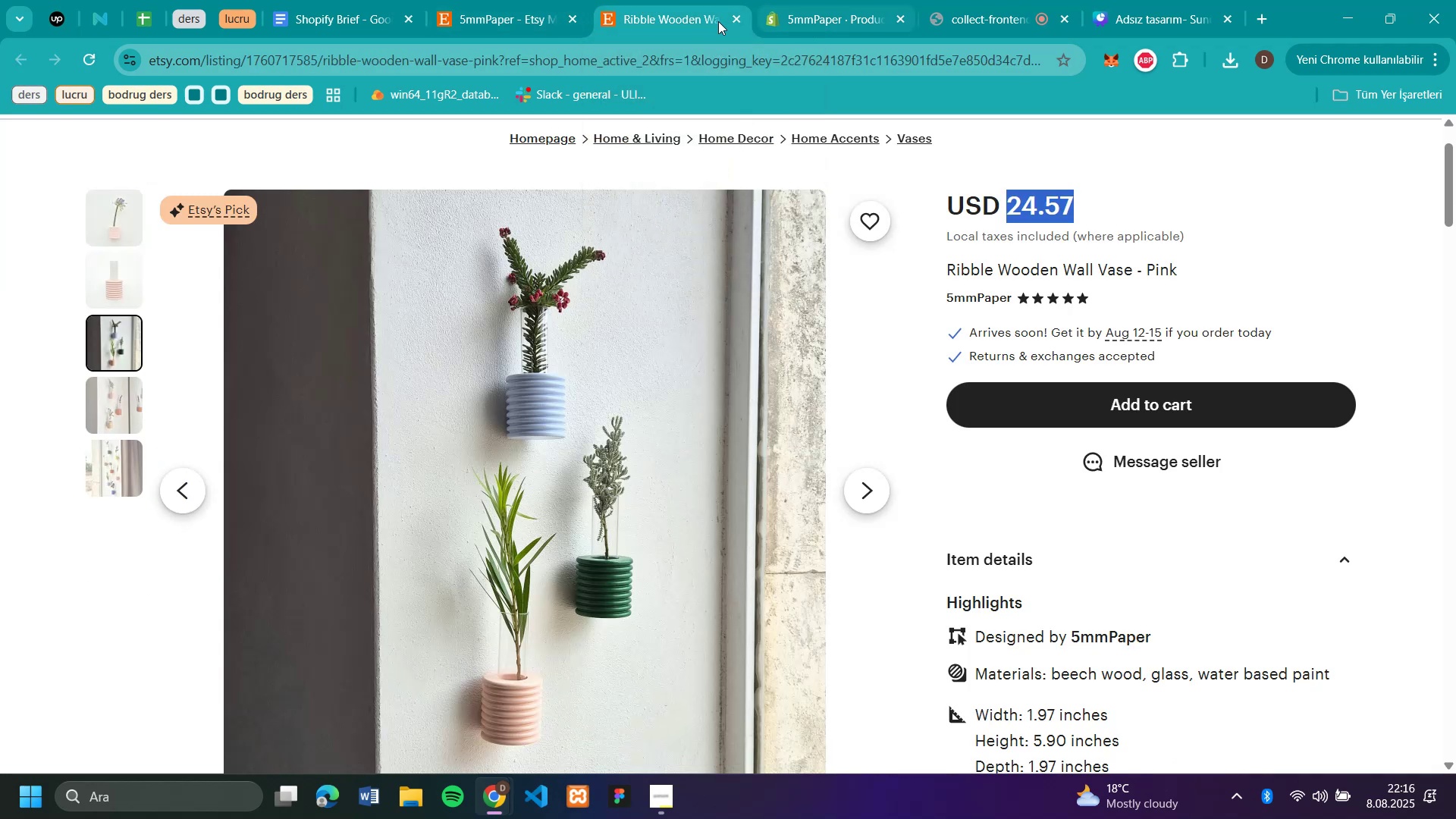 
left_click([731, 20])
 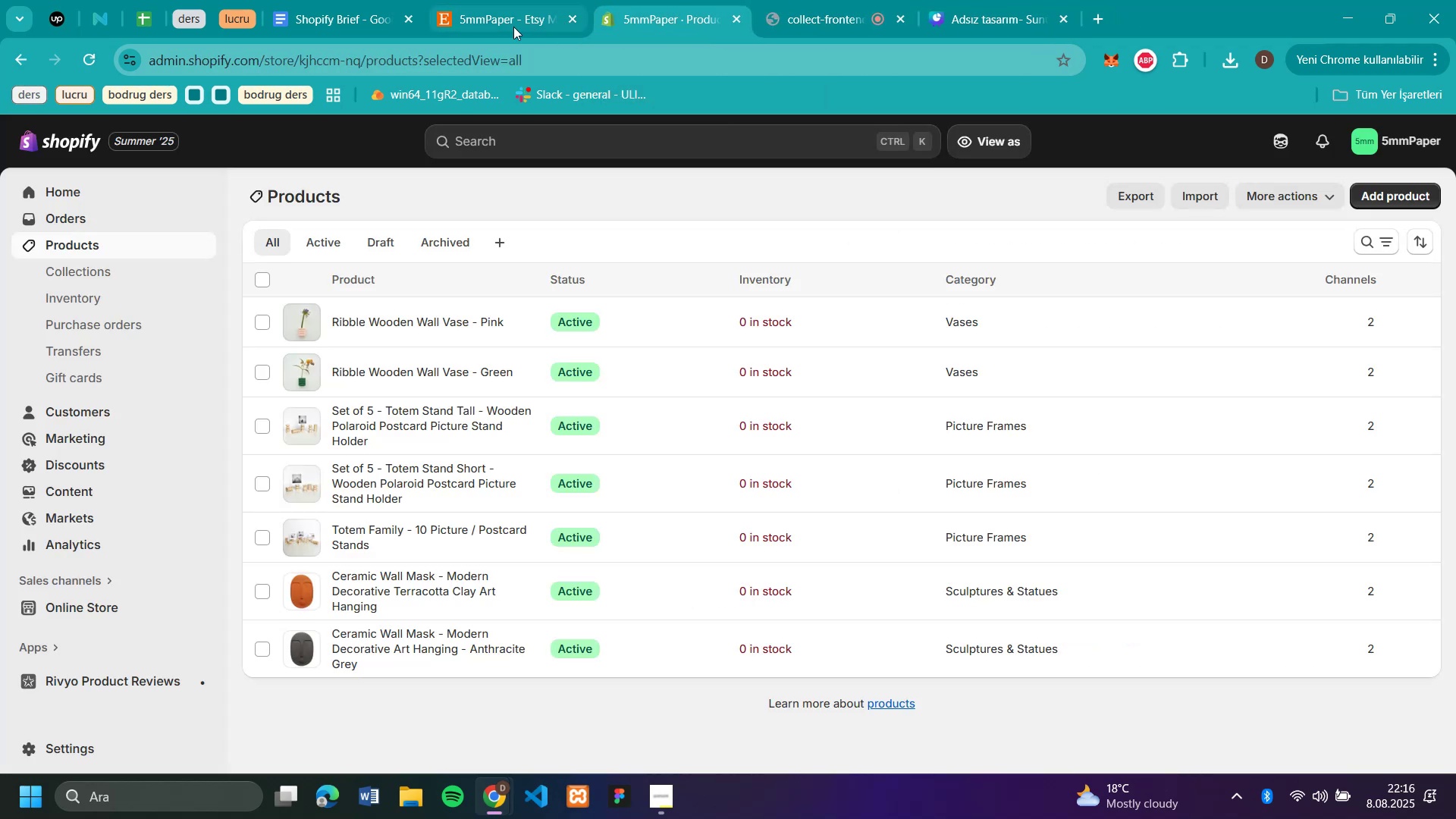 
left_click([513, 27])
 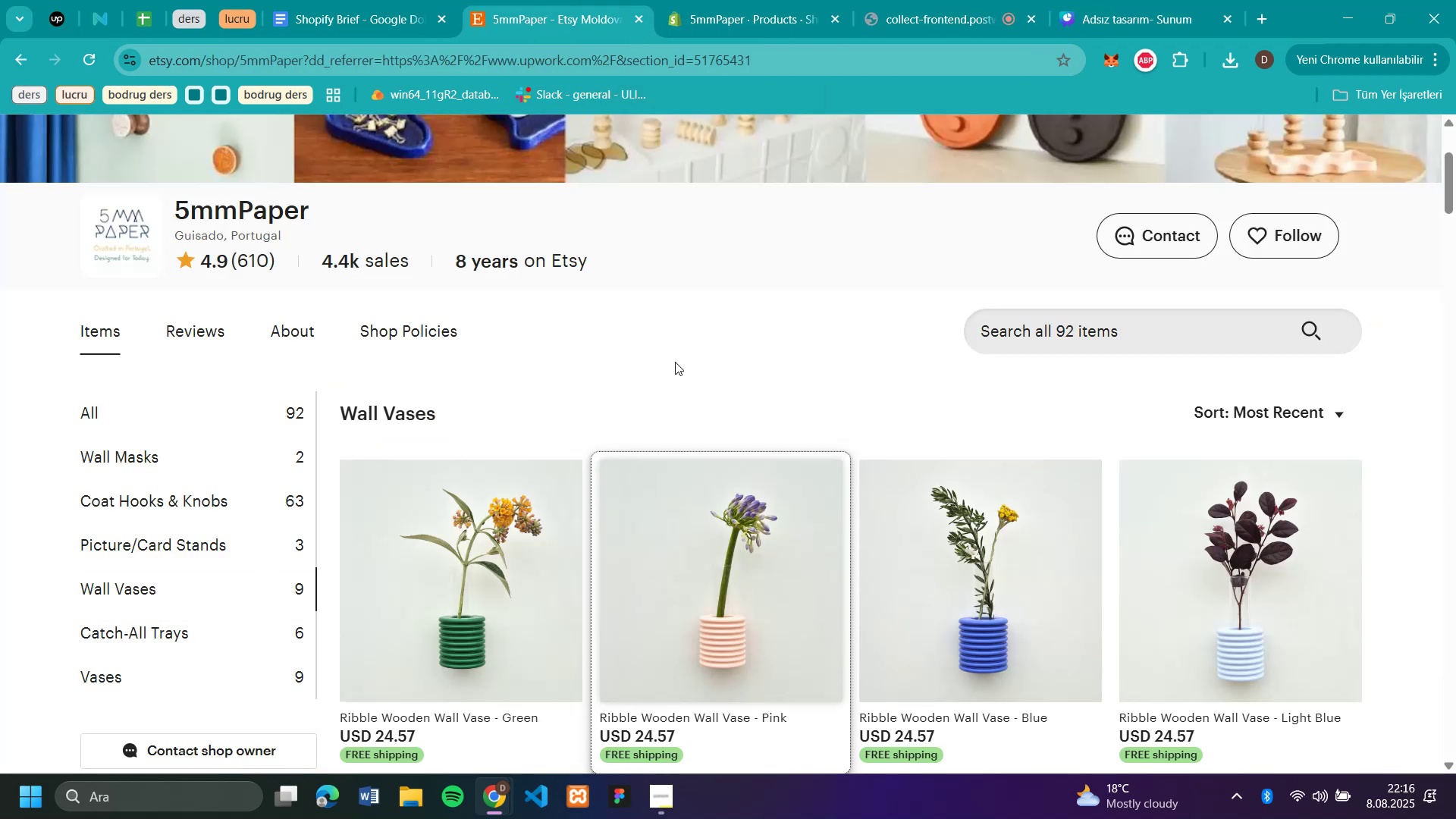 
scroll: coordinate [675, 362], scroll_direction: down, amount: 1.0
 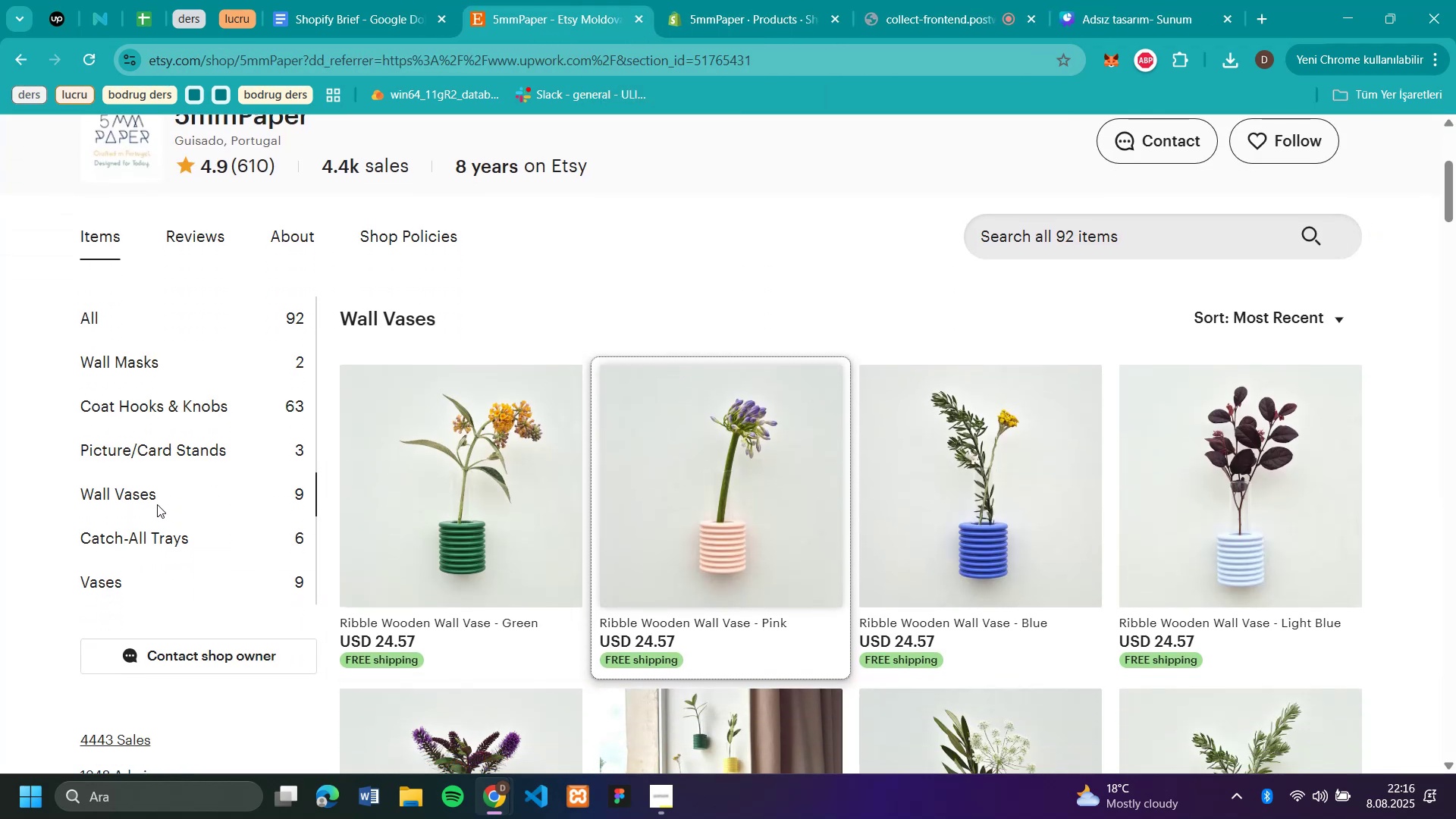 
right_click([136, 492])
 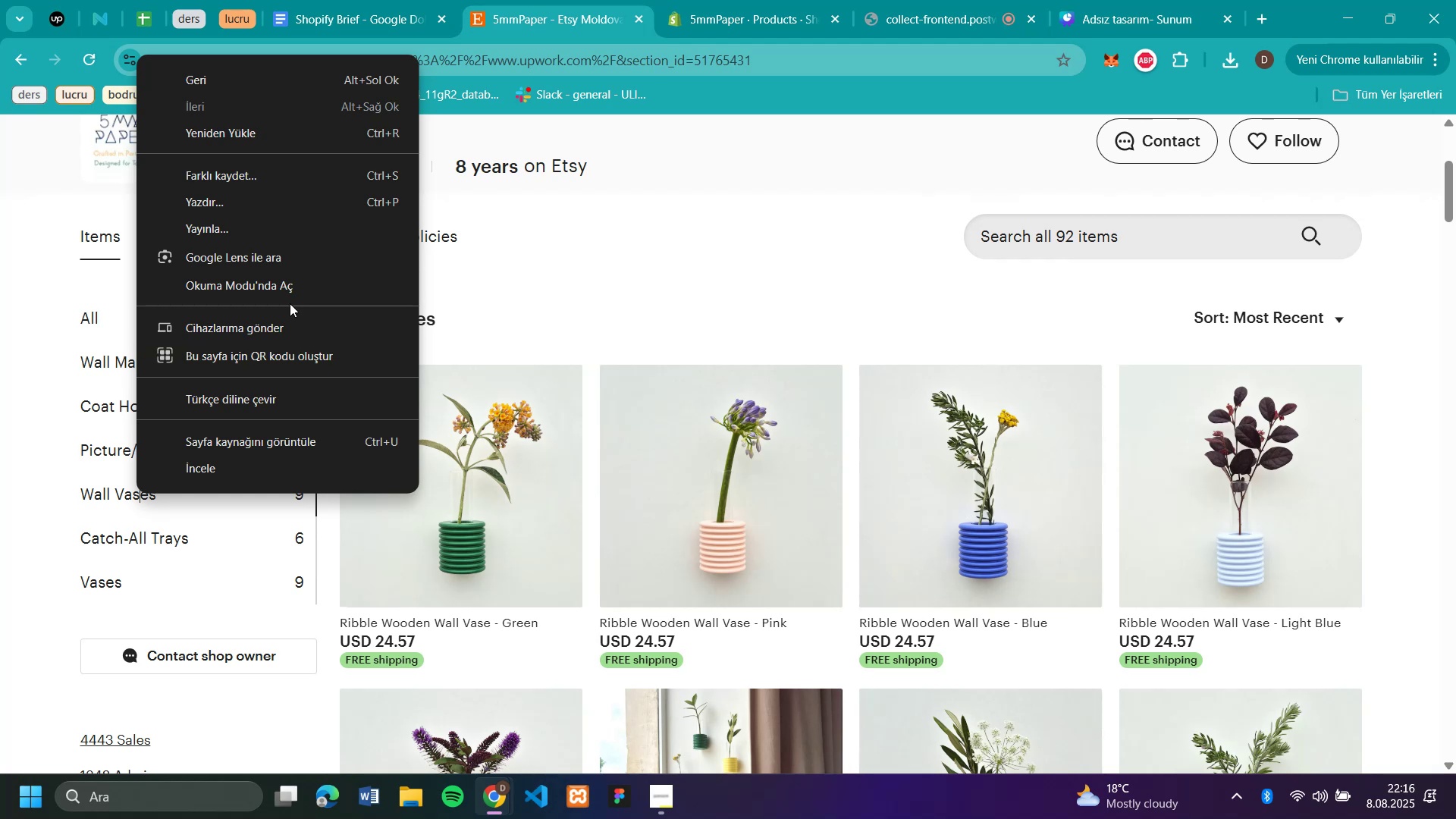 
left_click([535, 287])
 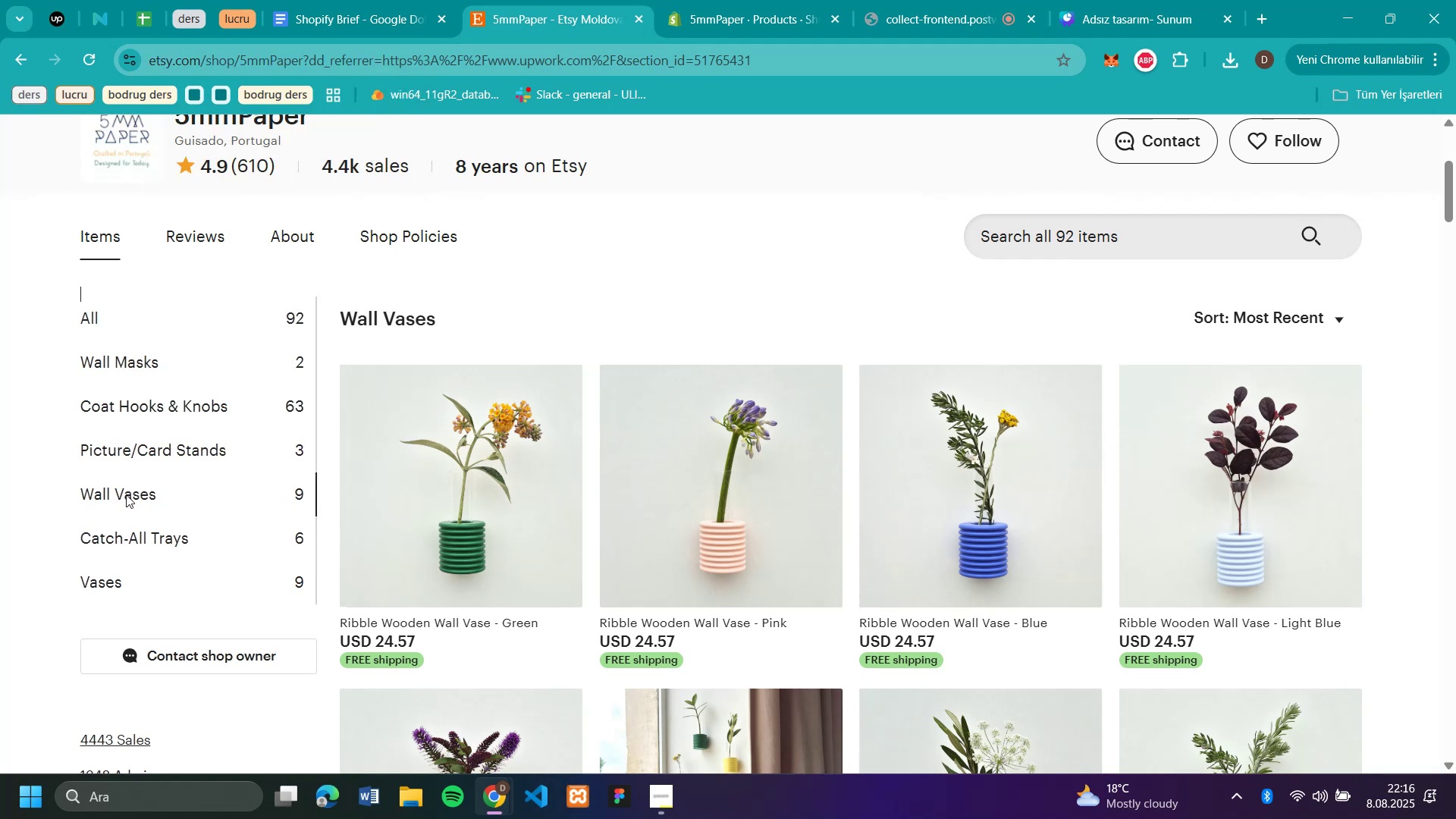 
right_click([126, 494])
 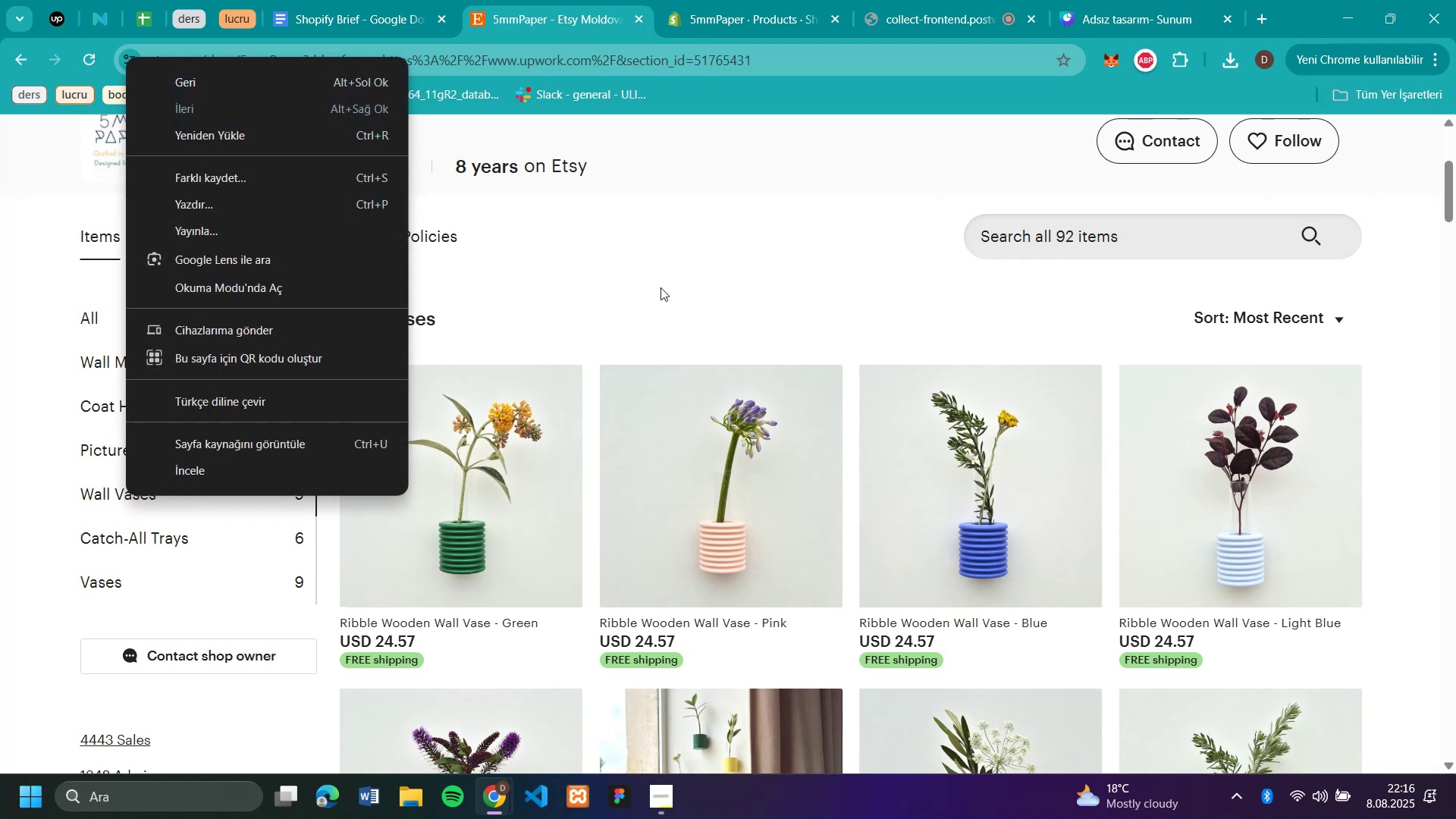 
left_click([661, 287])
 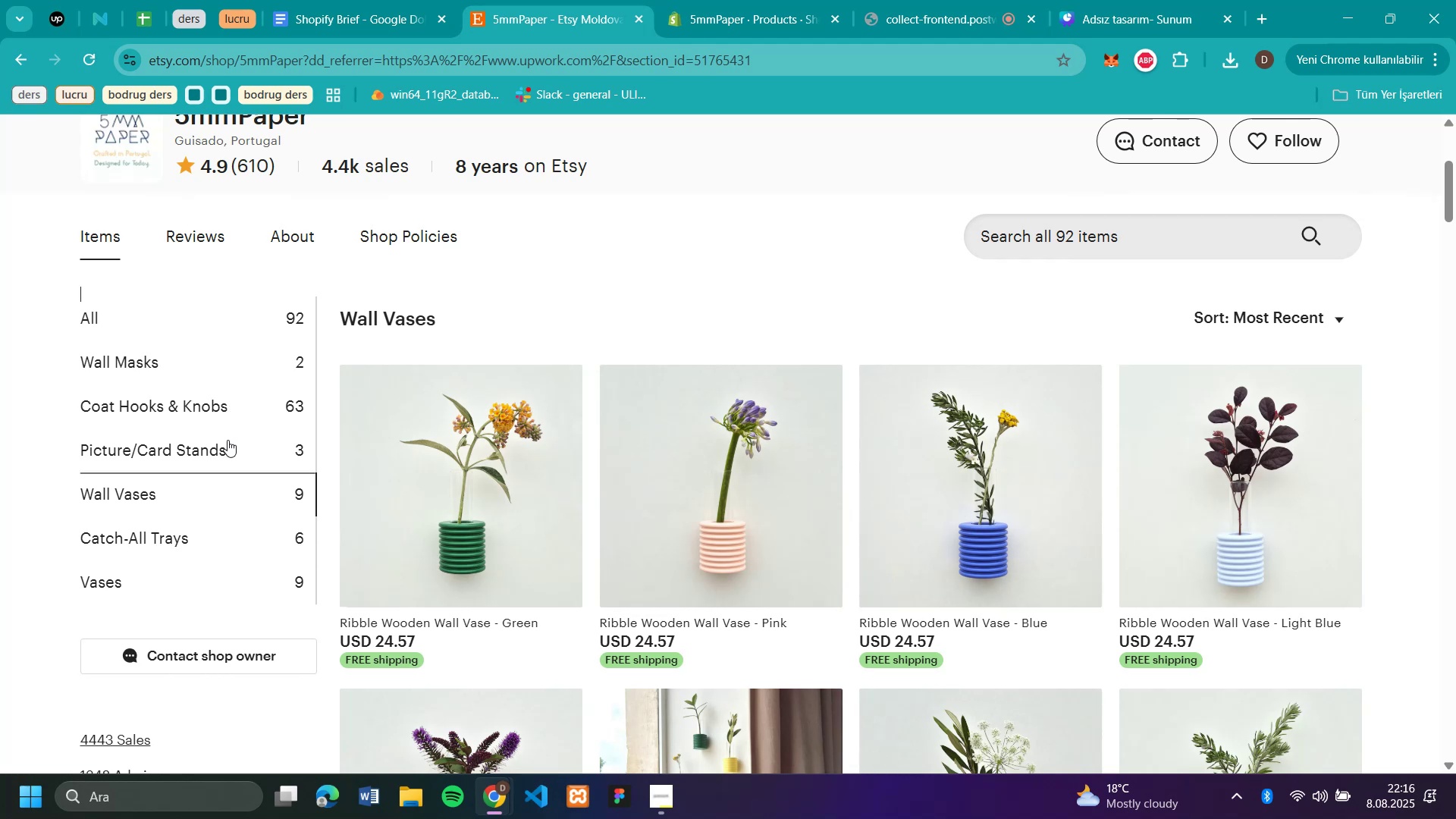 
wait(5.98)
 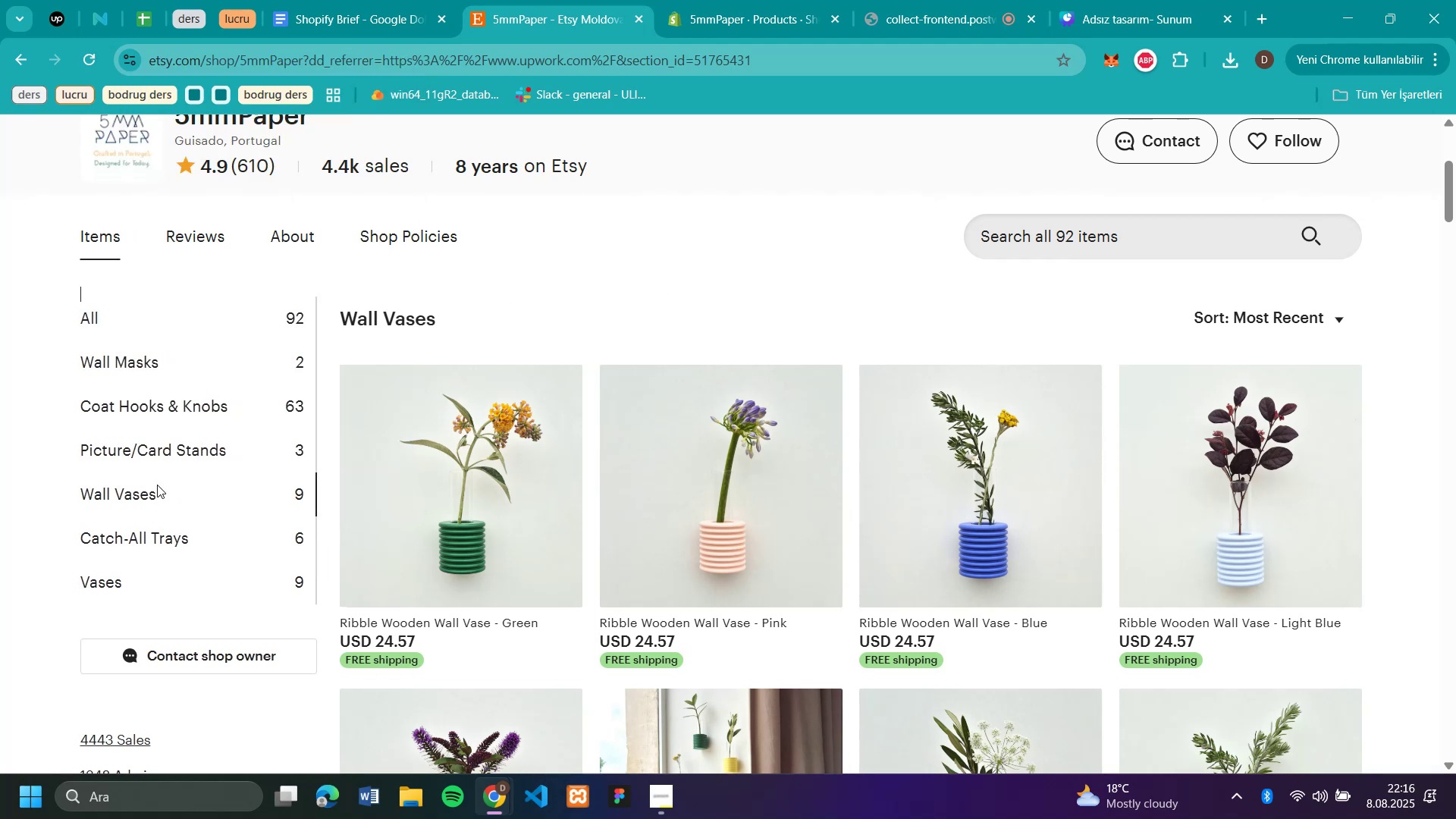 
left_click([180, 532])
 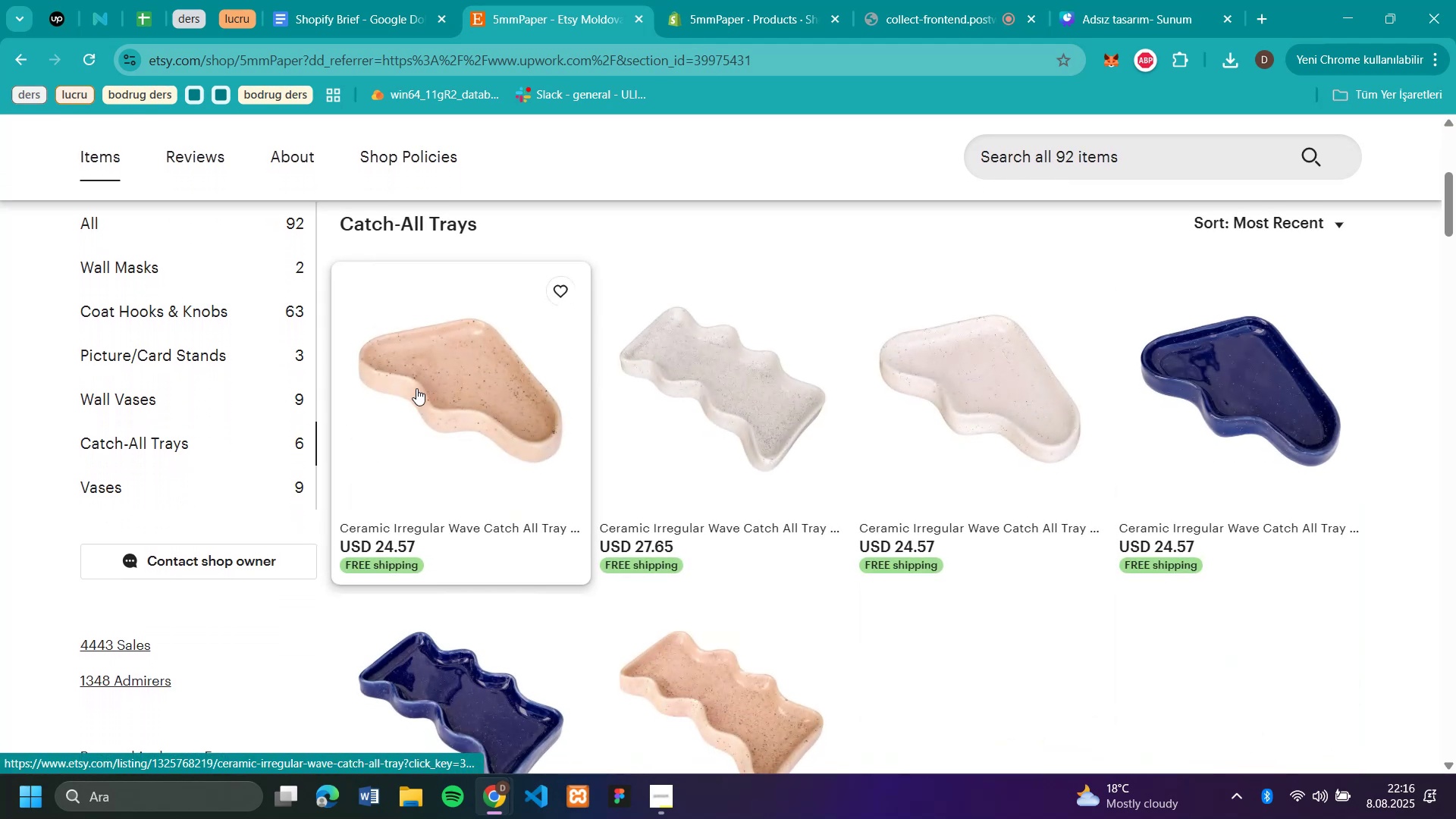 
left_click([416, 388])
 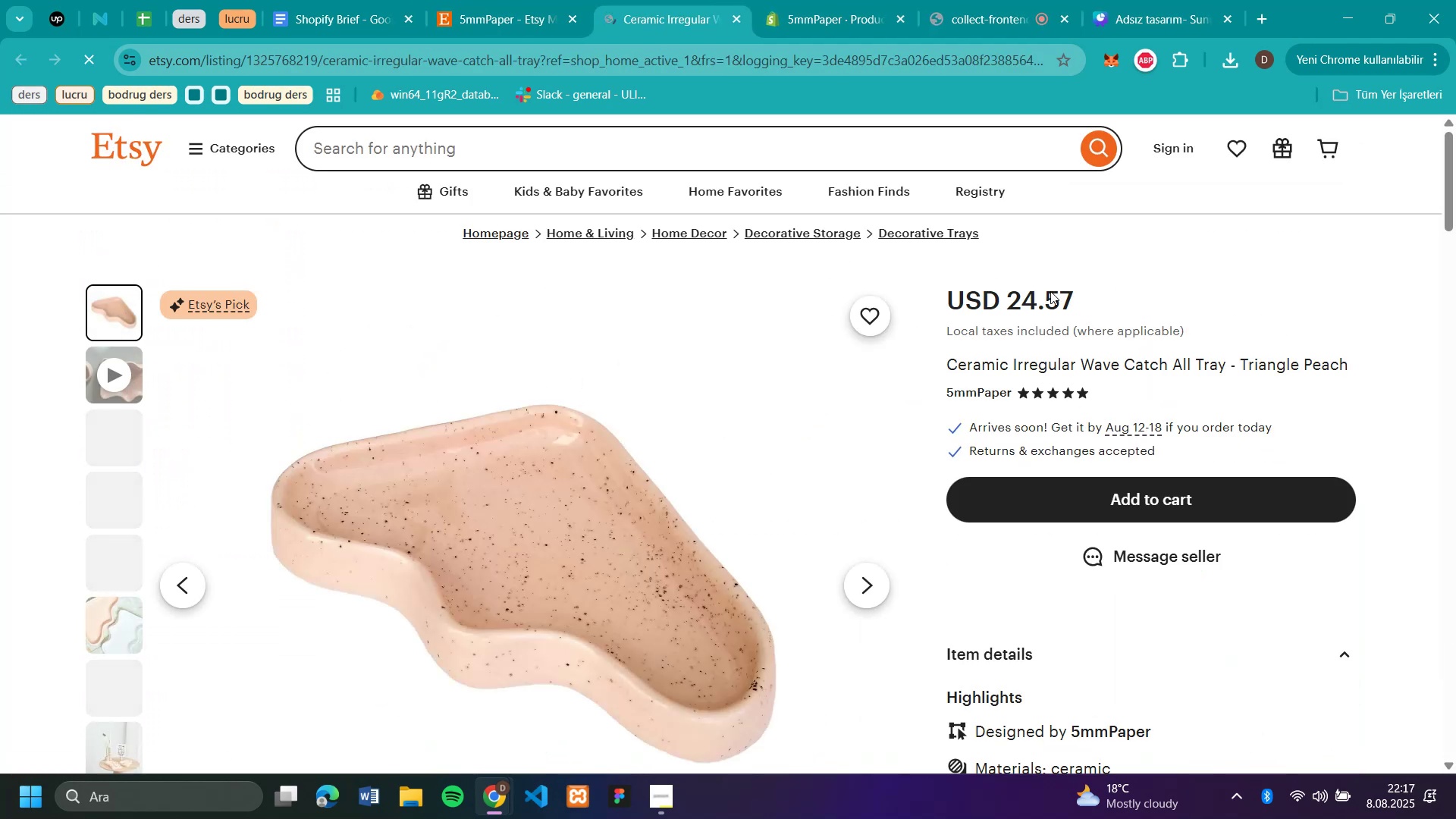 
left_click_drag(start_coordinate=[1376, 358], to_coordinate=[949, 368])
 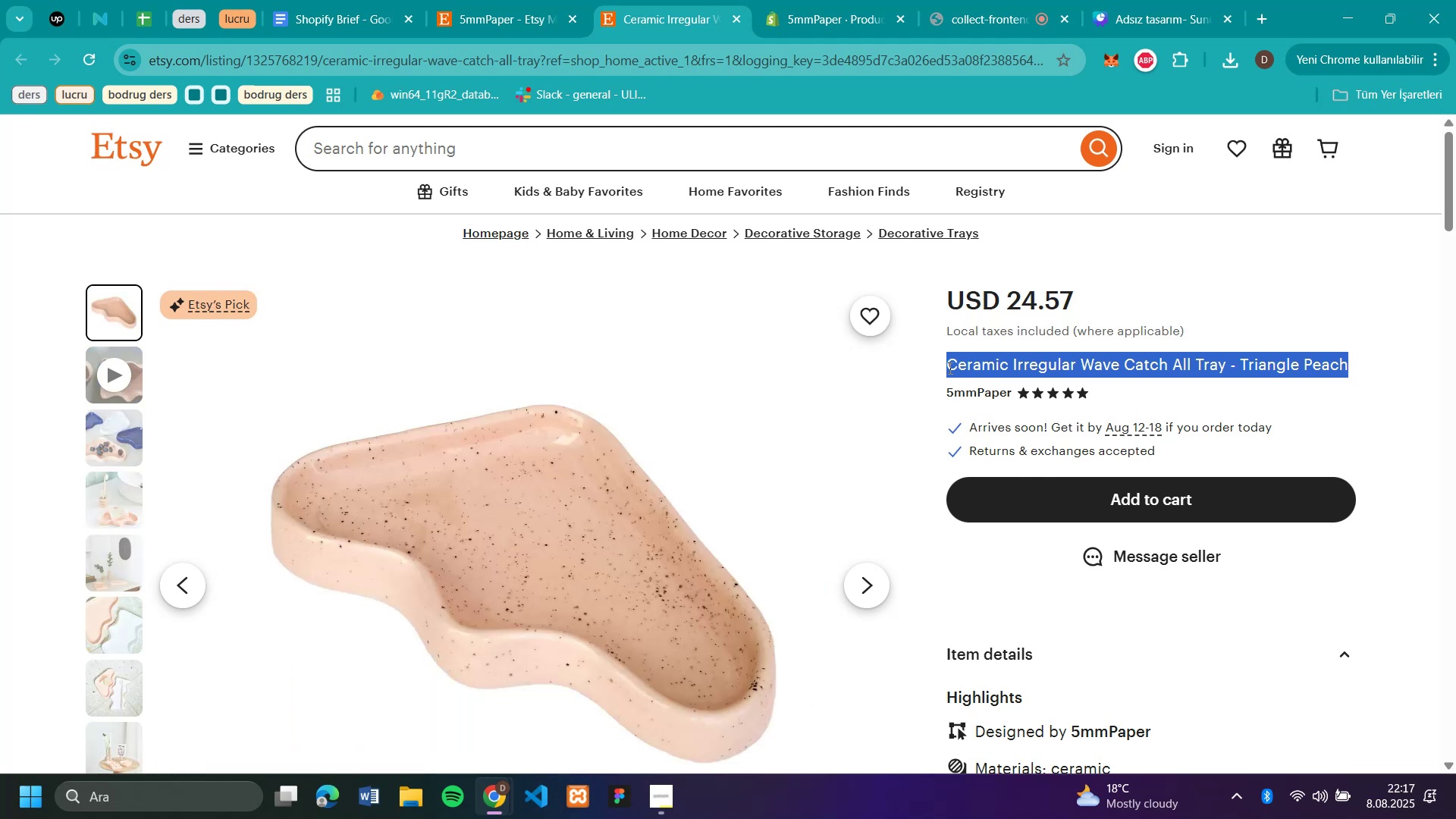 
key(Control+C)
 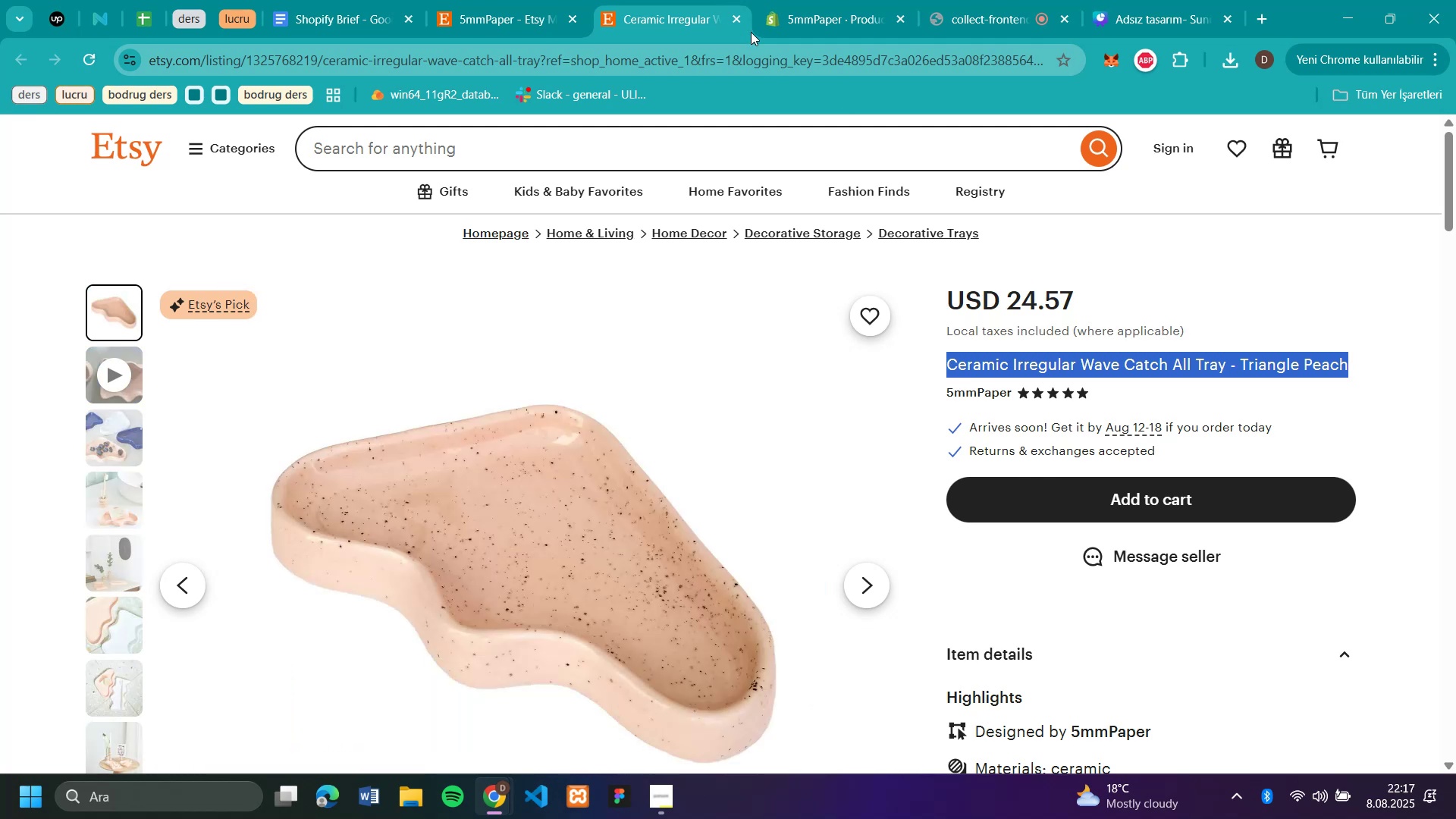 
left_click([846, 11])
 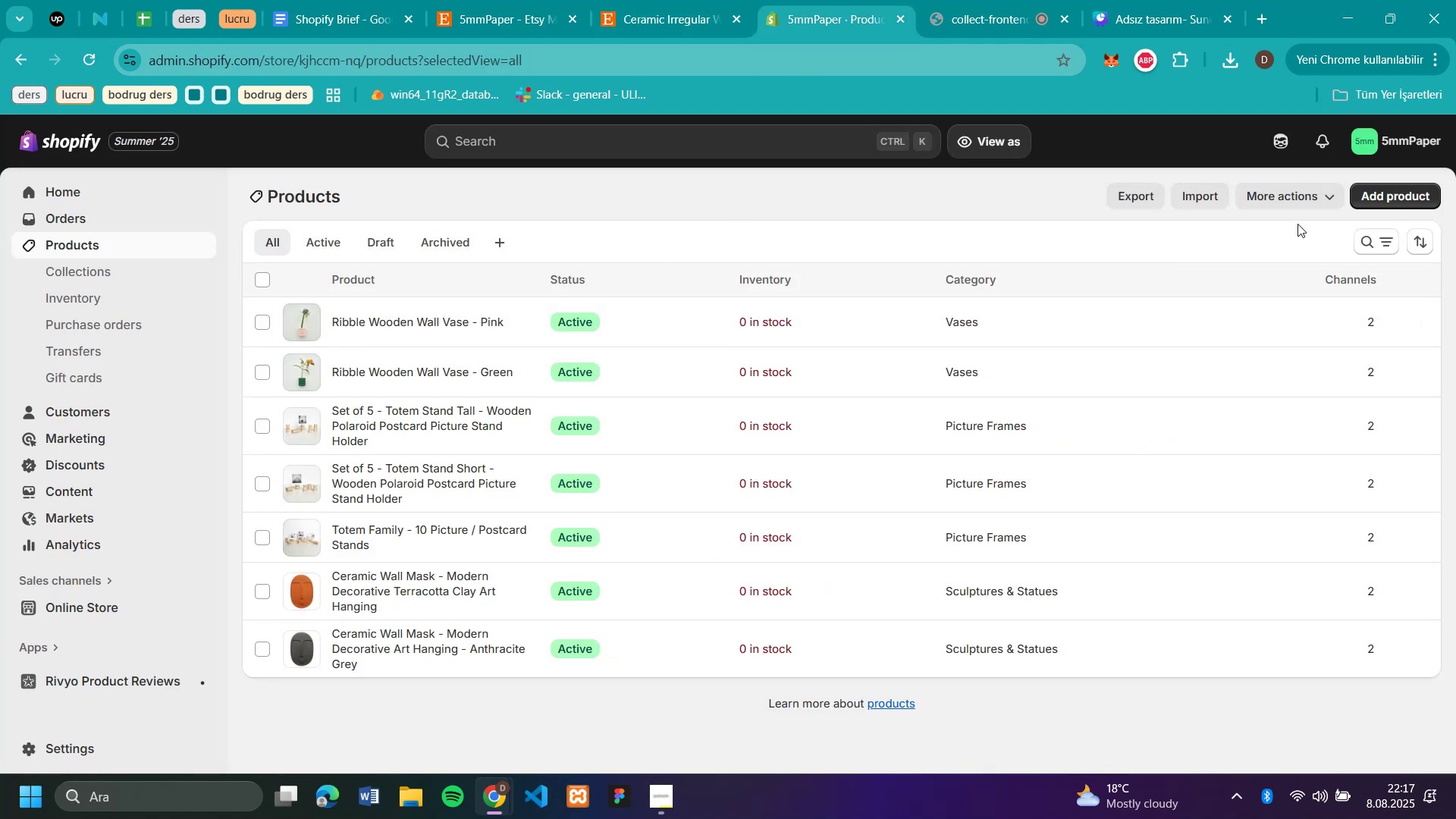 
left_click([1366, 190])
 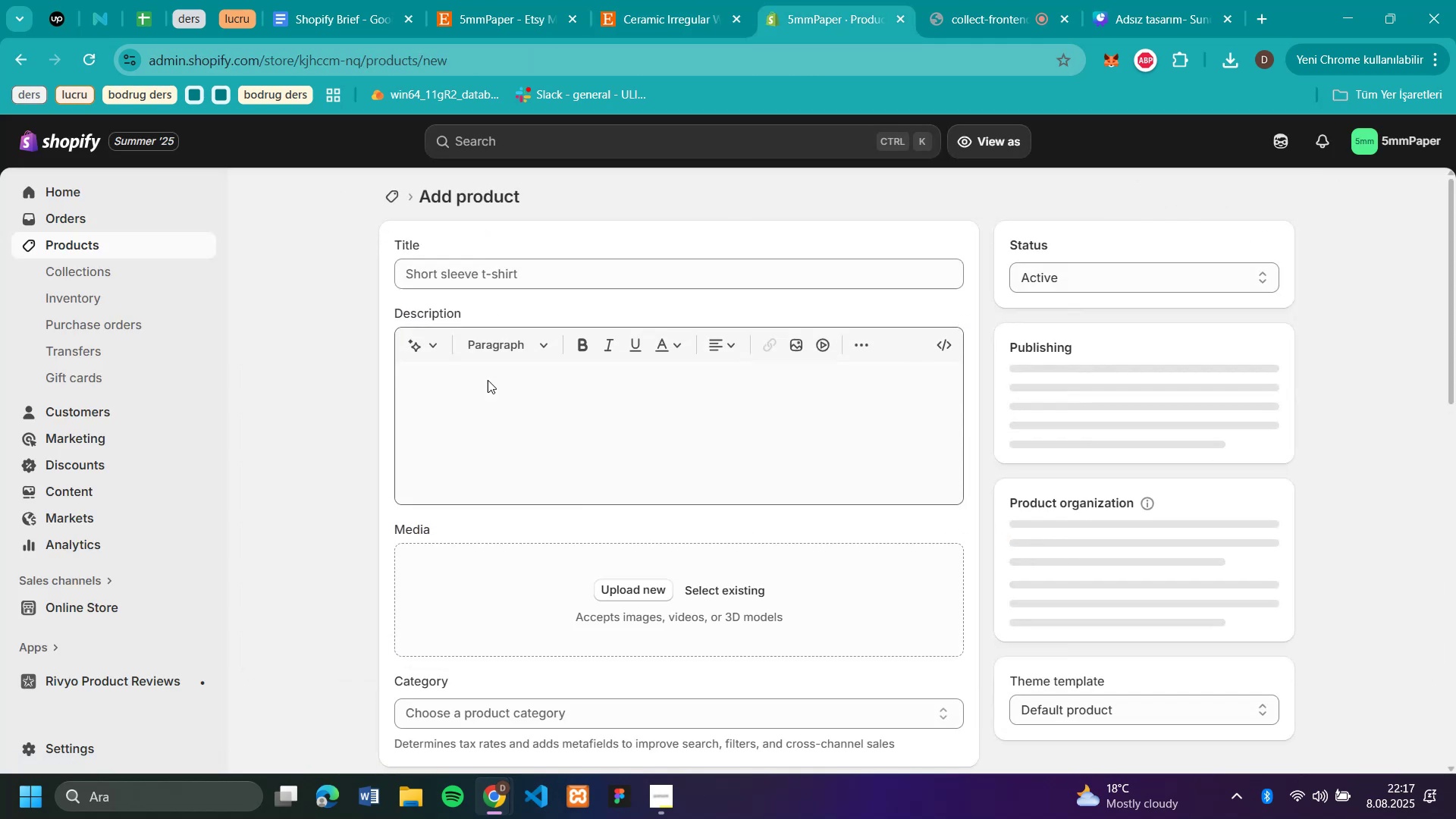 
left_click([466, 275])
 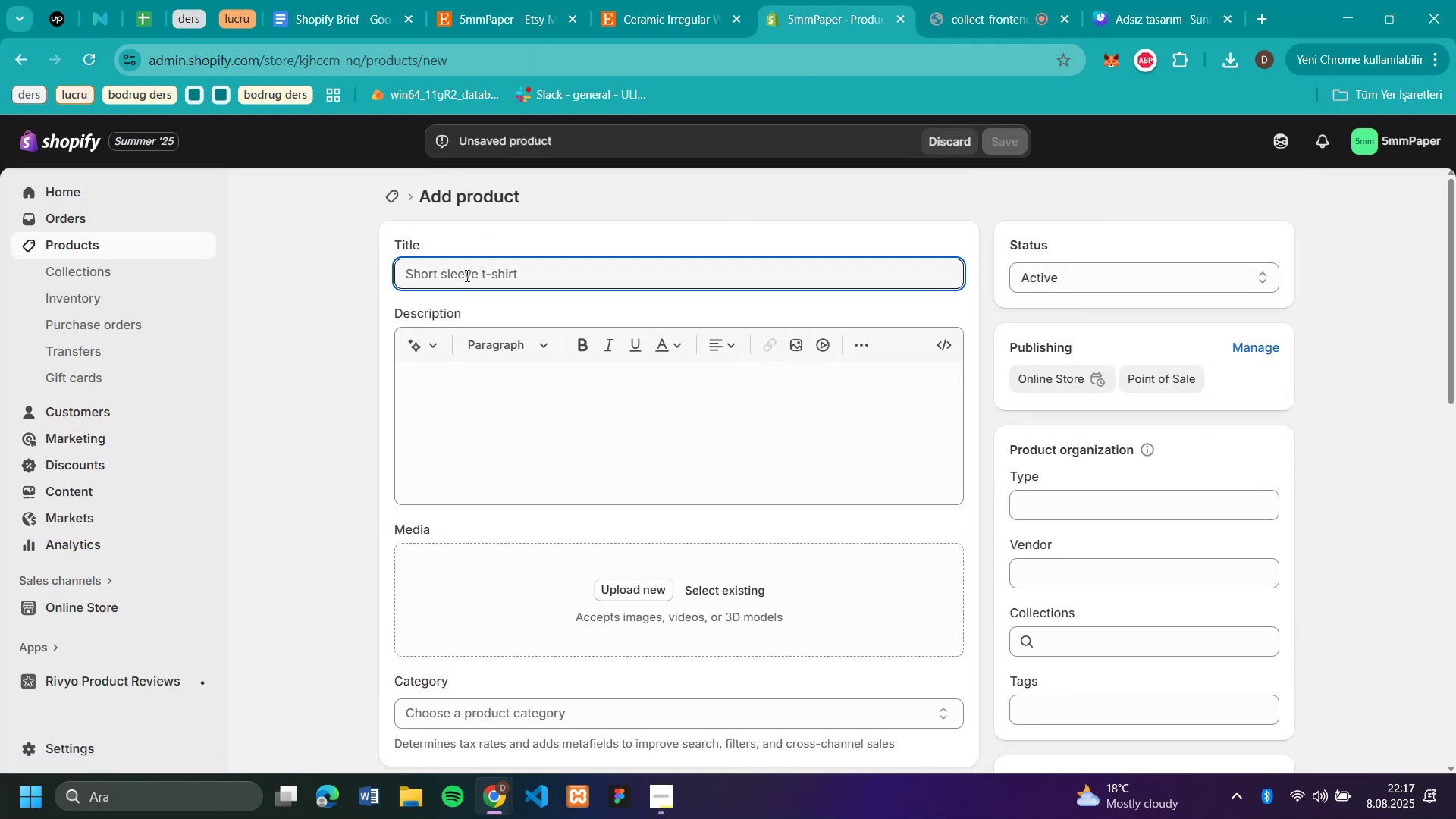 
key(Control+V)
 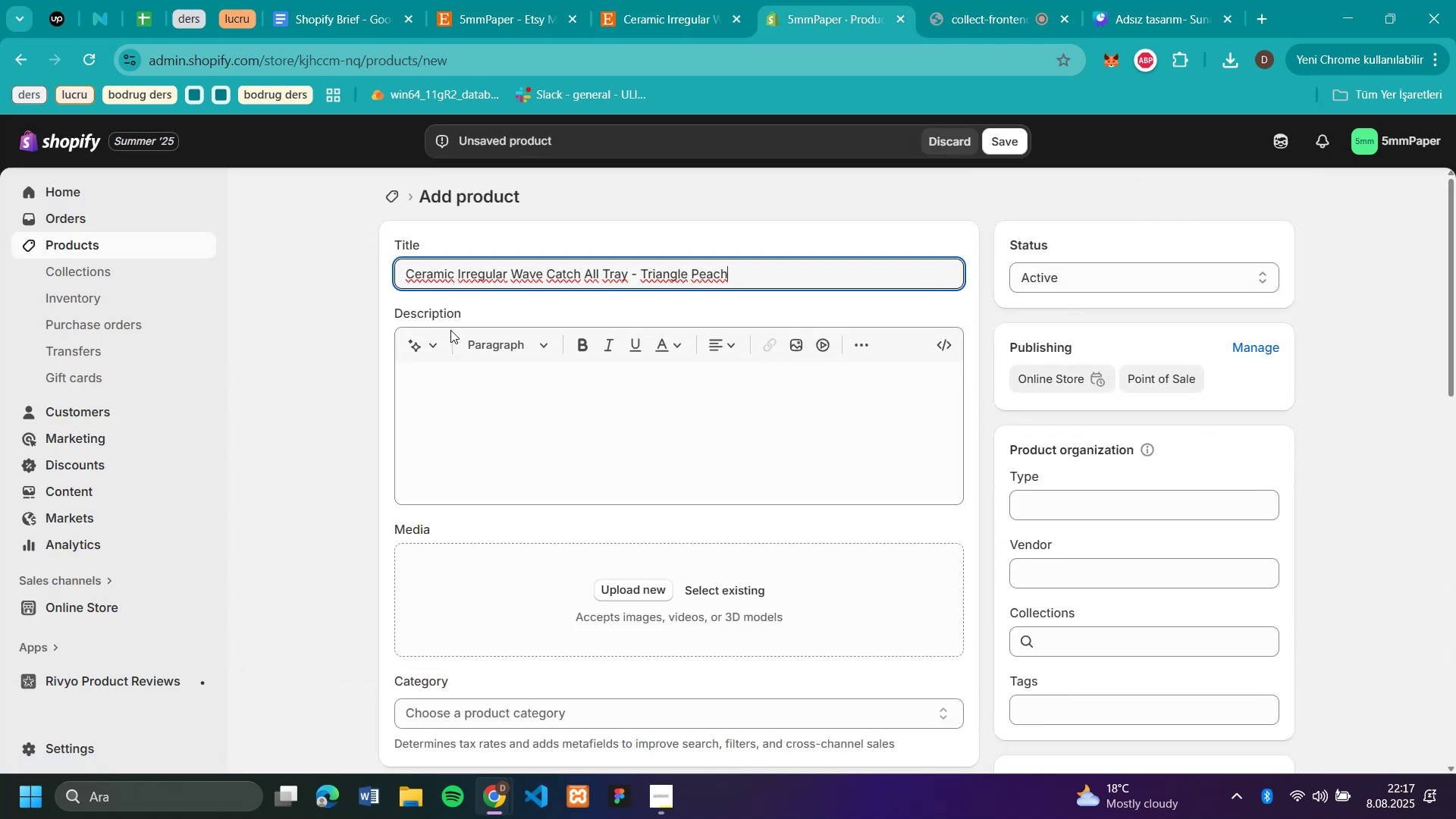 
left_click([474, 388])
 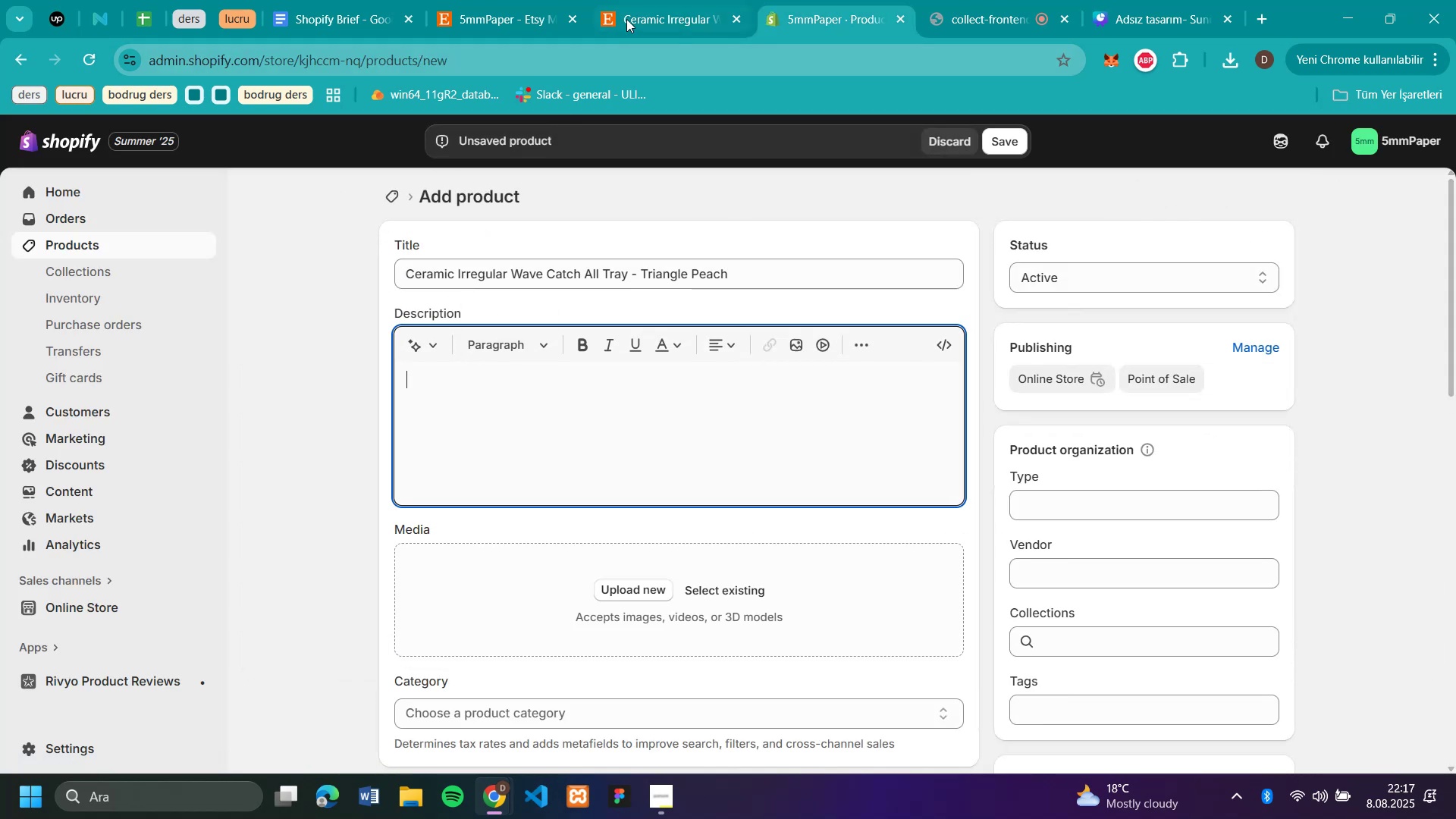 
left_click([629, 19])
 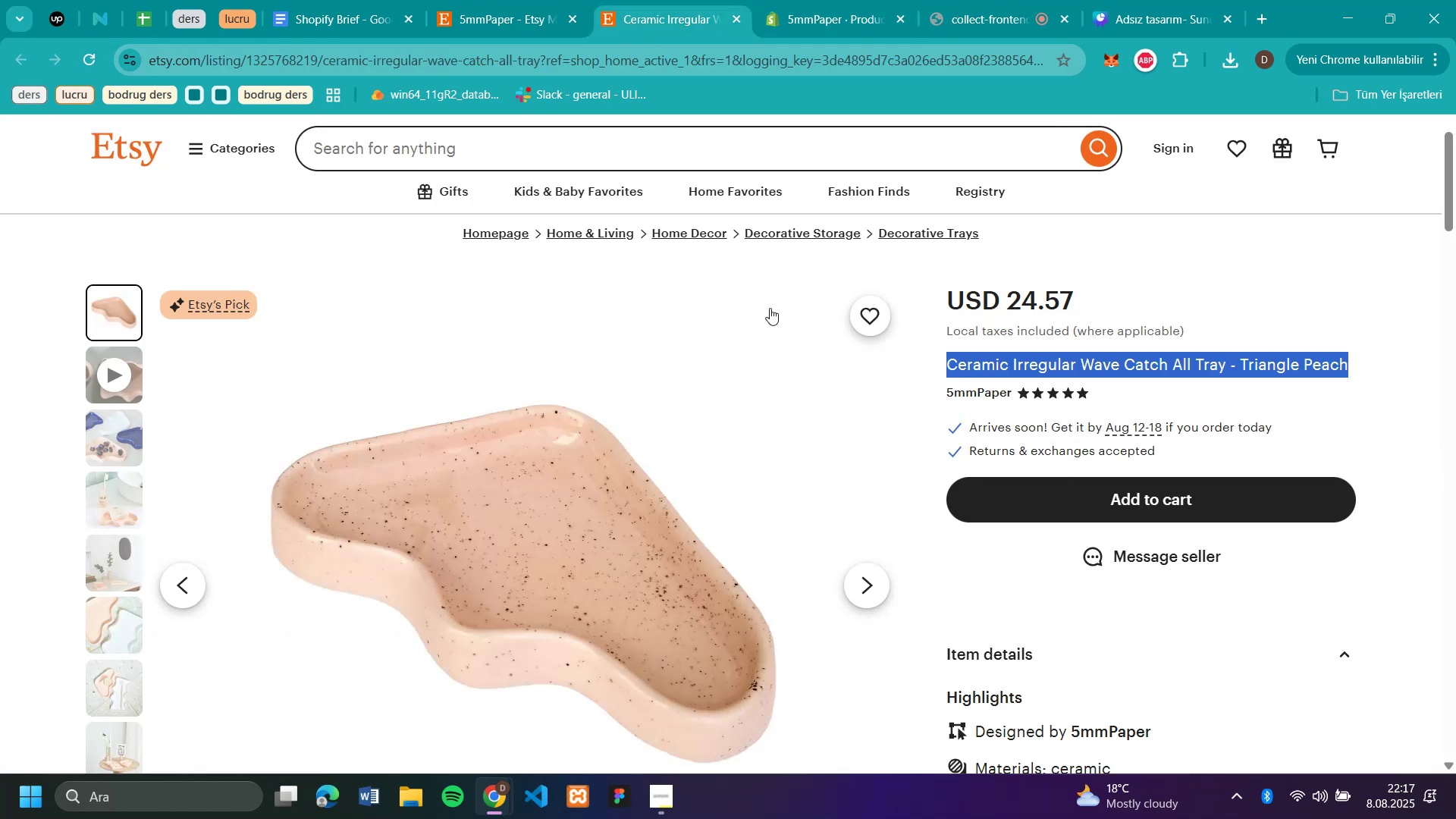 
scroll: coordinate [1172, 573], scroll_direction: down, amount: 6.0
 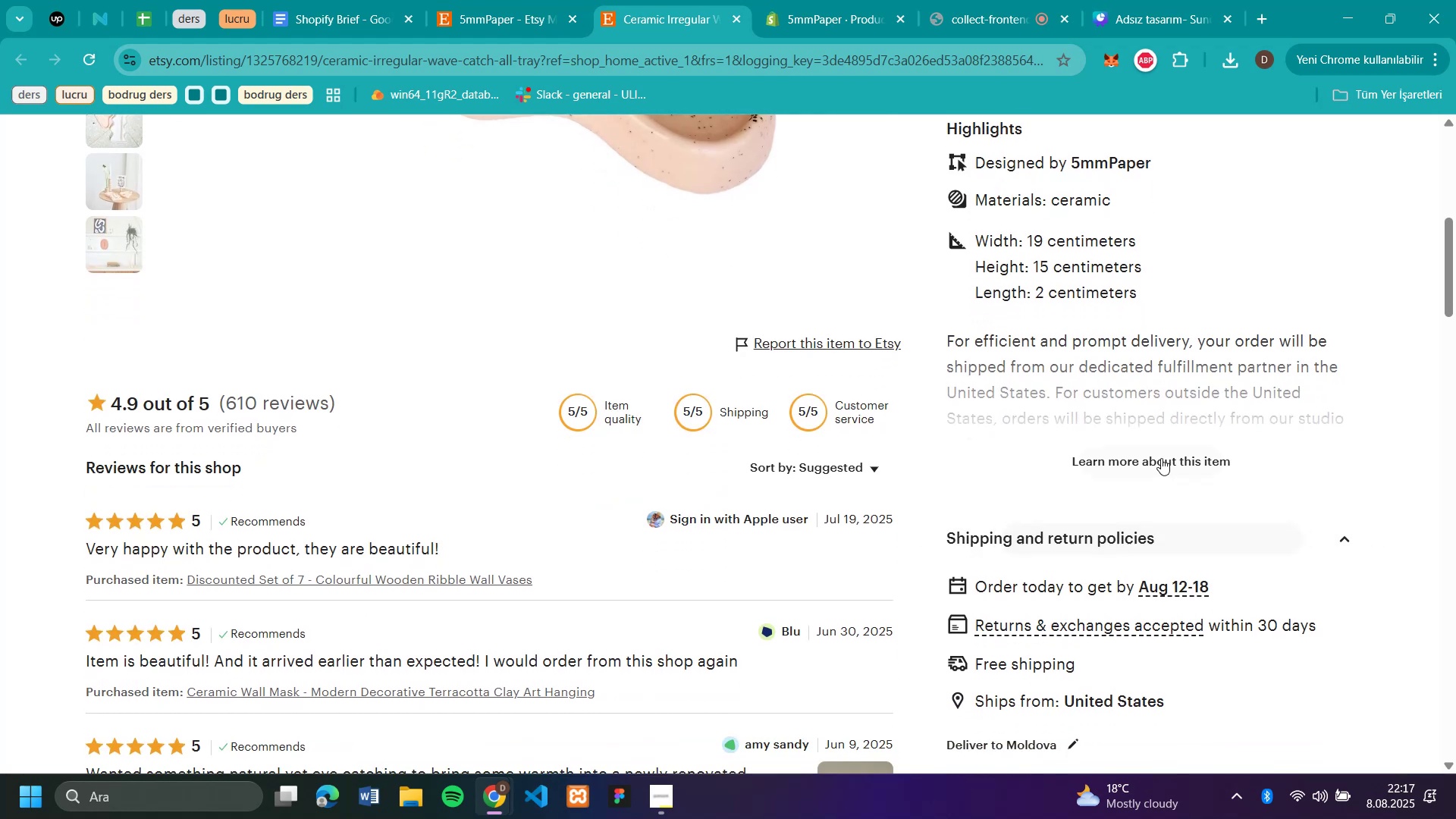 
left_click([1161, 457])
 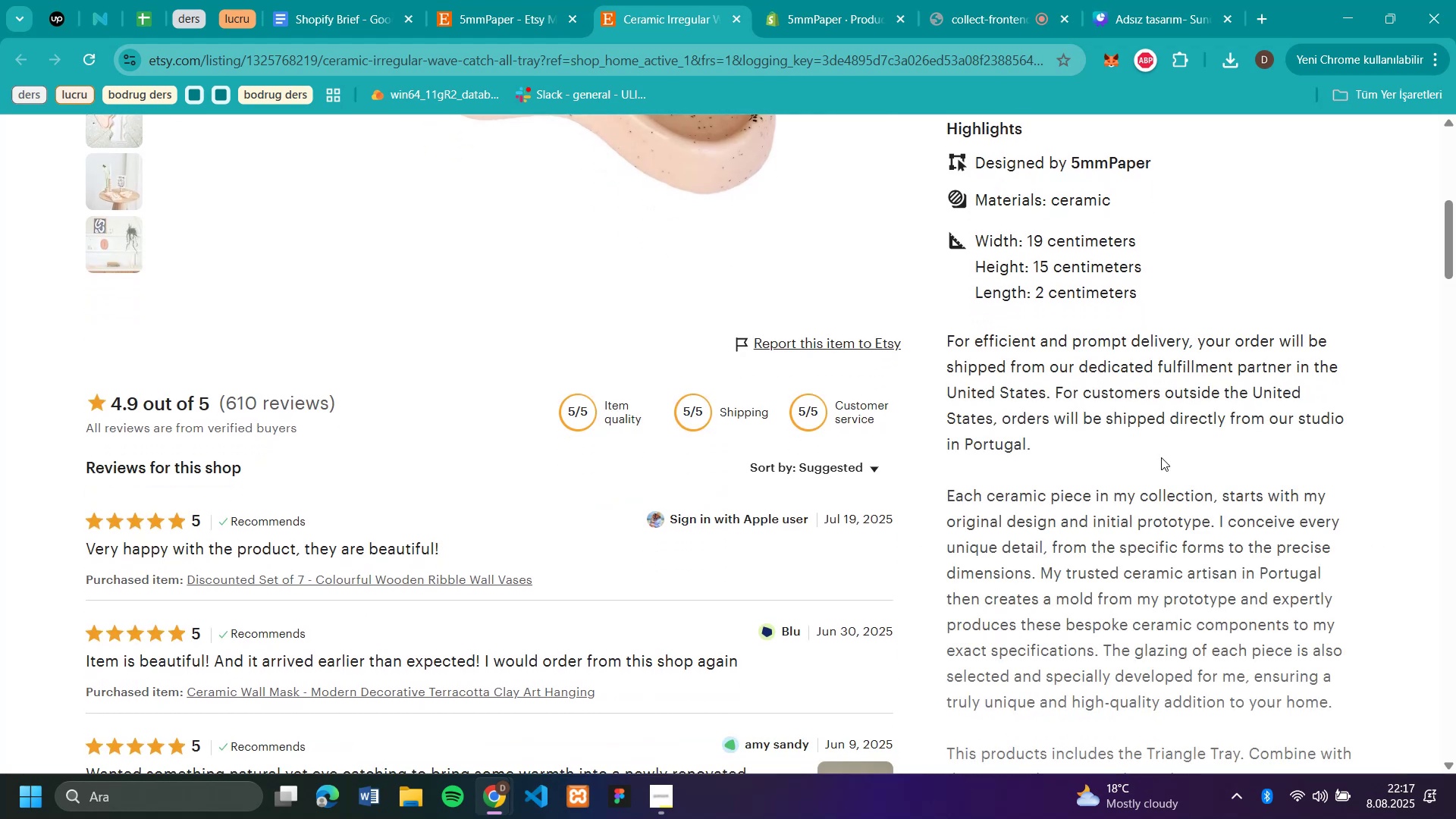 
scroll: coordinate [1161, 457], scroll_direction: down, amount: 2.0
 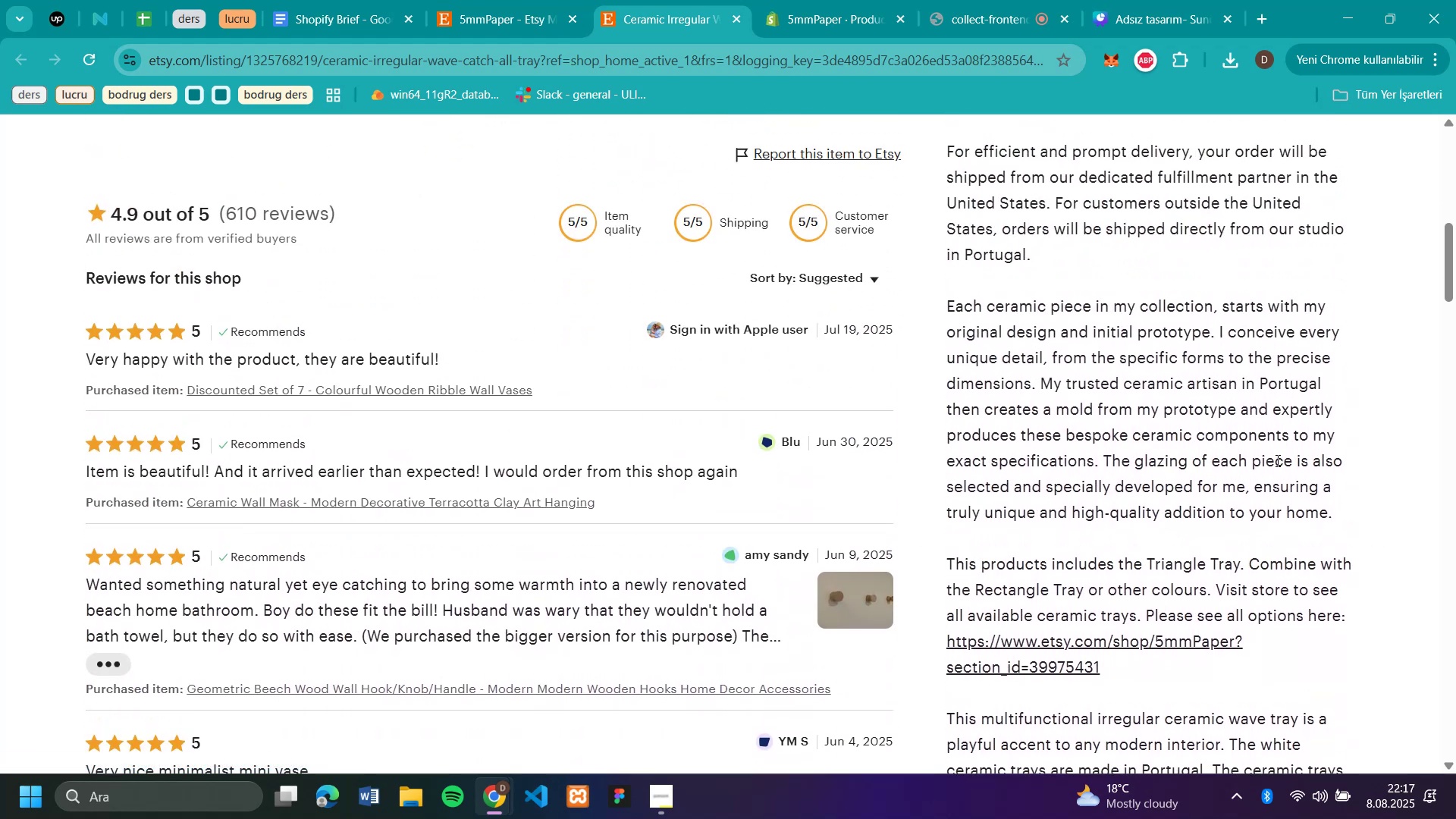 
left_click_drag(start_coordinate=[1351, 513], to_coordinate=[948, 154])
 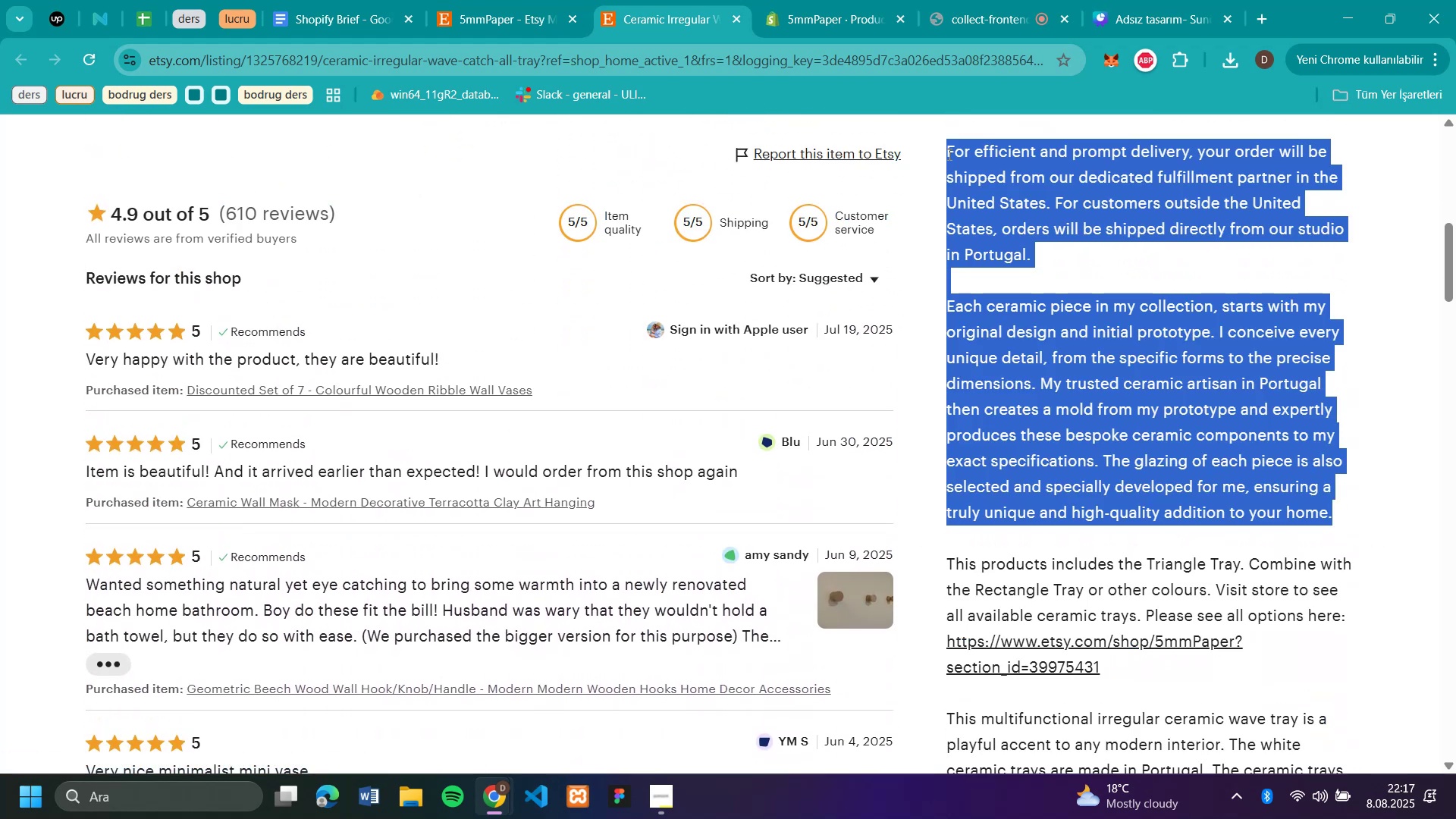 
key(Control+C)
 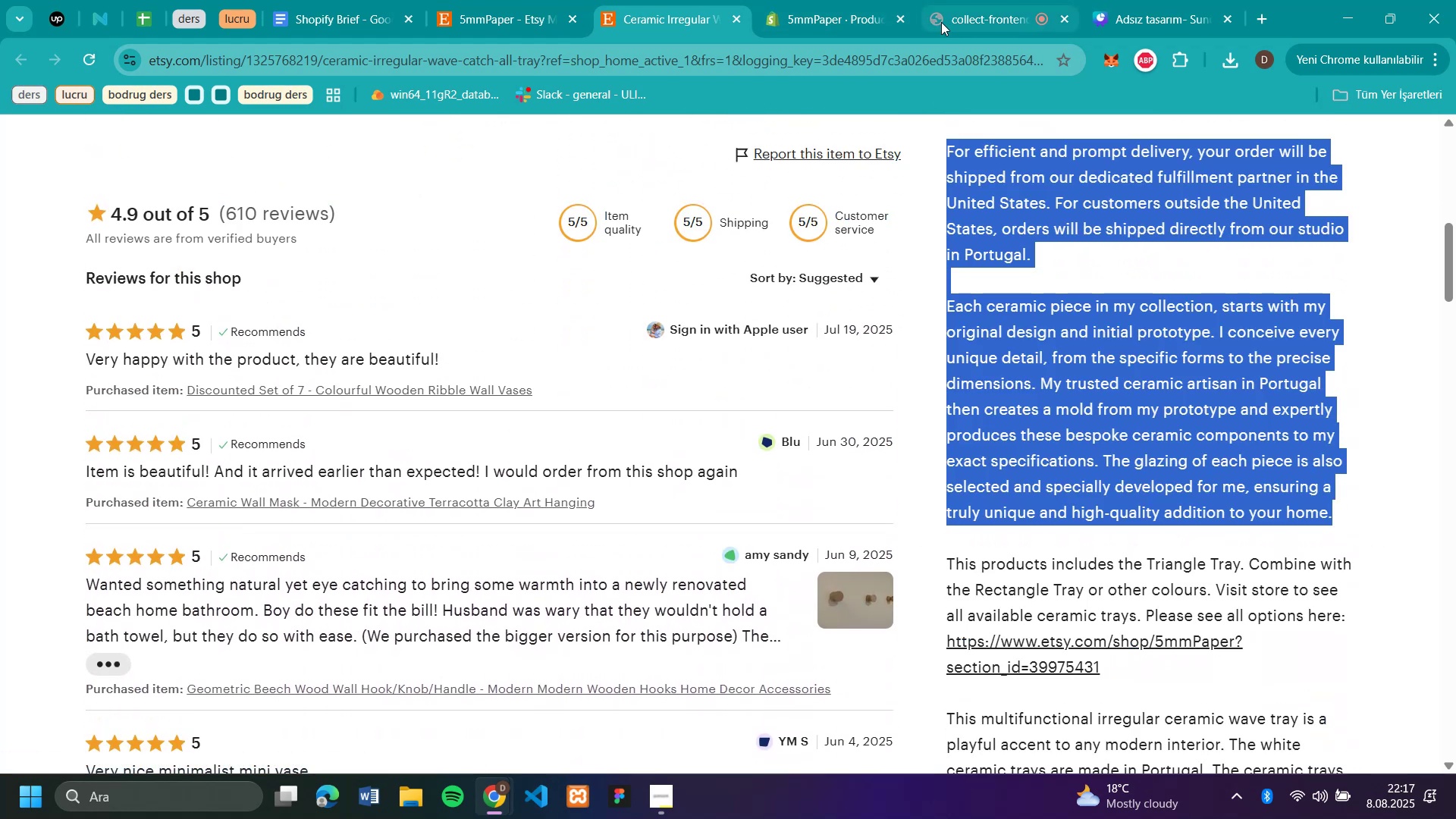 
left_click([814, 26])
 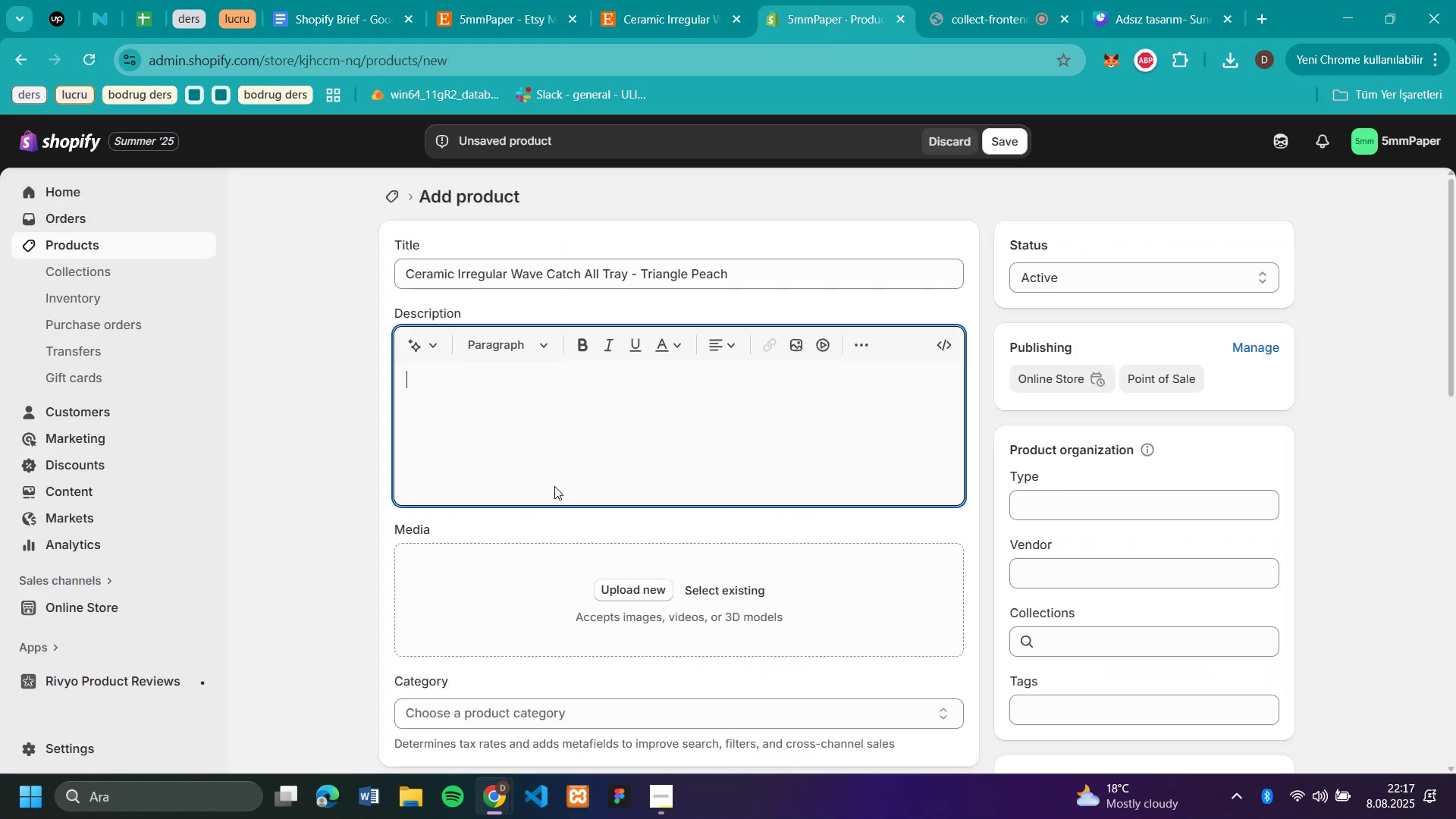 
key(Control+V)
 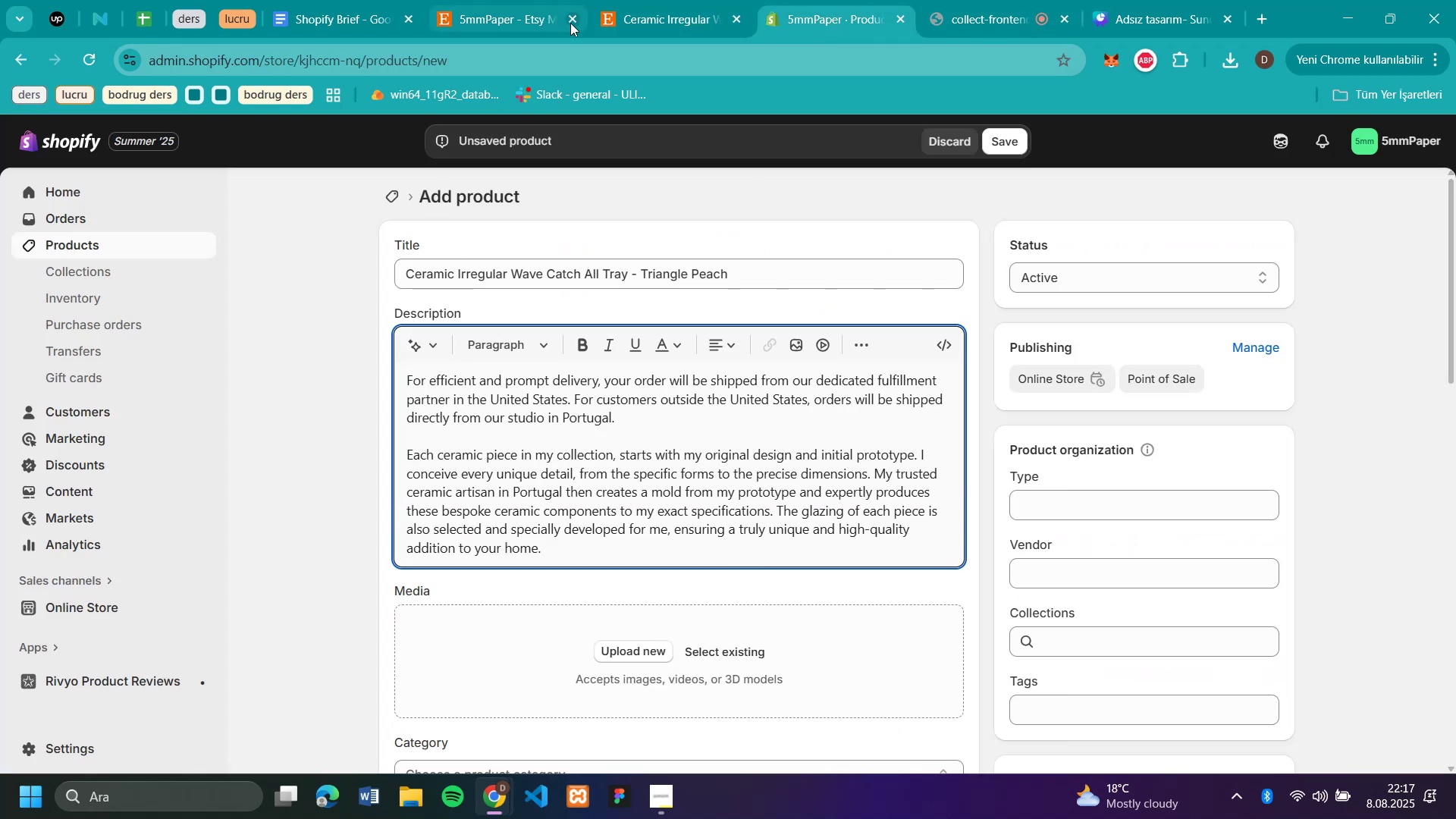 
left_click([656, 18])
 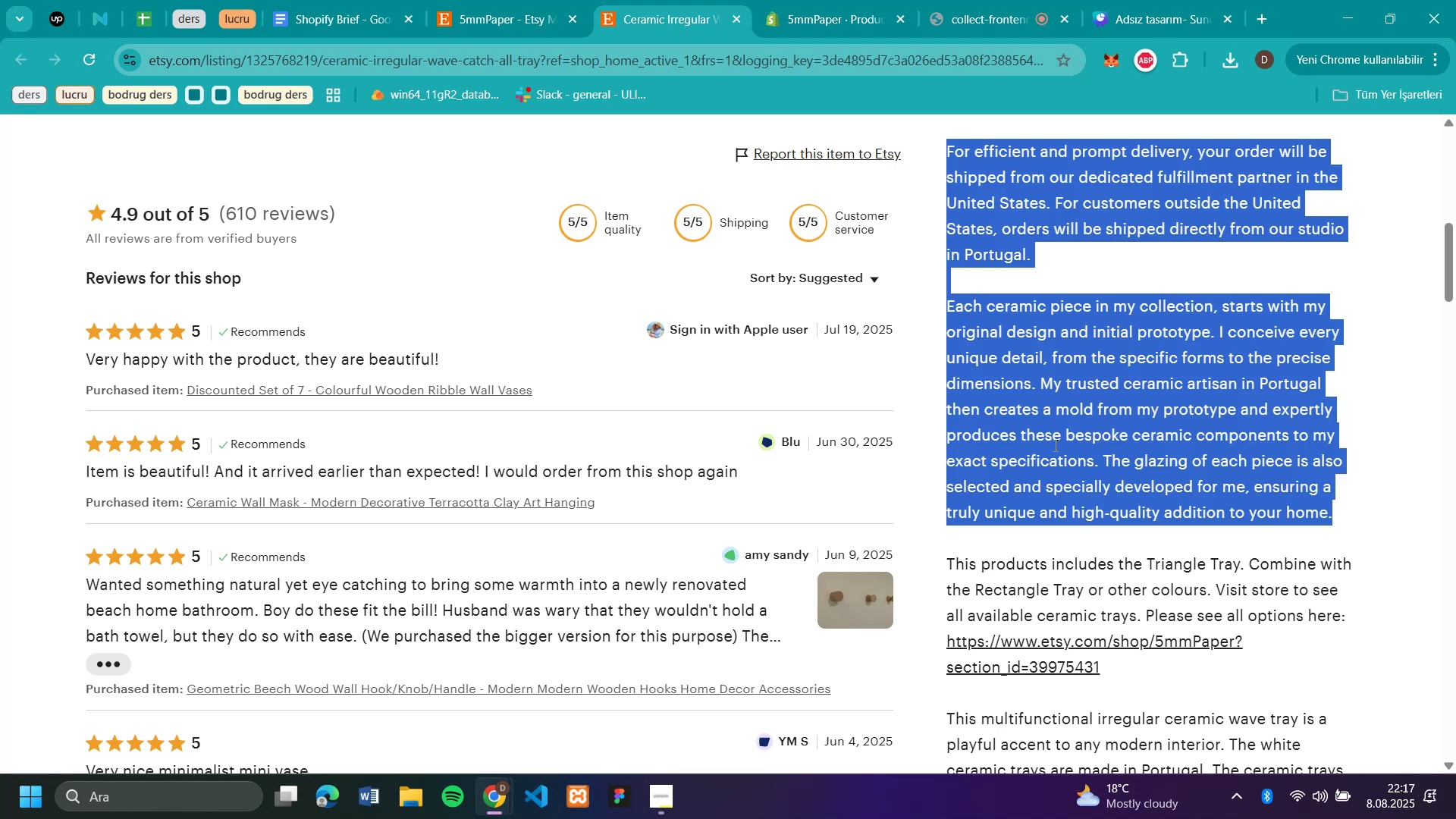 
scroll: coordinate [1116, 481], scroll_direction: down, amount: 4.0
 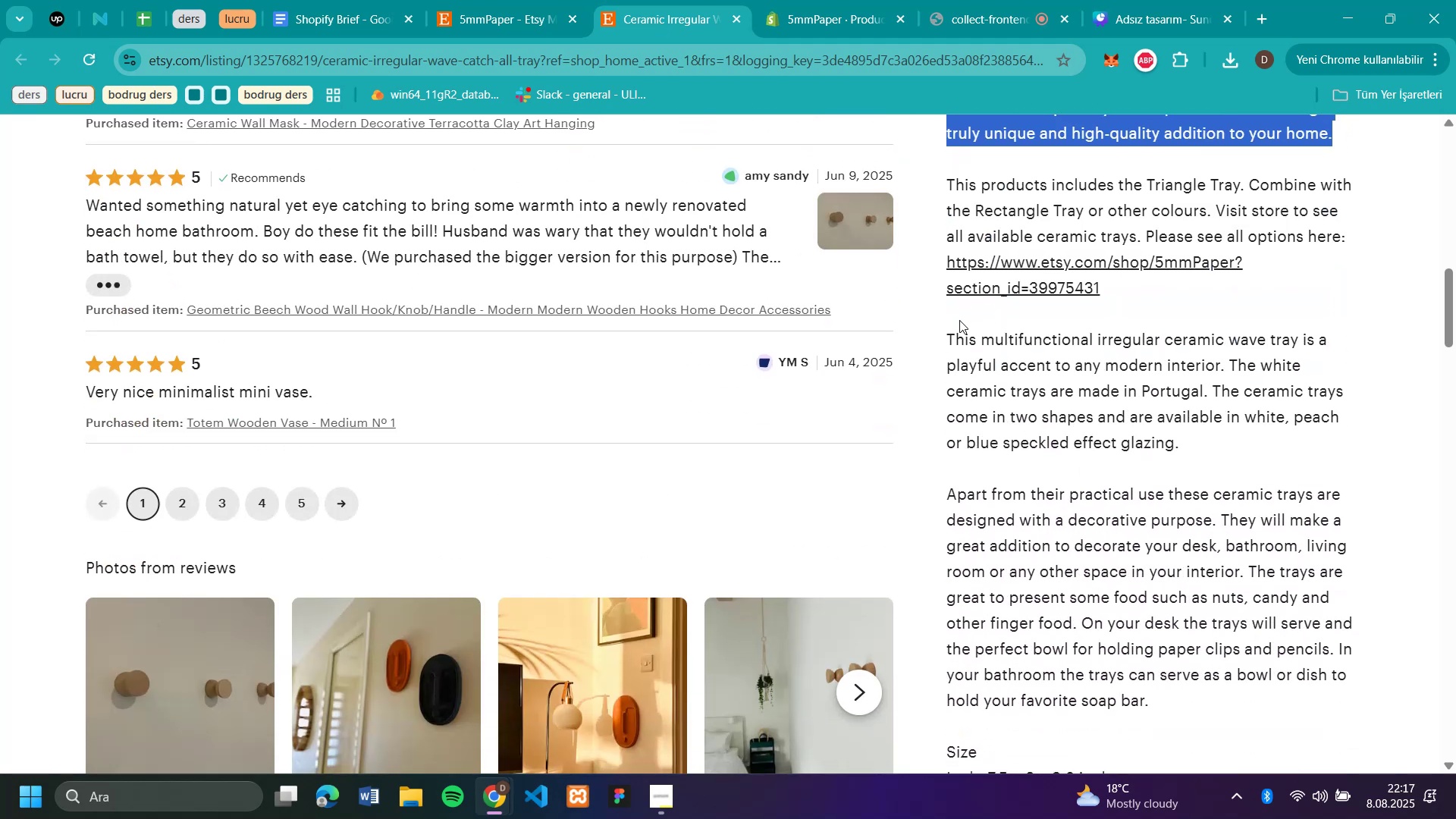 
left_click_drag(start_coordinate=[949, 331], to_coordinate=[1141, 494])
 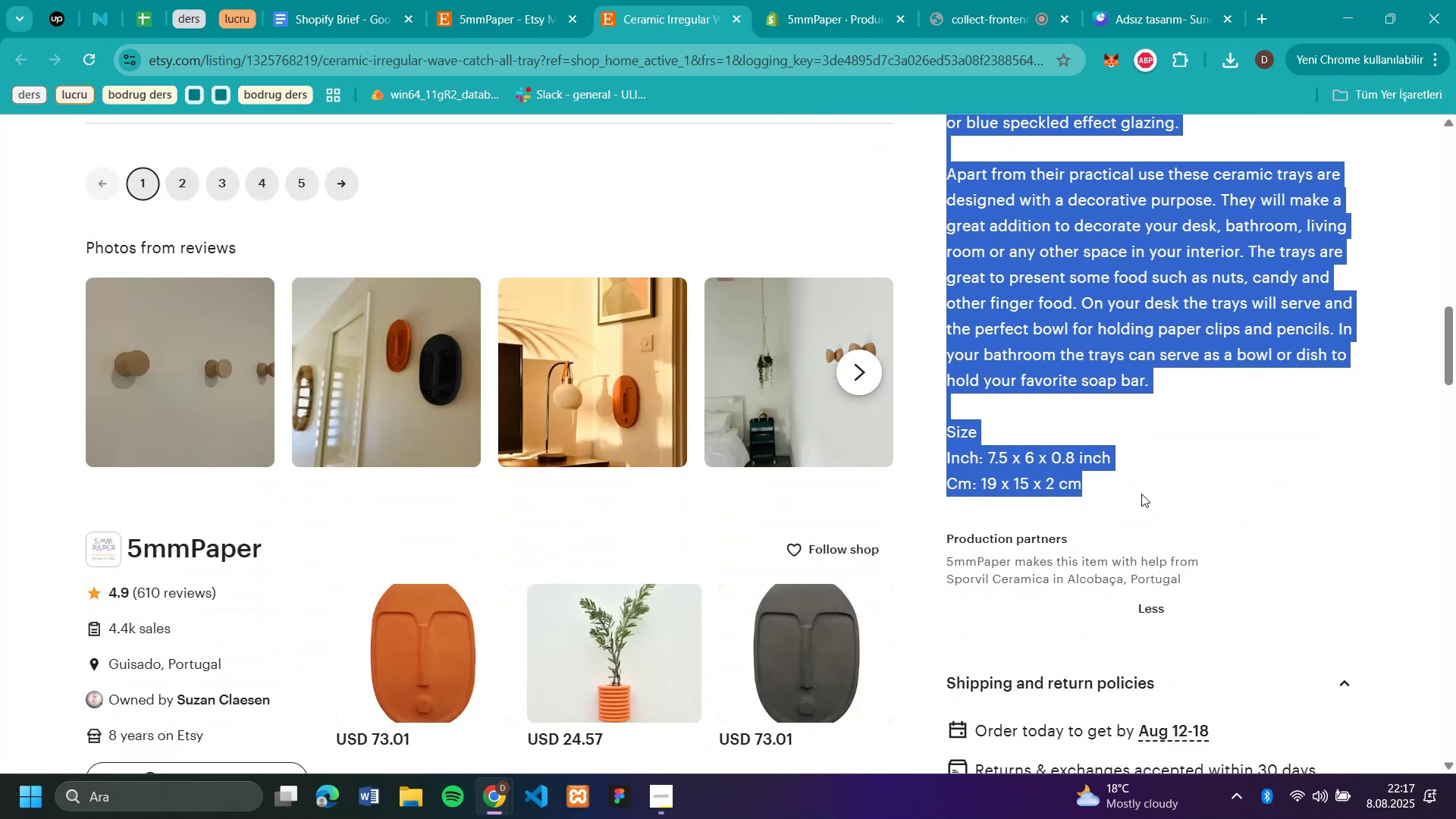 
key(Control+C)
 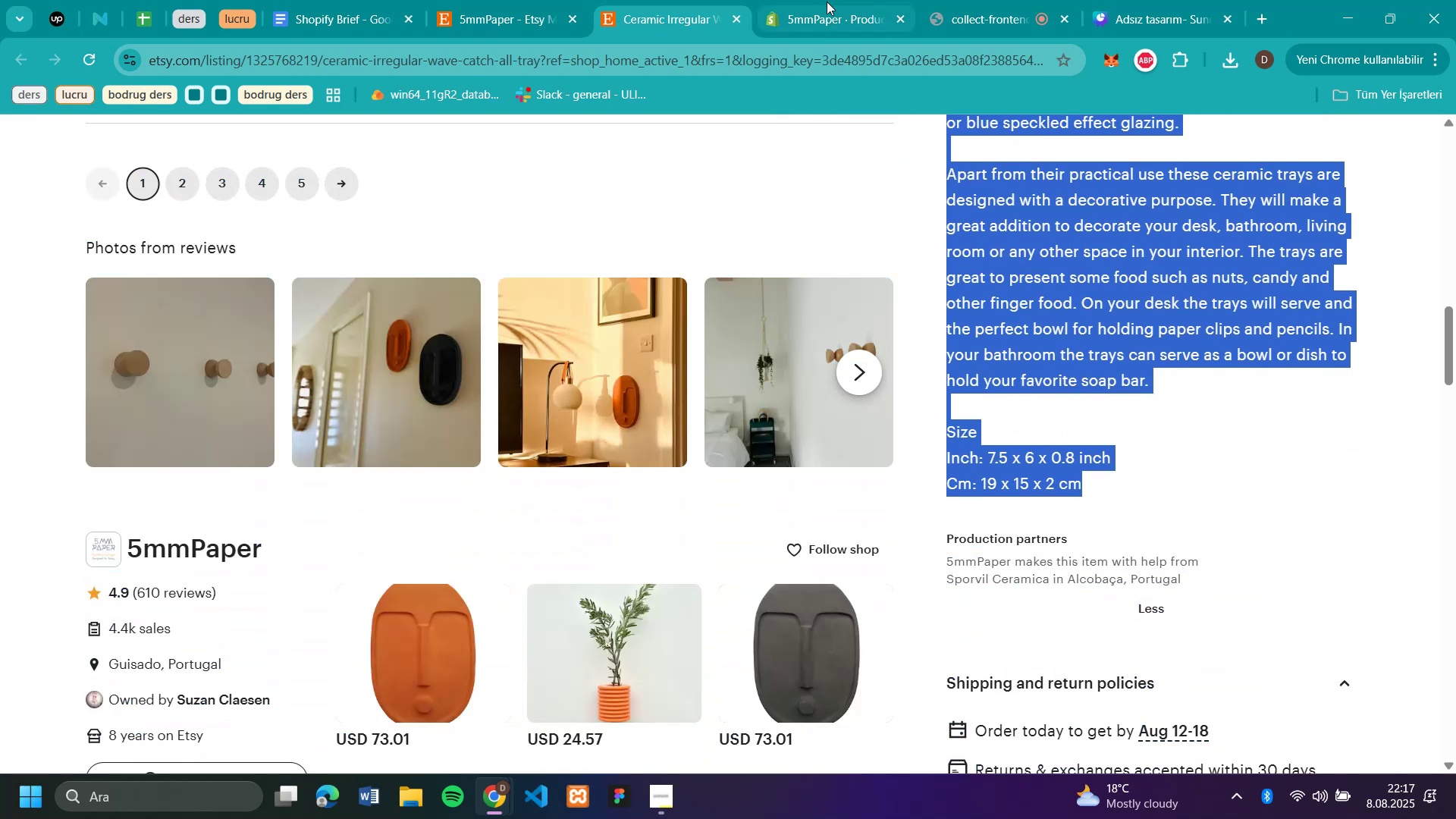 
left_click([828, 15])
 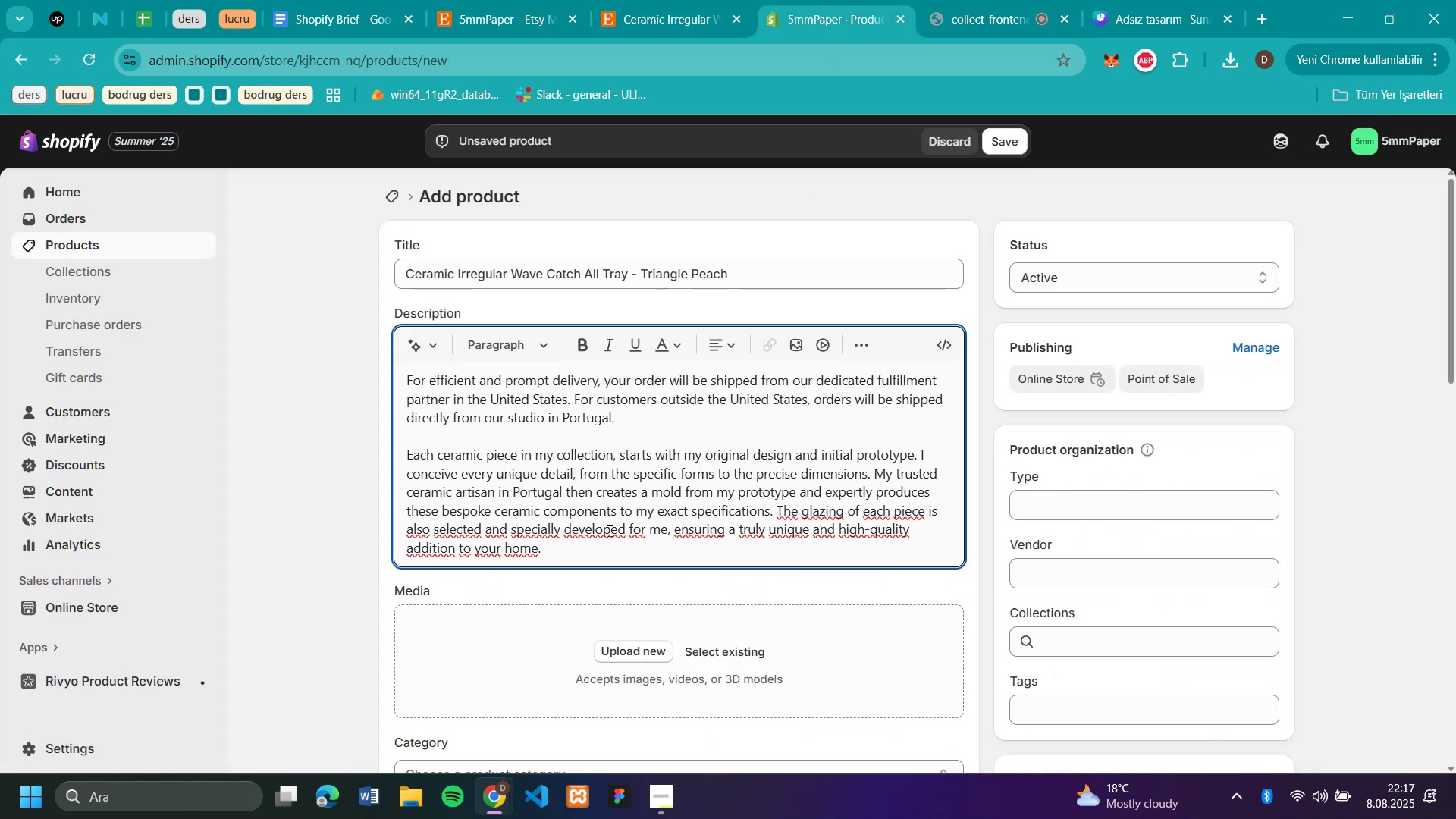 
key(Enter)
 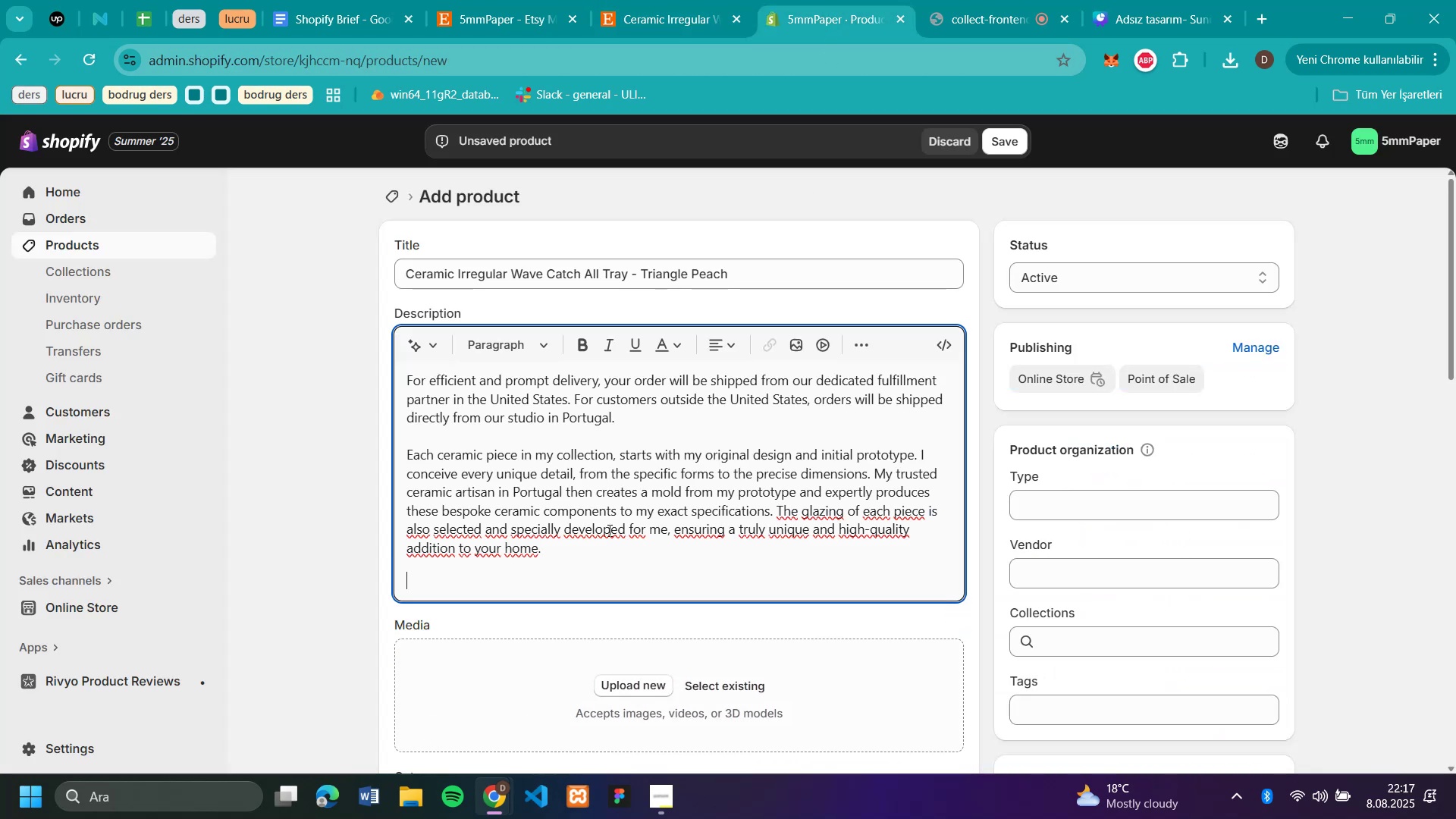 
key(Control+V)
 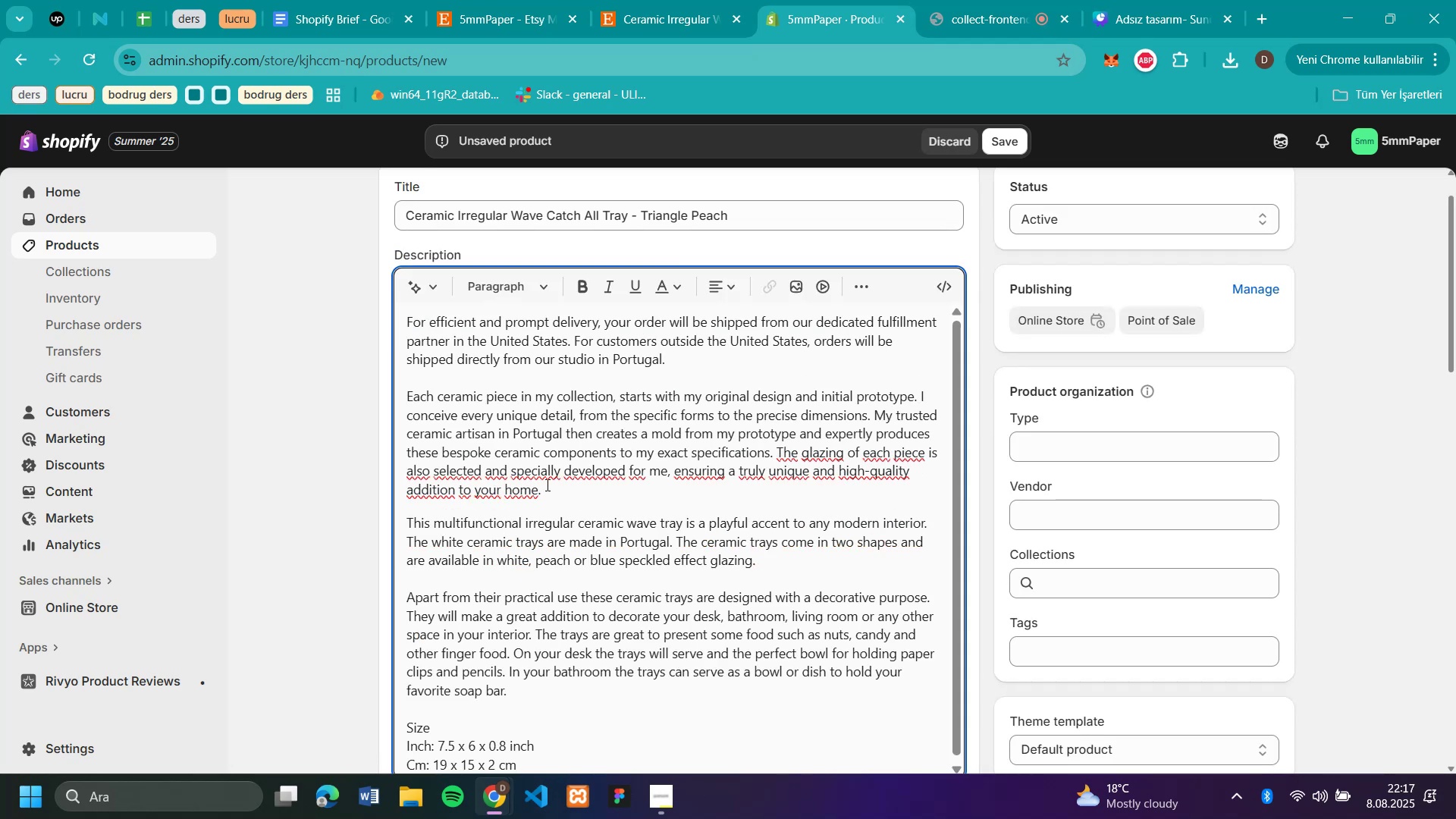 
scroll: coordinate [501, 389], scroll_direction: up, amount: 2.0
 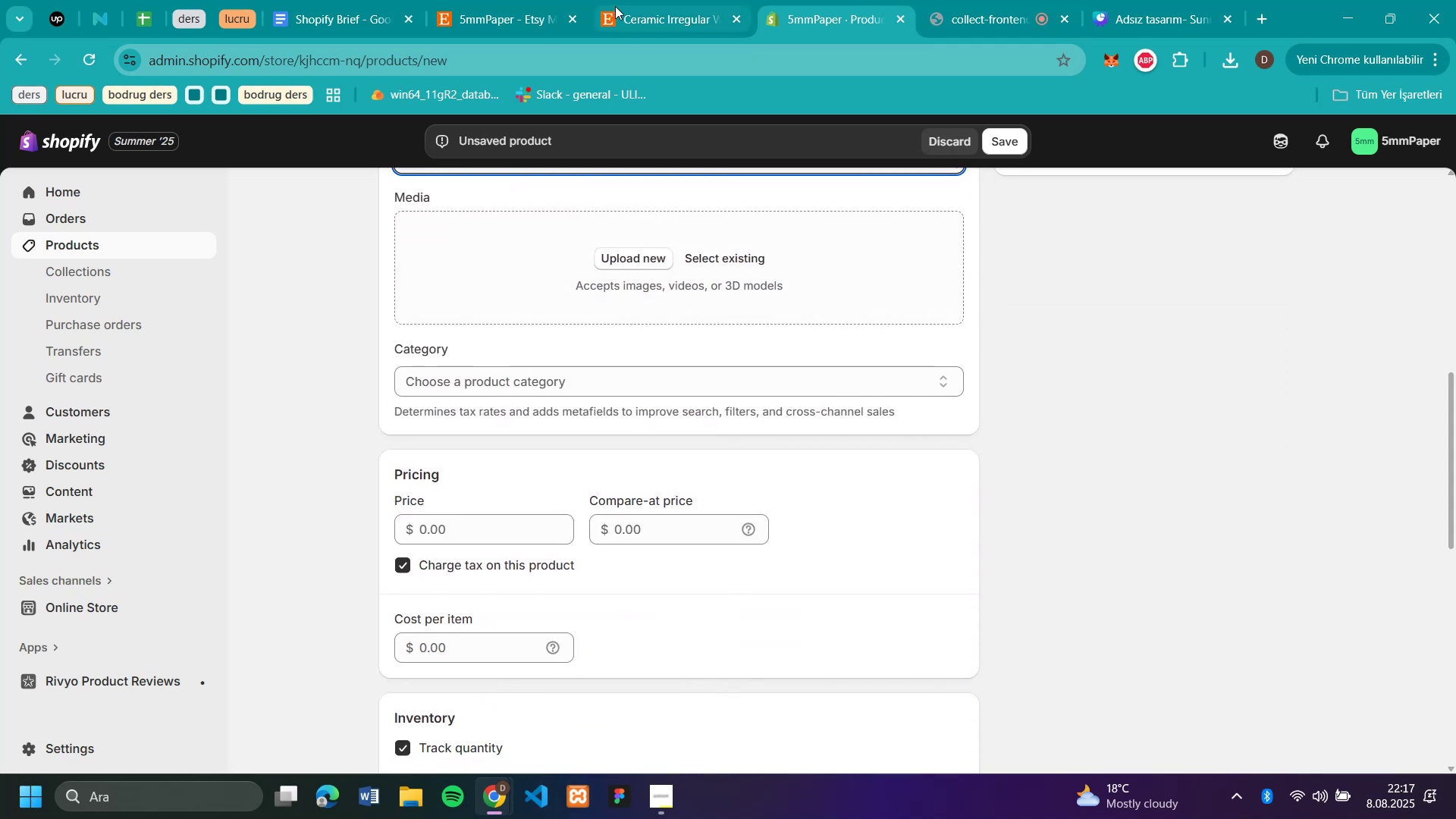 
left_click([654, 10])
 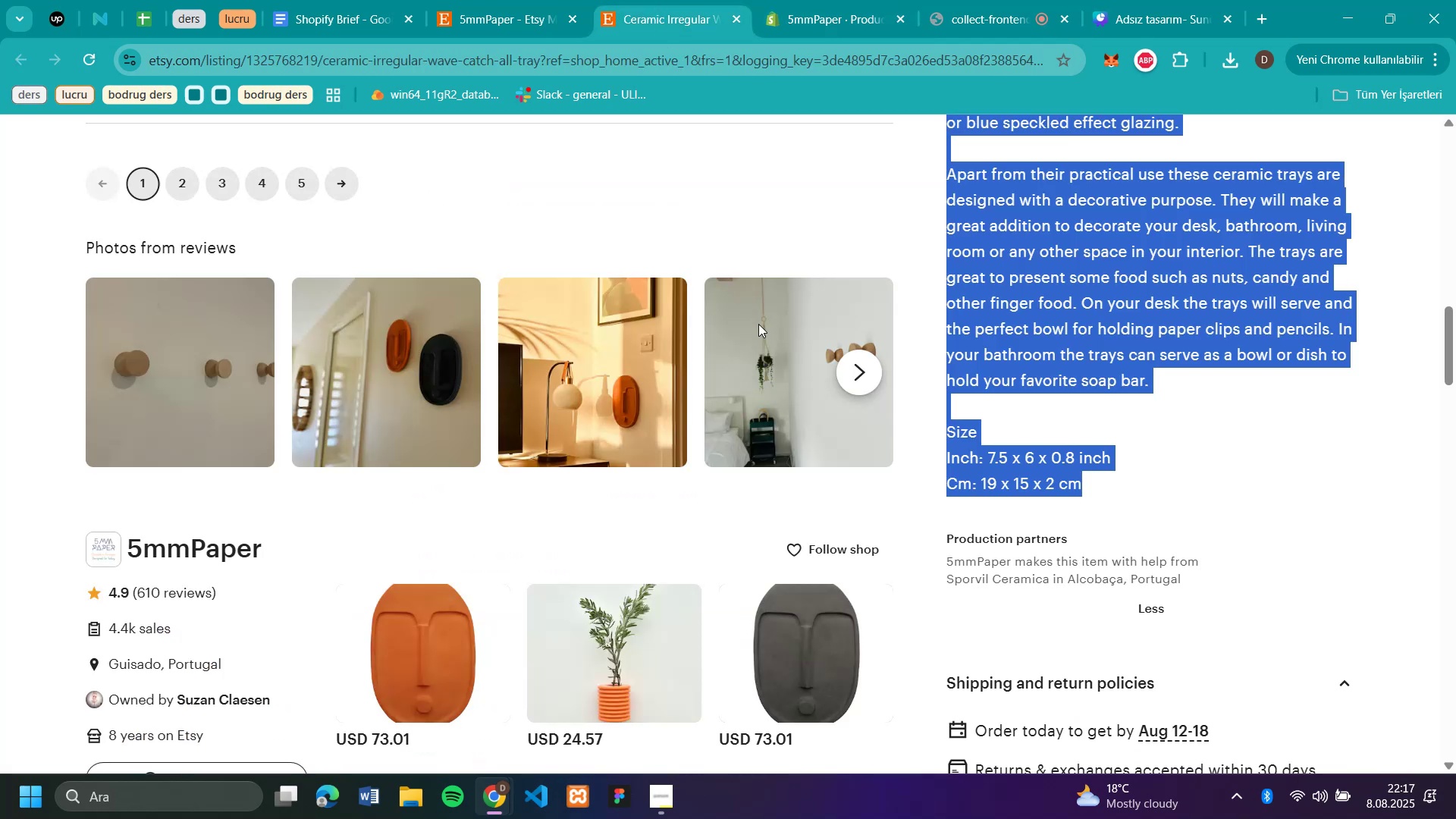 
scroll: coordinate [1134, 265], scroll_direction: up, amount: 17.0
 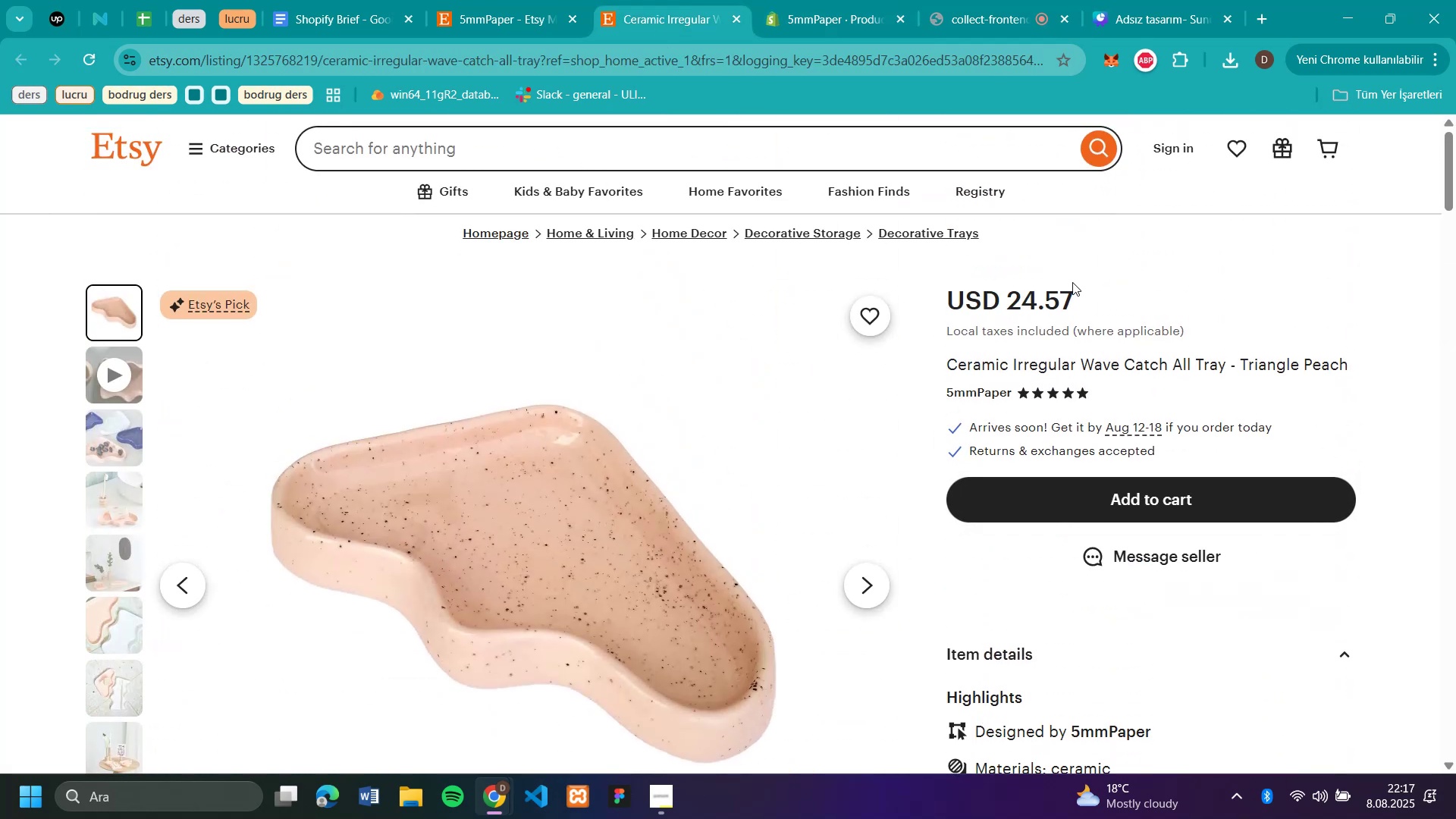 
left_click_drag(start_coordinate=[1078, 297], to_coordinate=[1012, 306])
 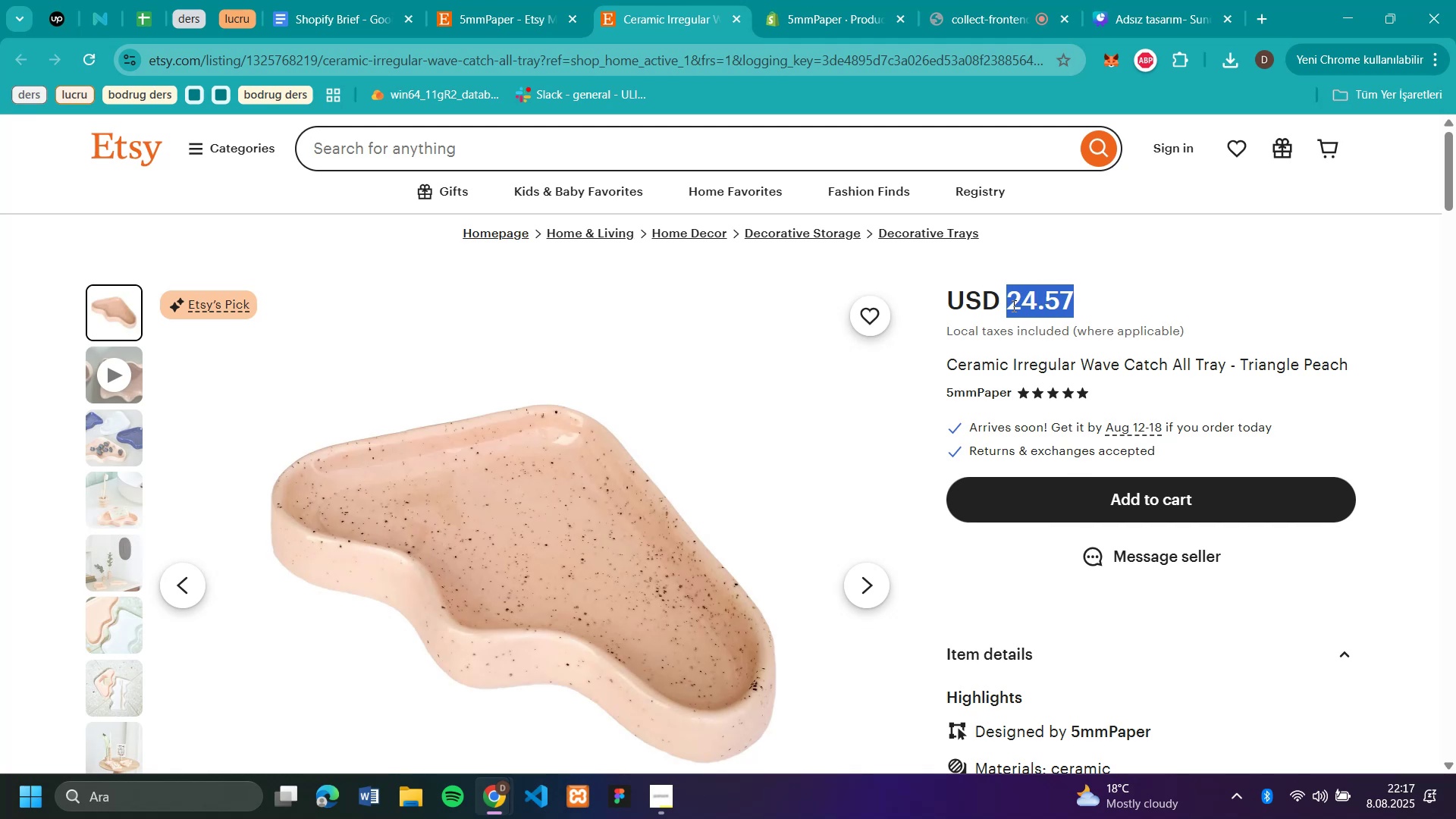 
key(Control+C)
 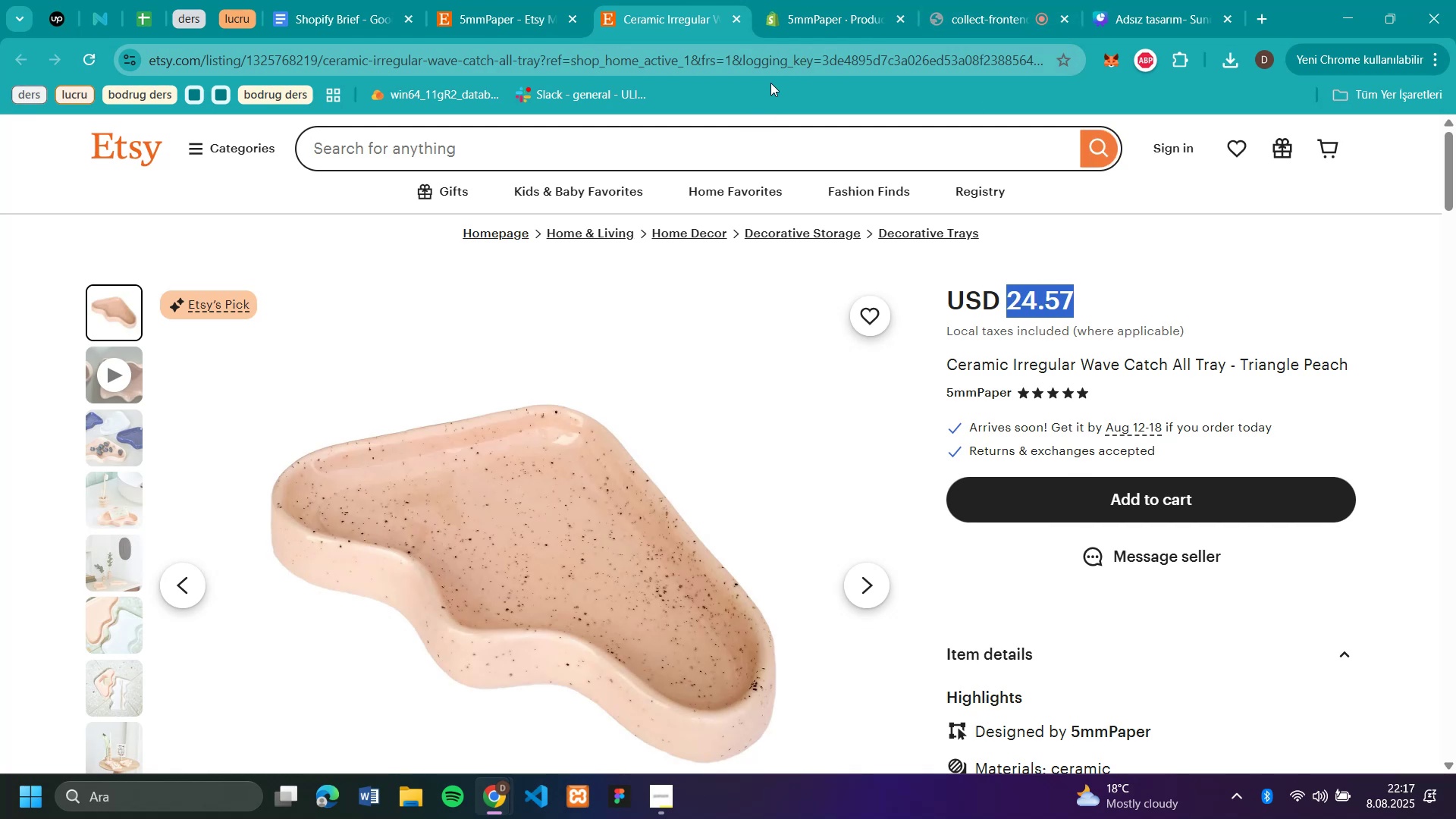 
left_click([818, 17])
 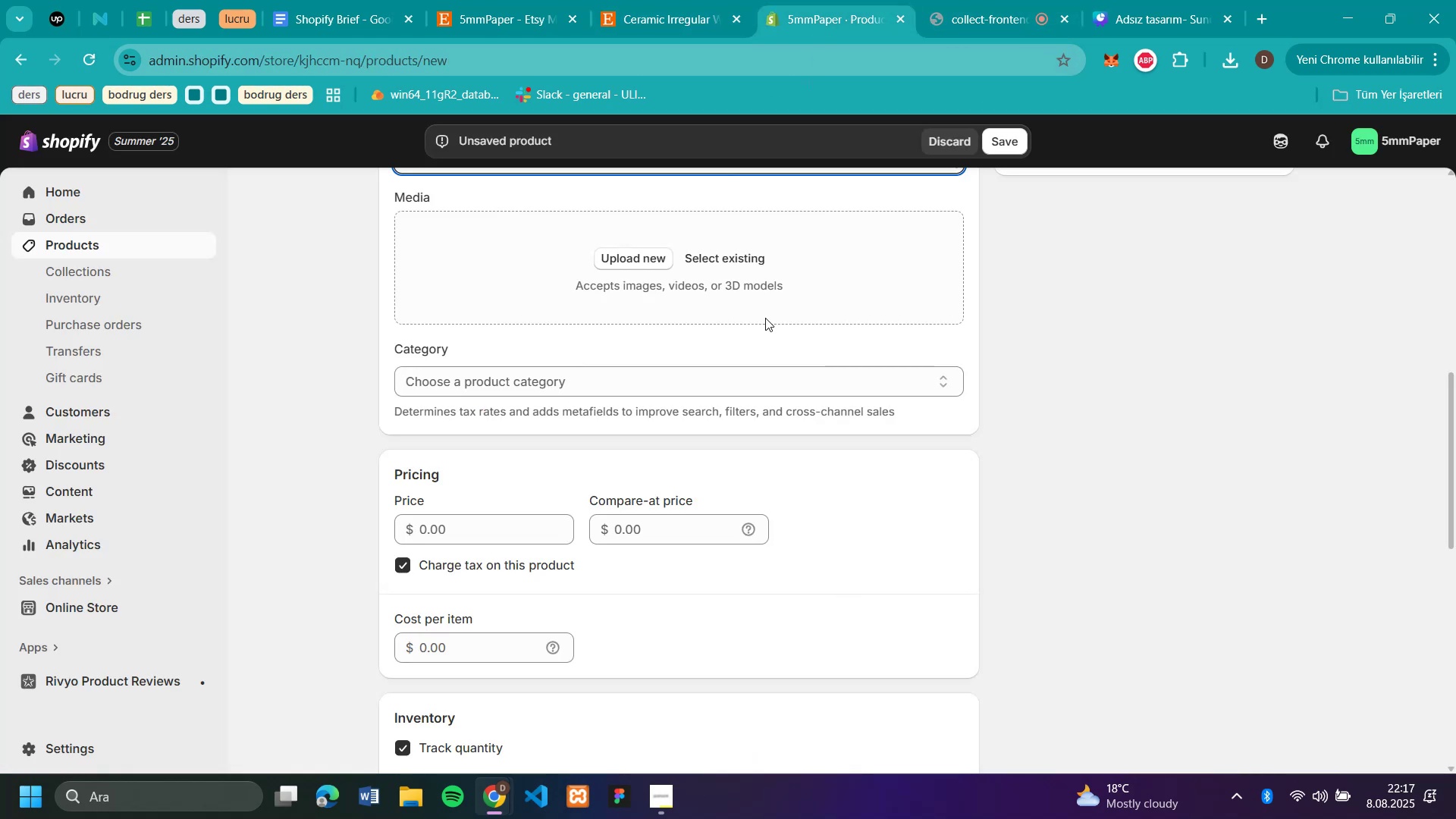 
scroll: coordinate [742, 608], scroll_direction: down, amount: 2.0
 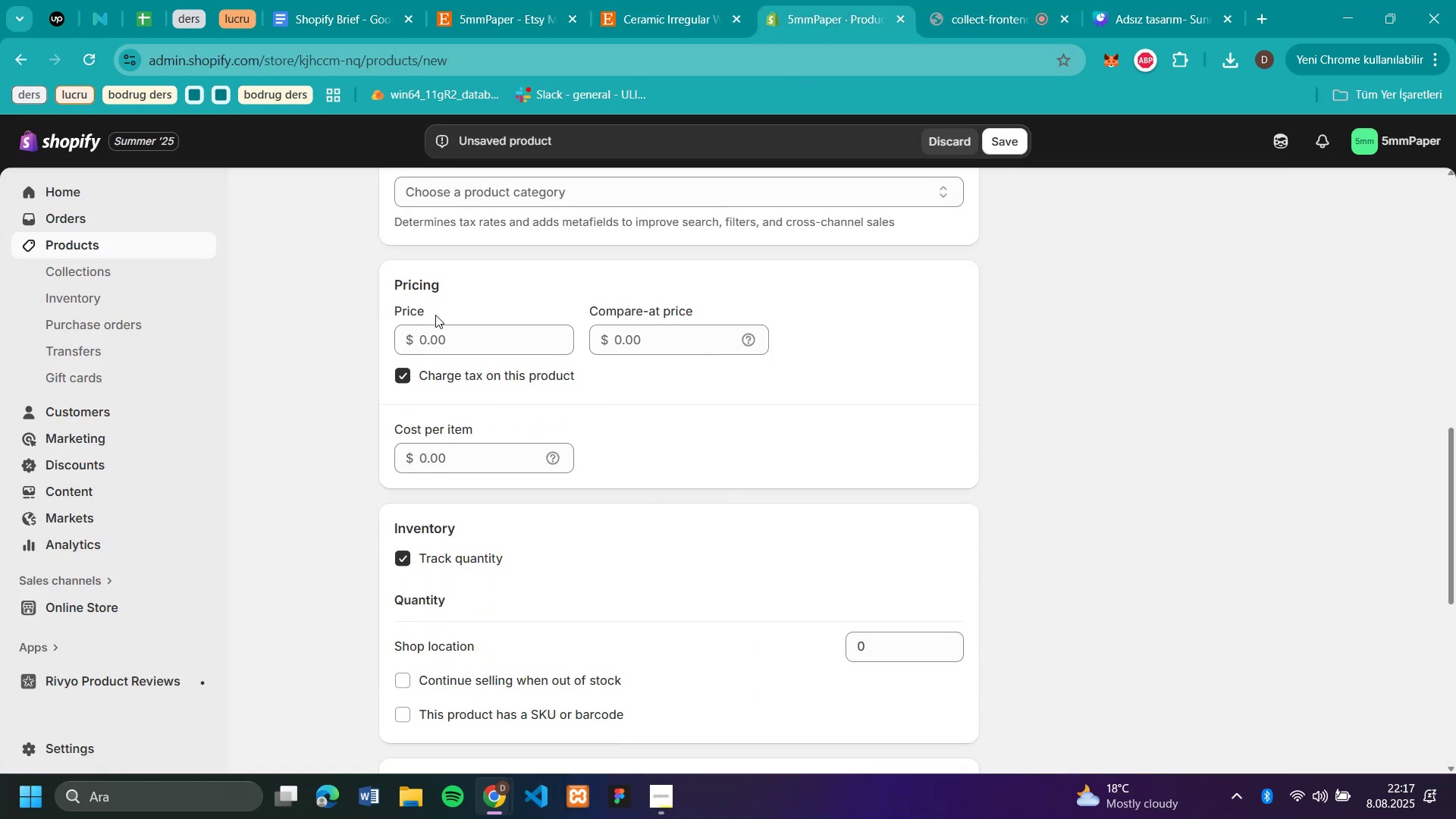 
left_click([446, 333])
 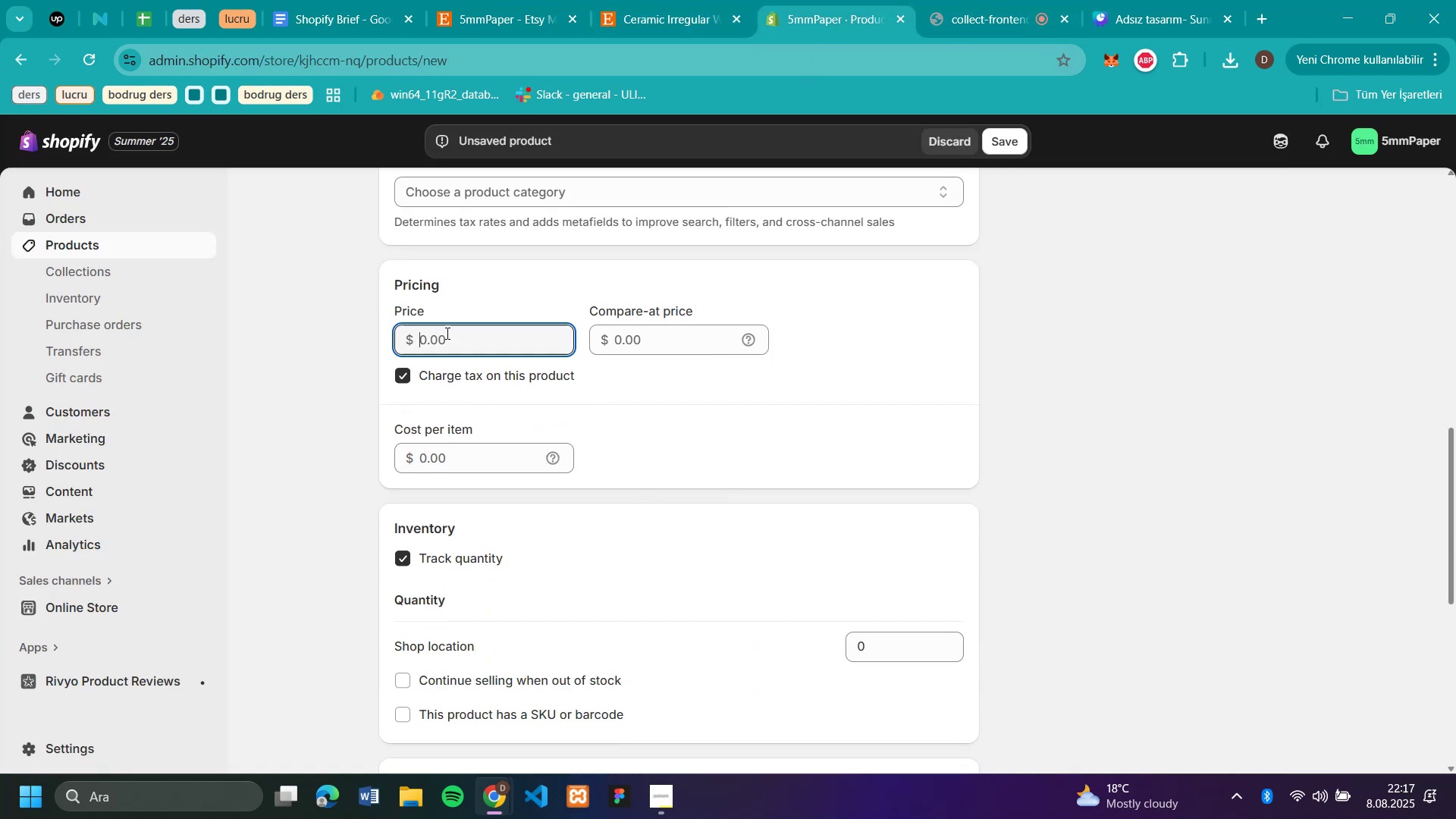 
key(Control+V)
 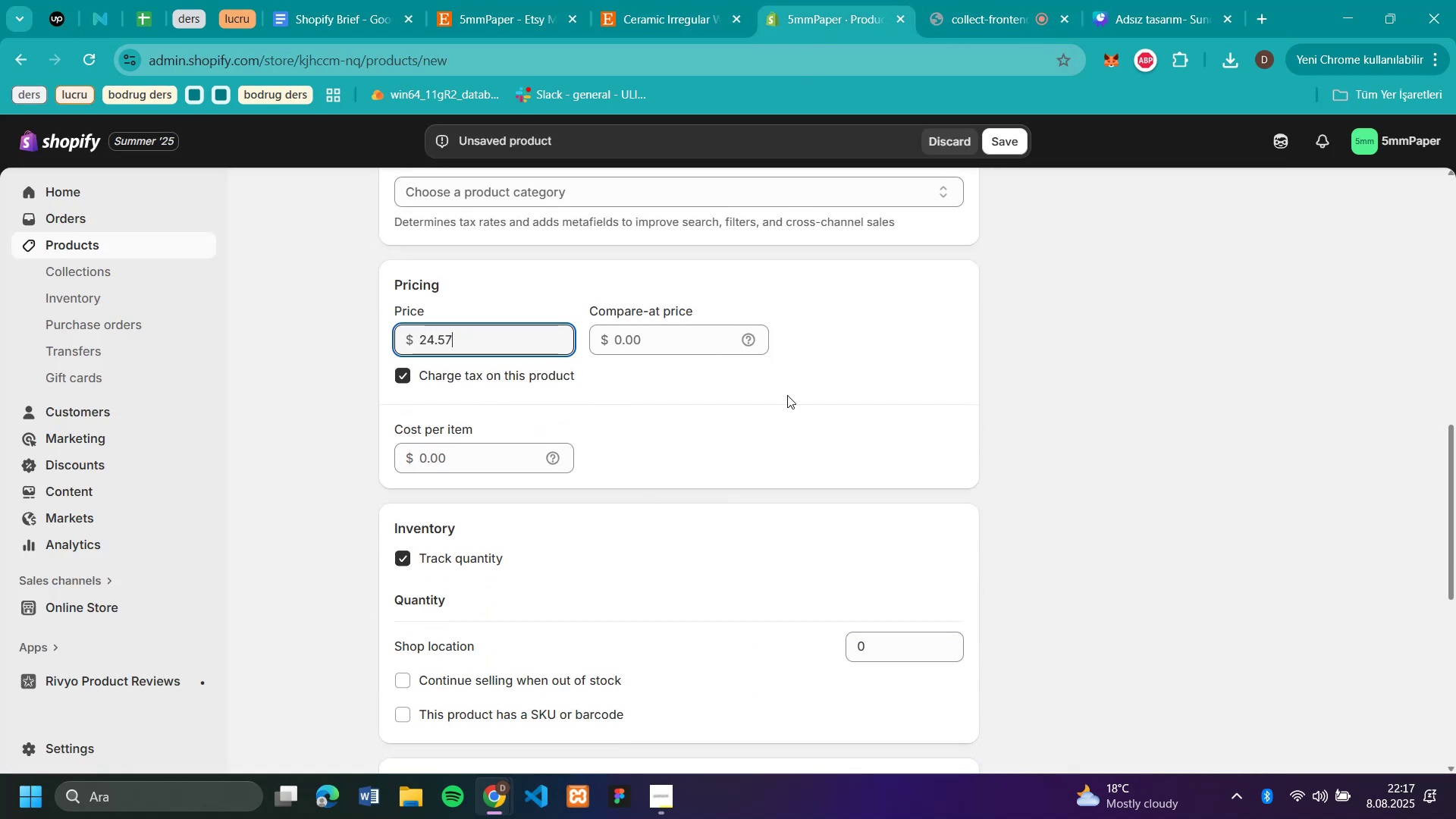 
scroll: coordinate [1050, 384], scroll_direction: up, amount: 8.0
 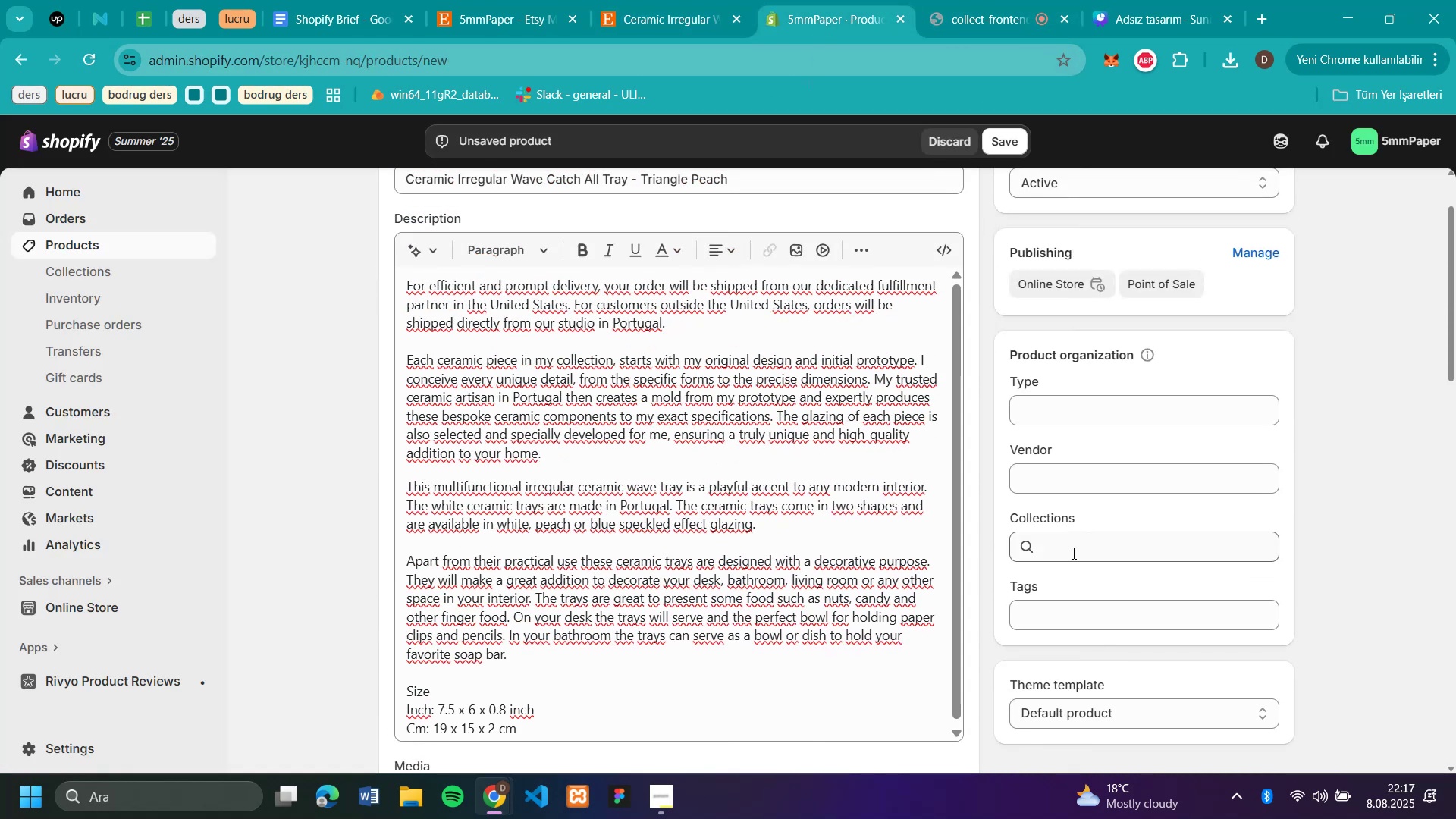 
left_click([1069, 544])
 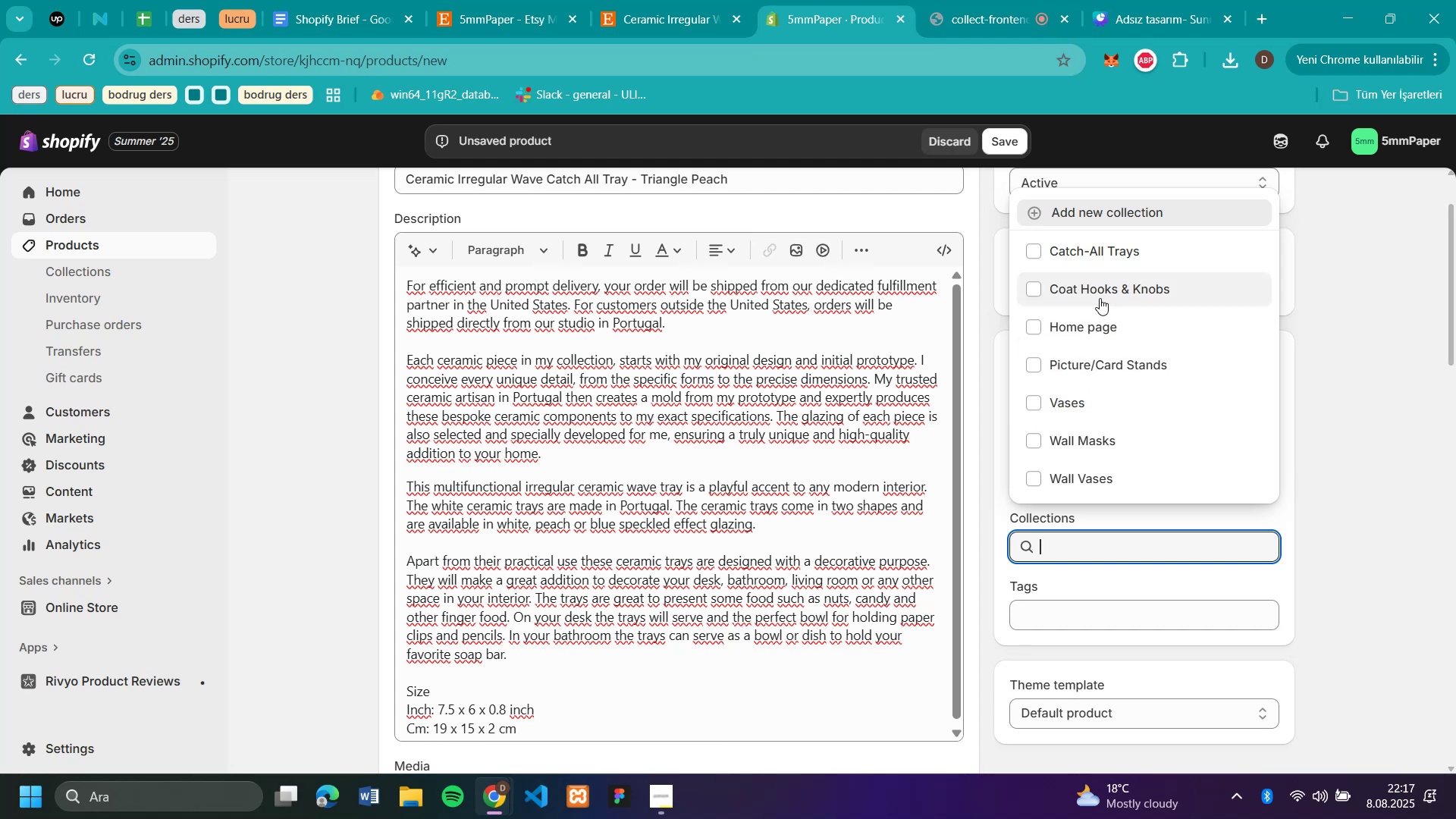 
left_click([1099, 250])
 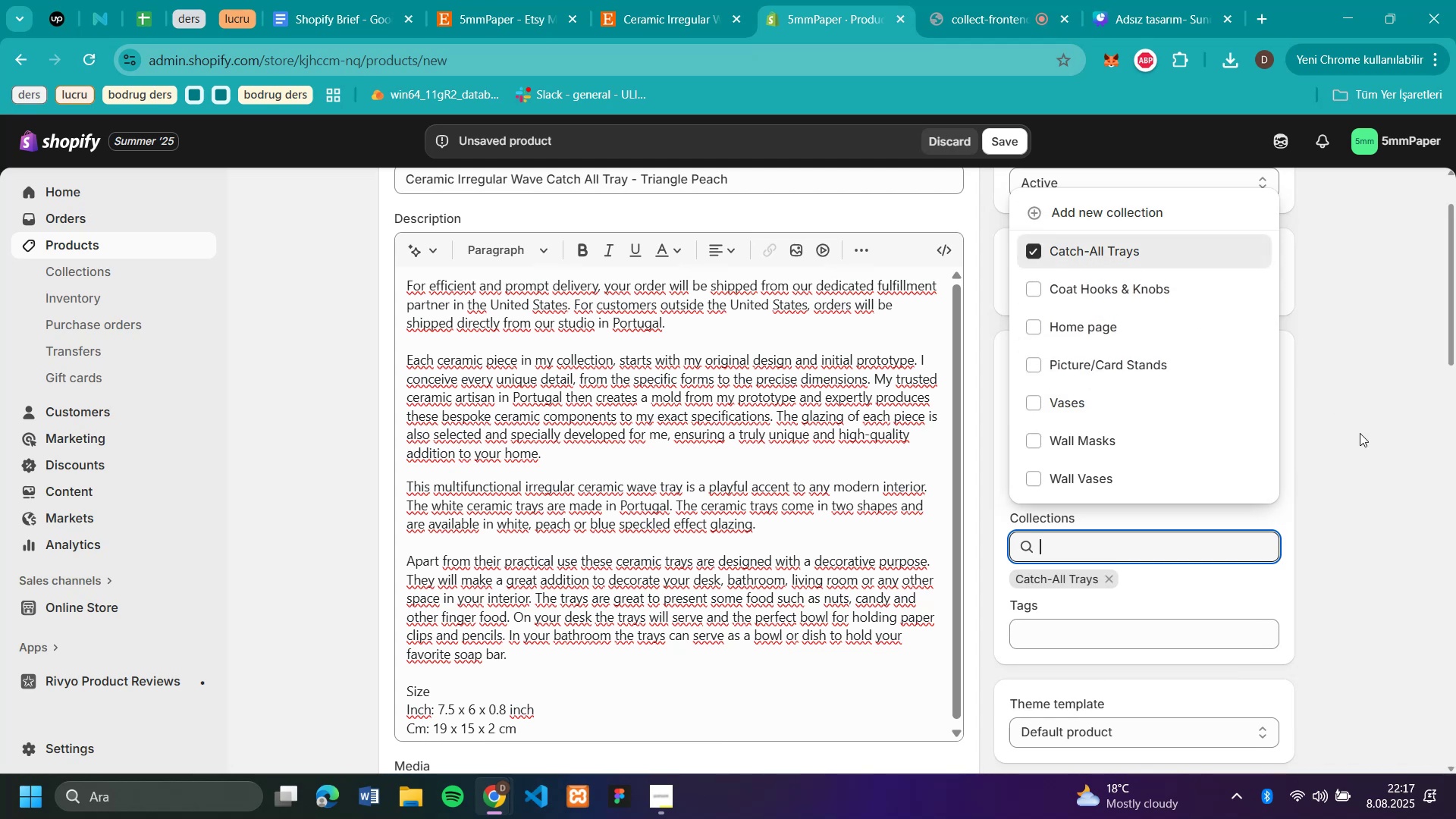 
left_click([1364, 441])
 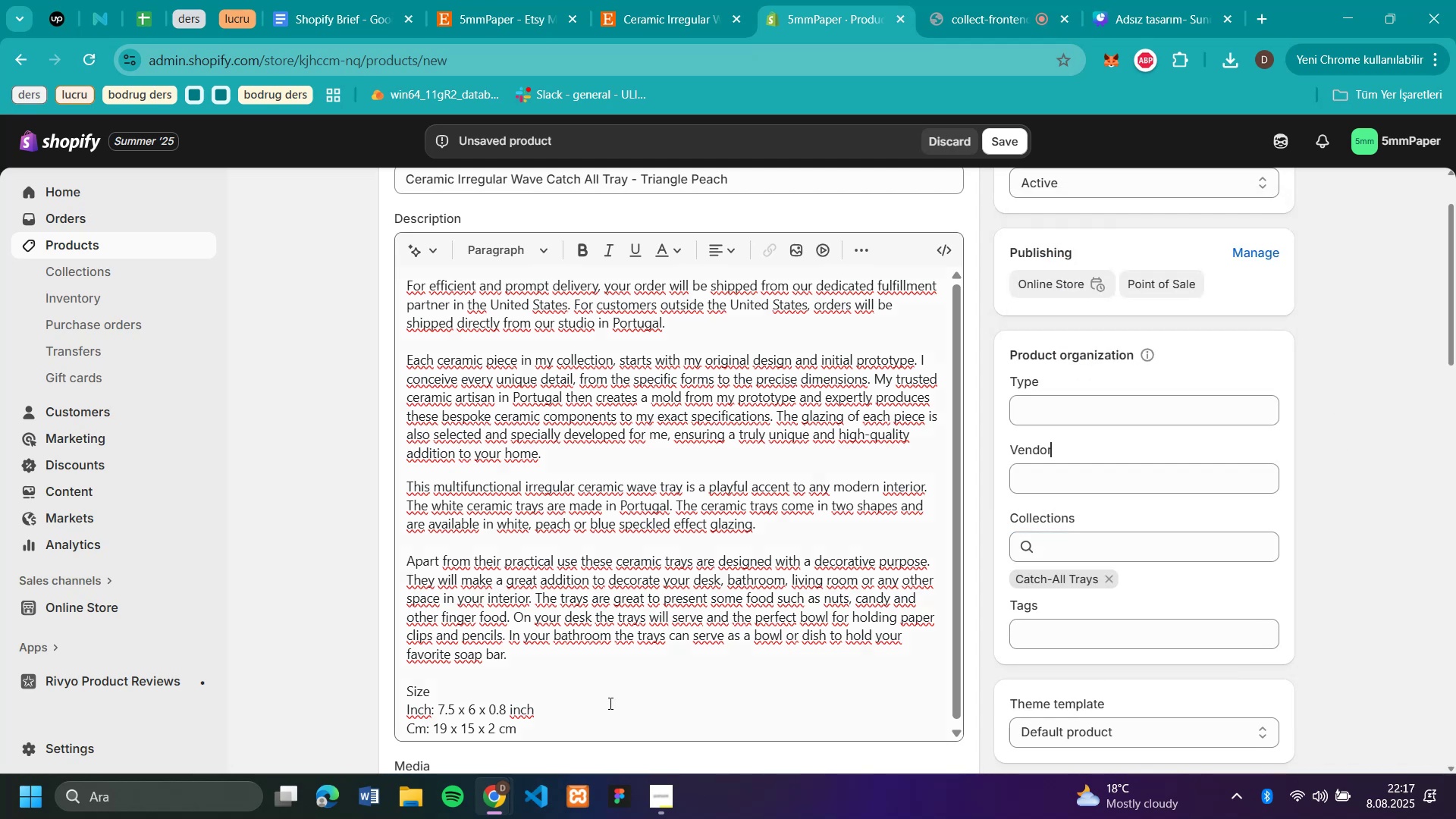 
scroll: coordinate [420, 758], scroll_direction: down, amount: 4.0
 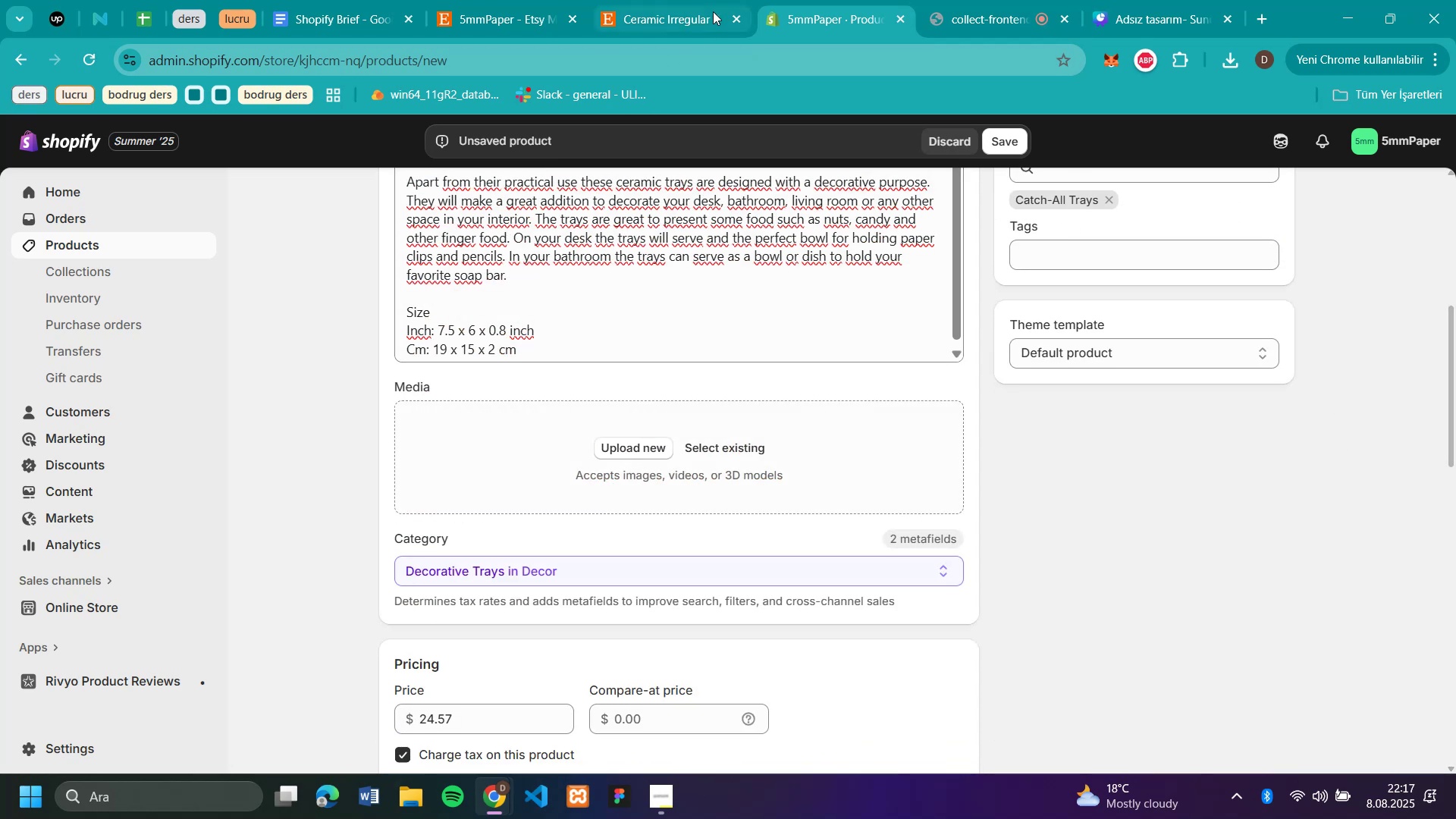 
left_click([654, 34])
 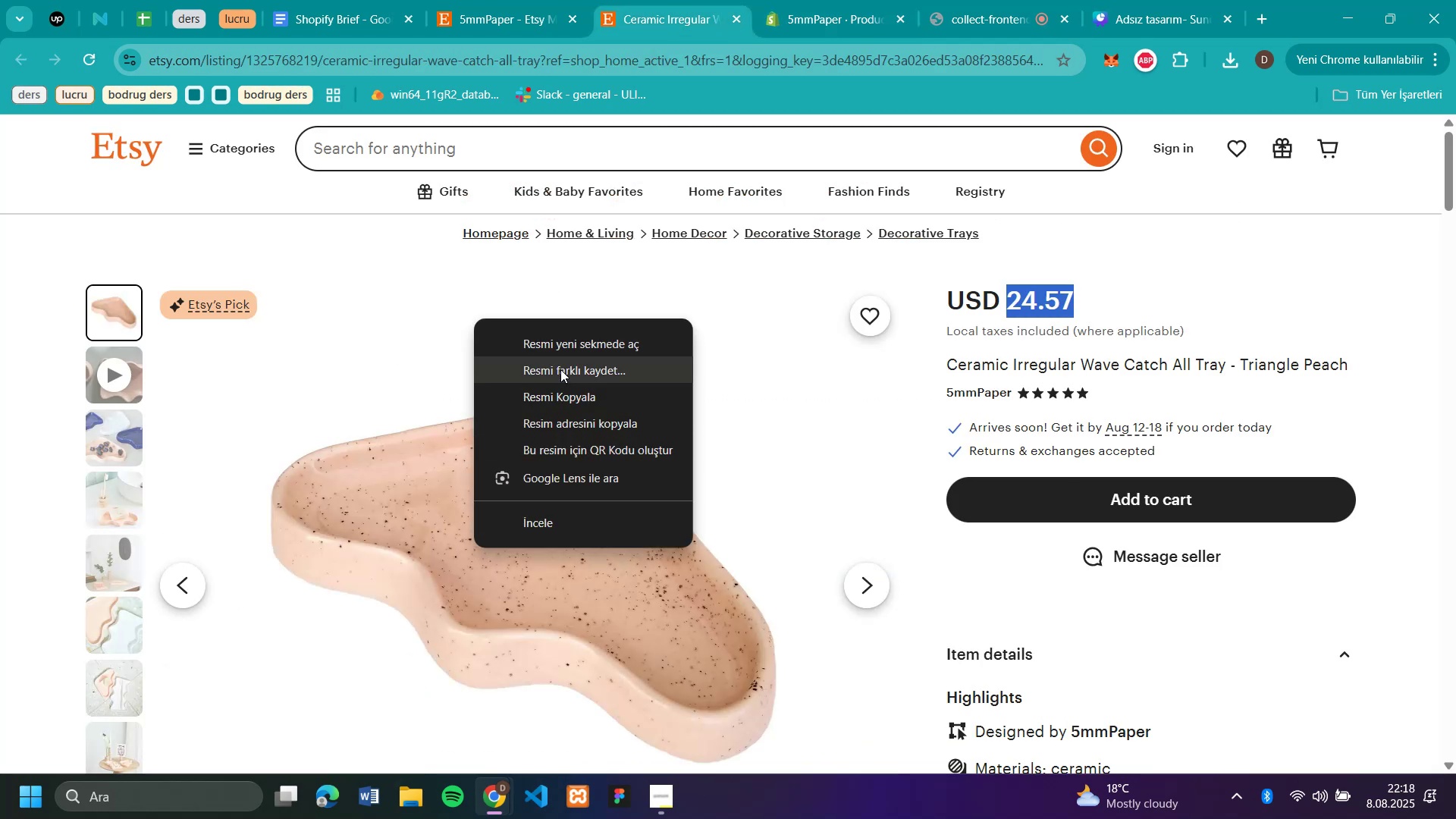 
left_click([560, 369])
 